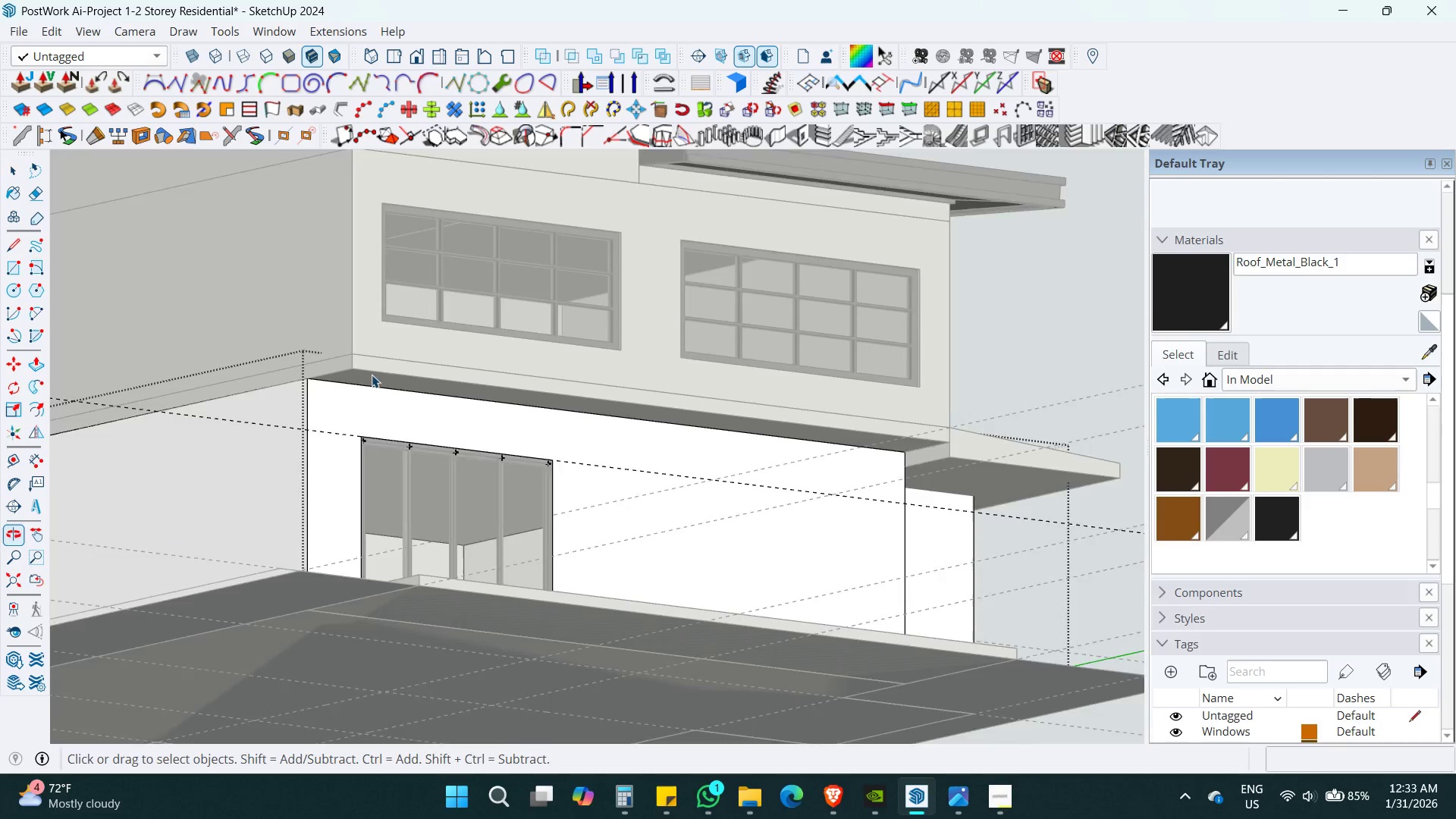 
key(Alt+AltLeft)
 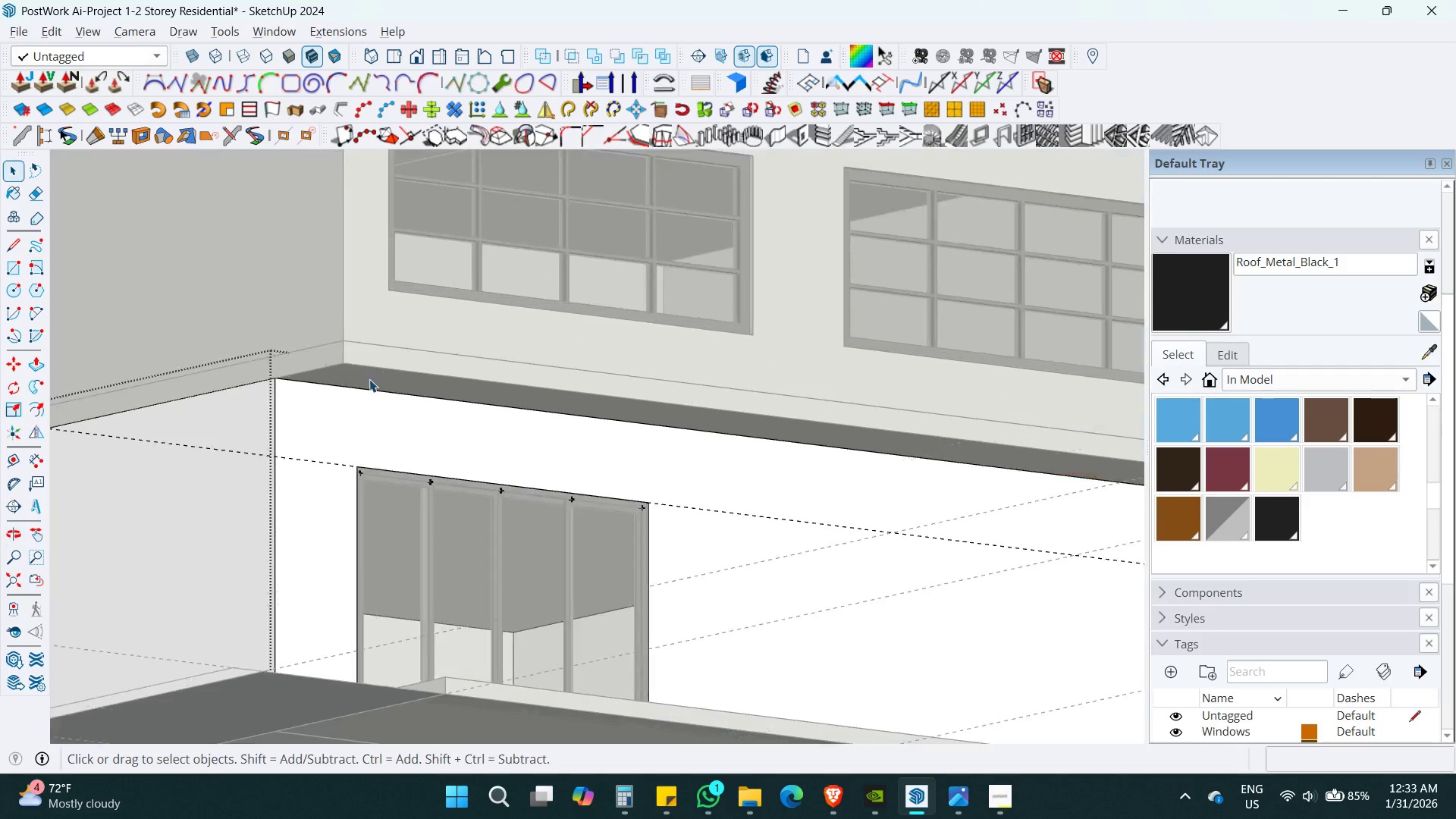 
key(Alt+Z)
 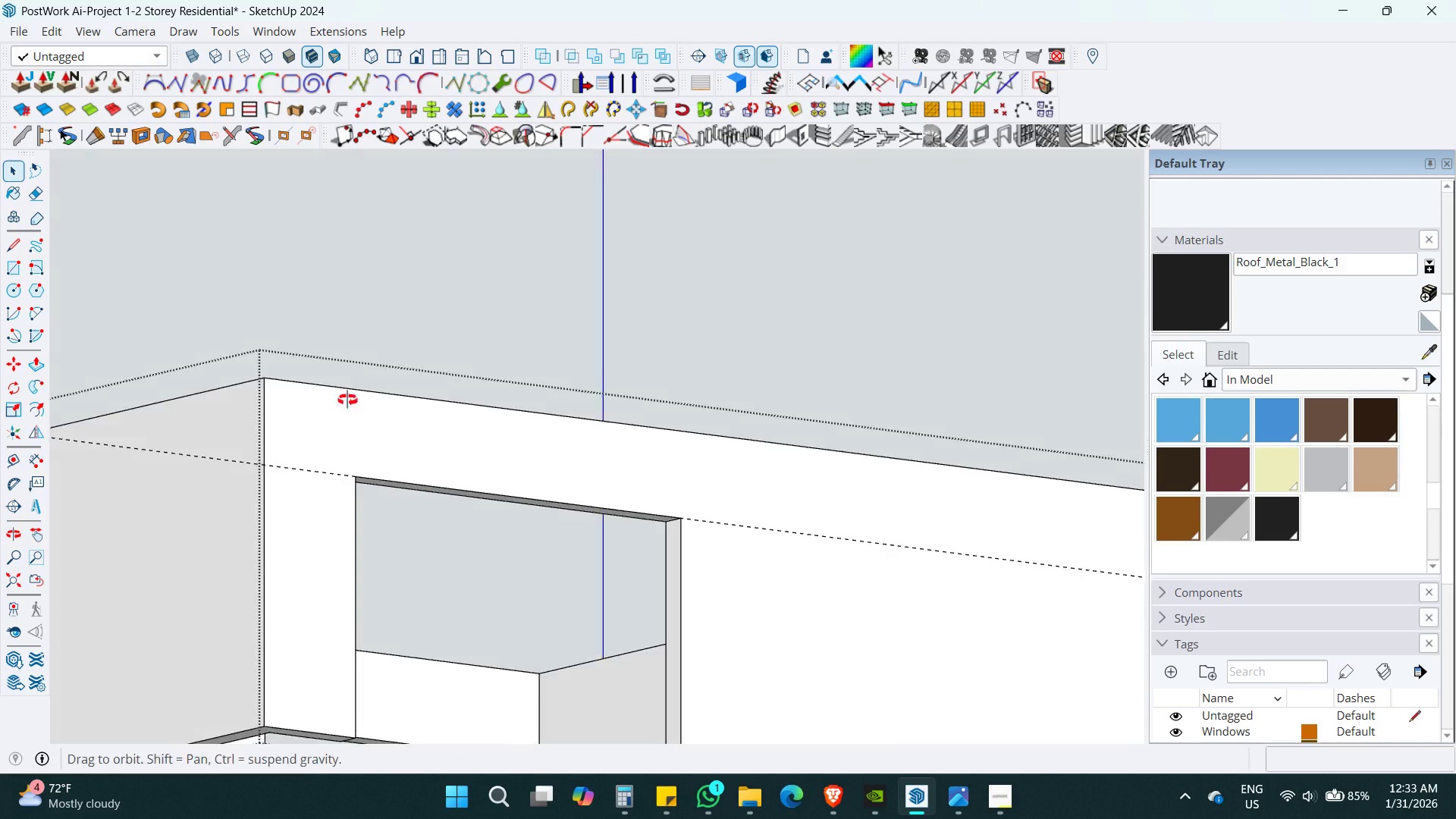 
key(Escape)
 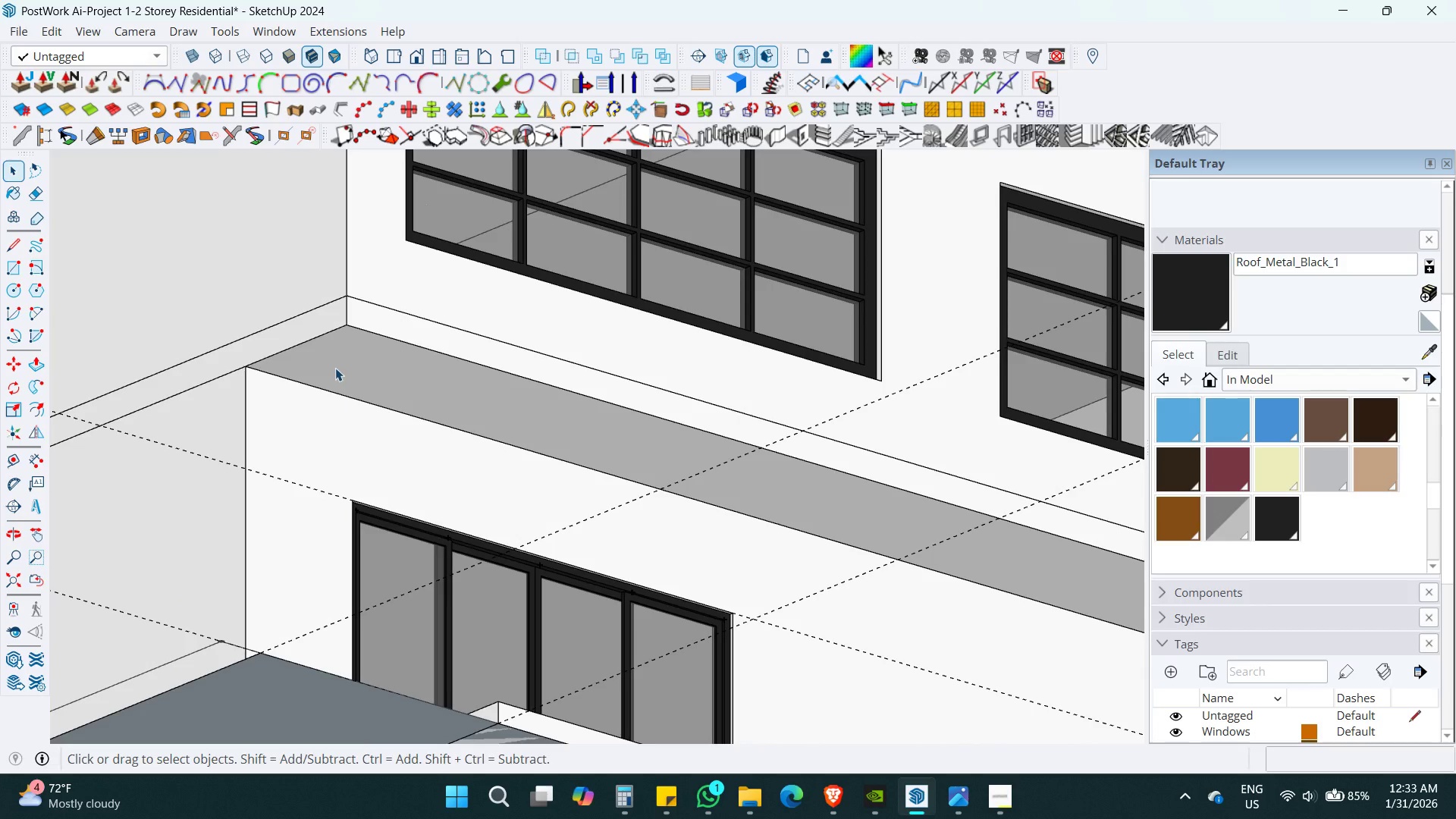 
left_click([336, 367])
 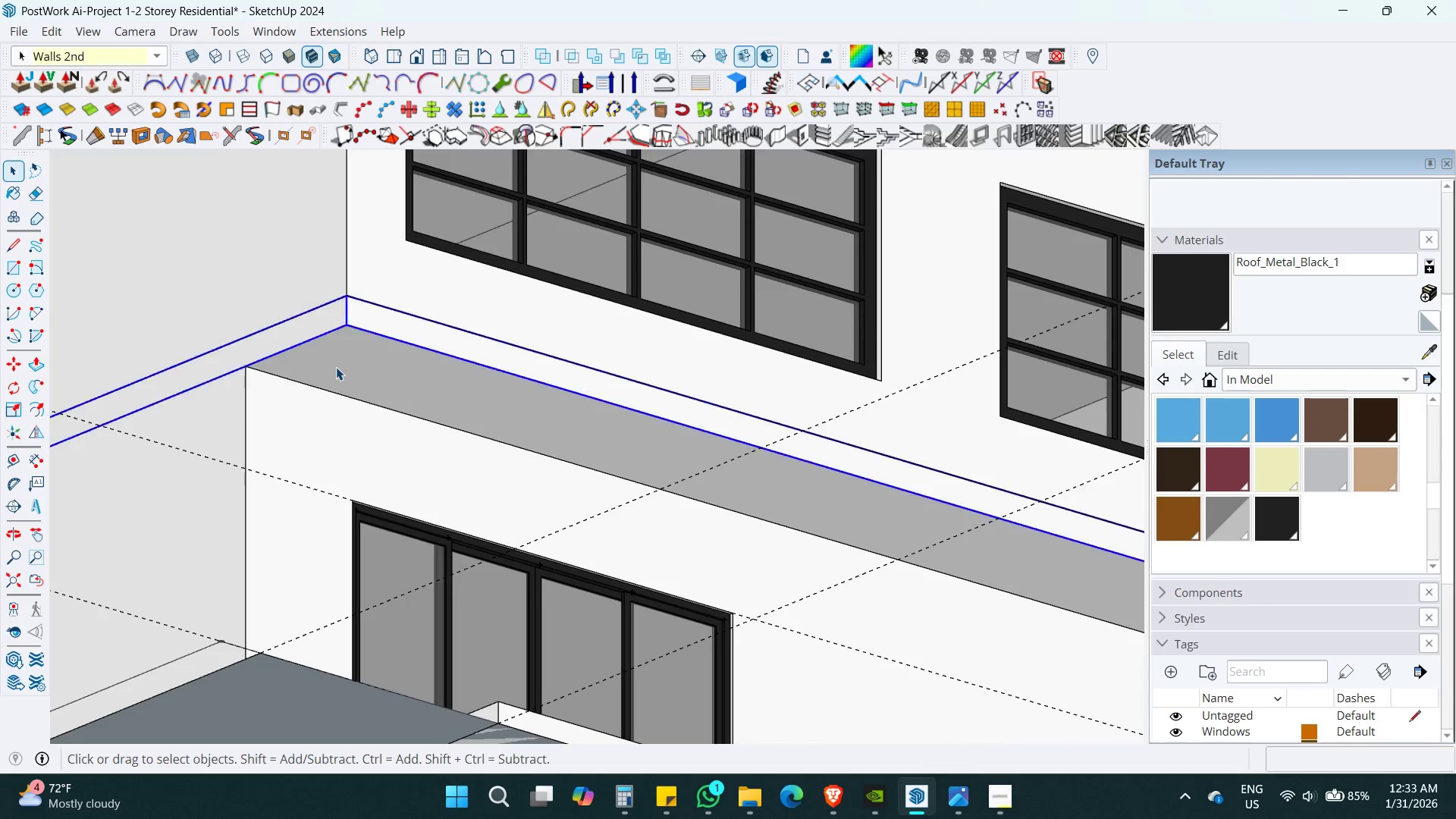 
scroll: coordinate [373, 334], scroll_direction: up, amount: 7.0
 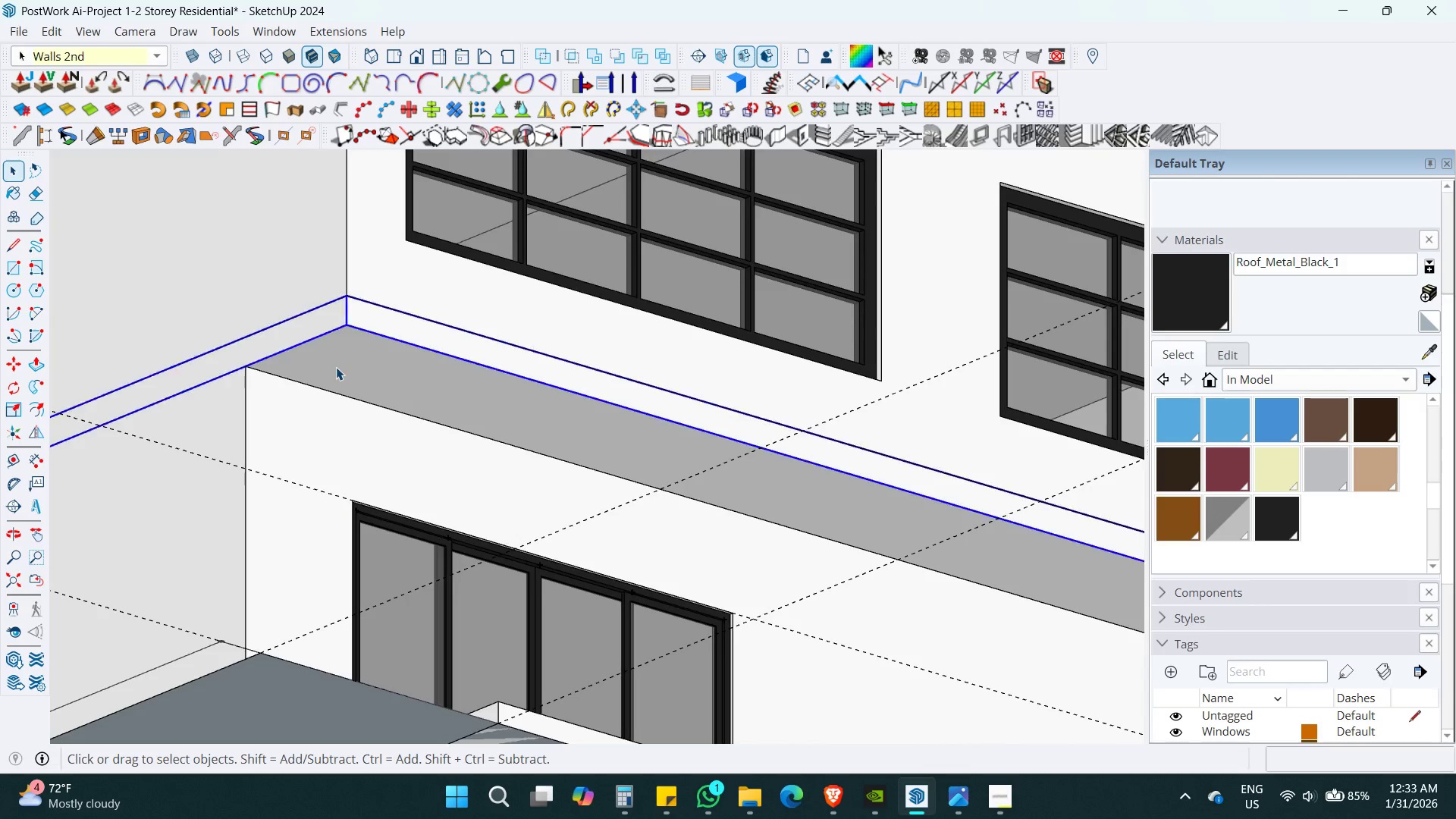 
double_click([336, 367])
 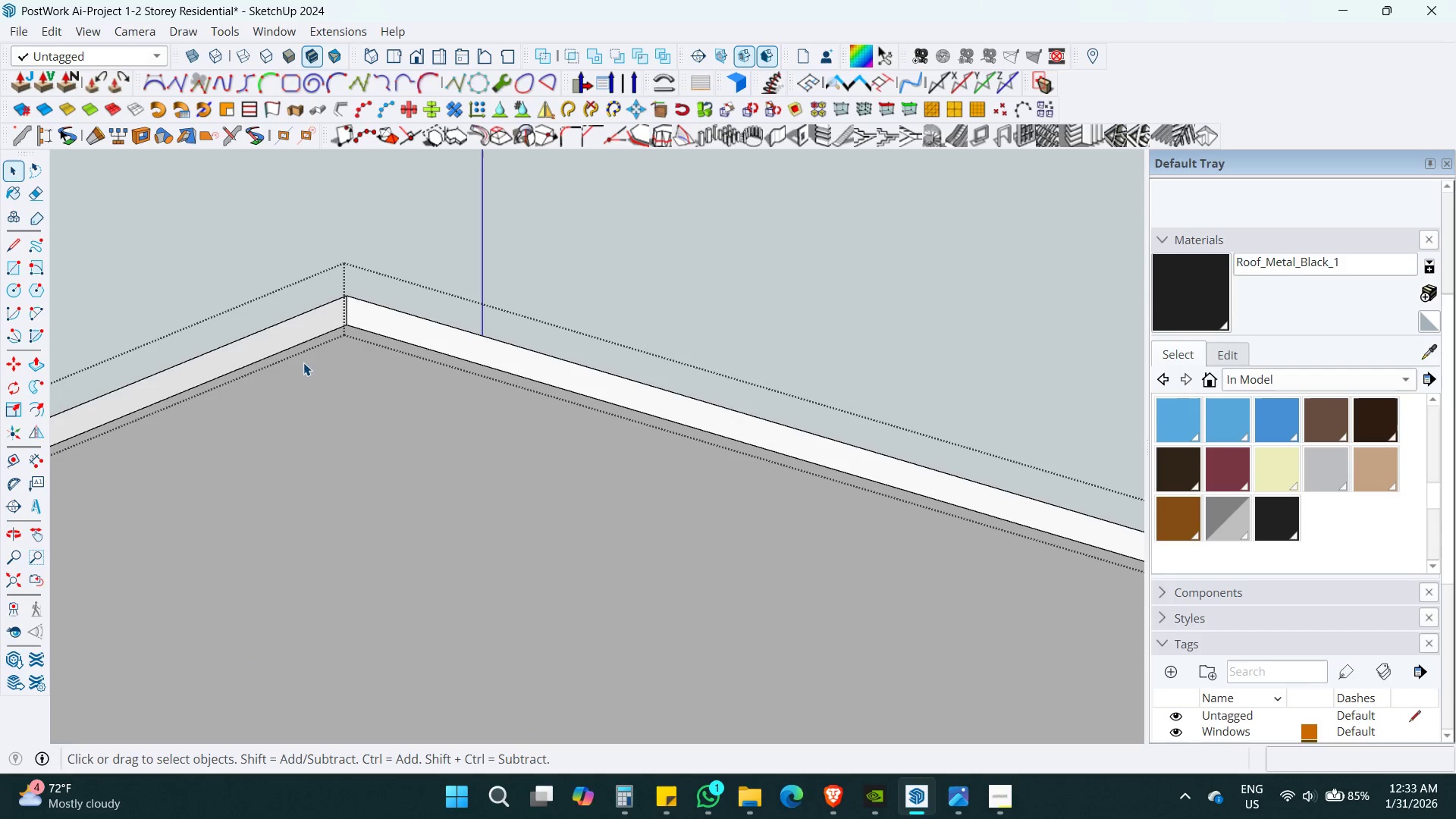 
triple_click([302, 361])
 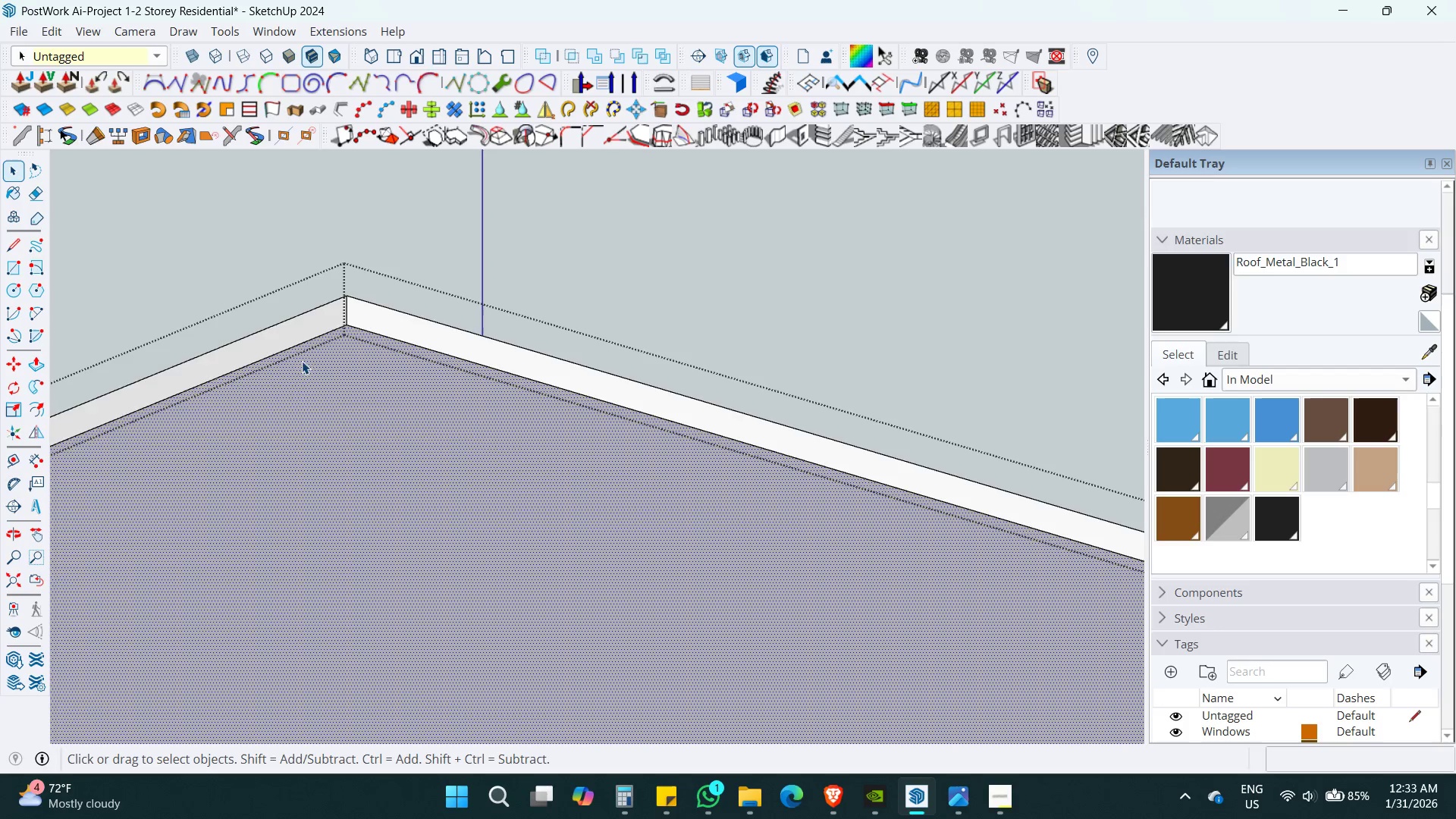 
key(Alt+AltLeft)
 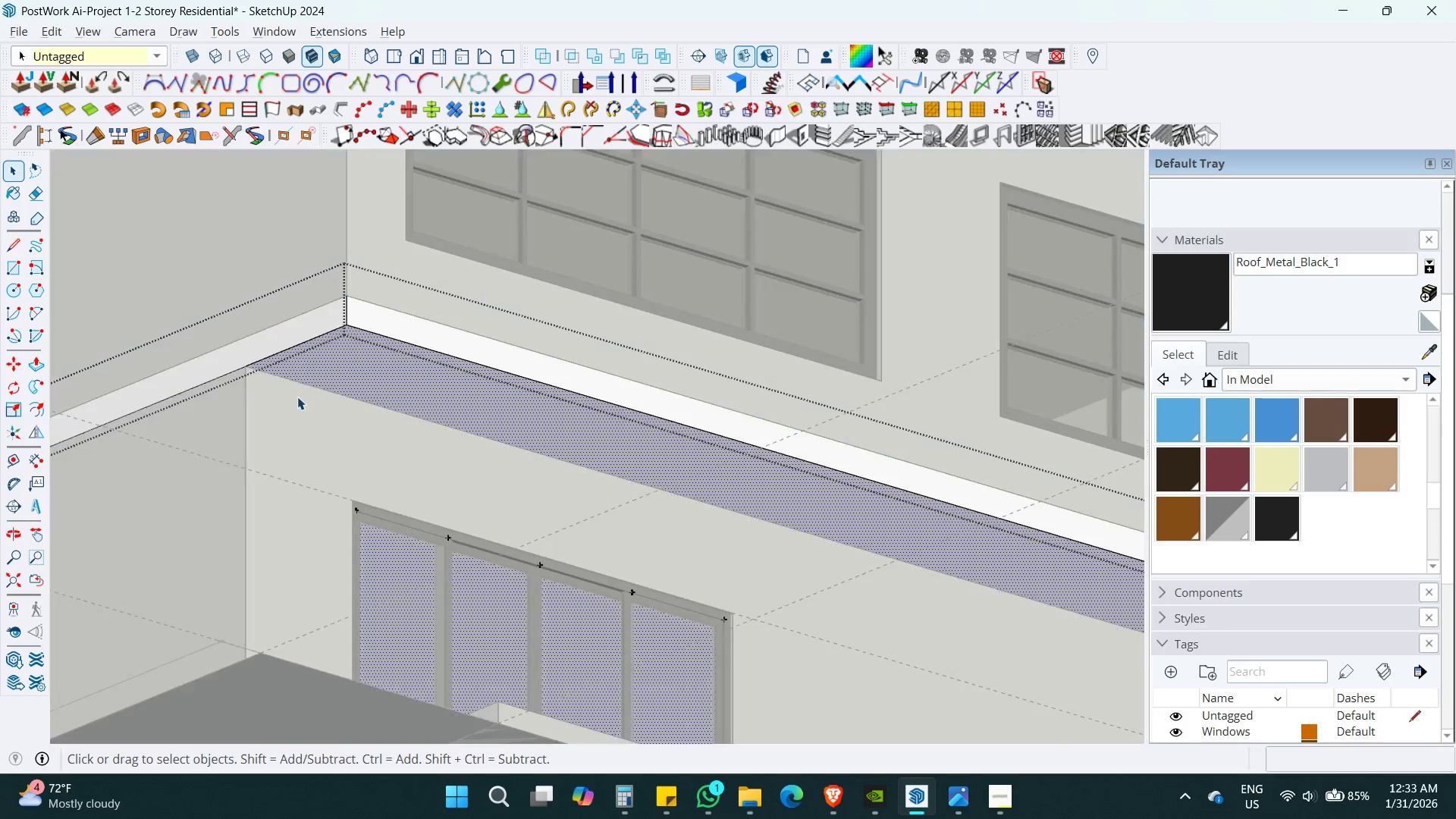 
key(Alt+Z)
 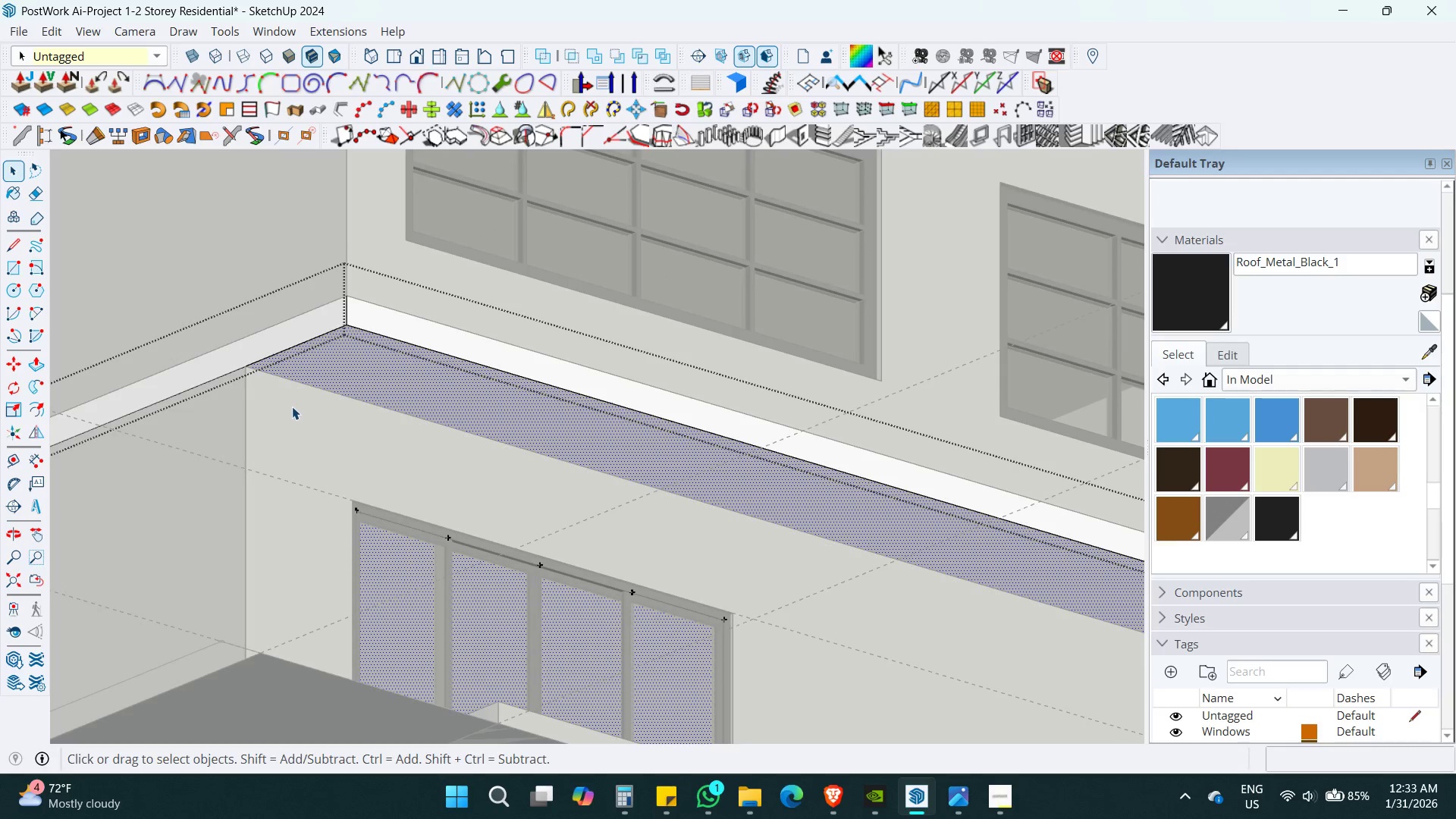 
hold_key(key=ShiftLeft, duration=0.38)
 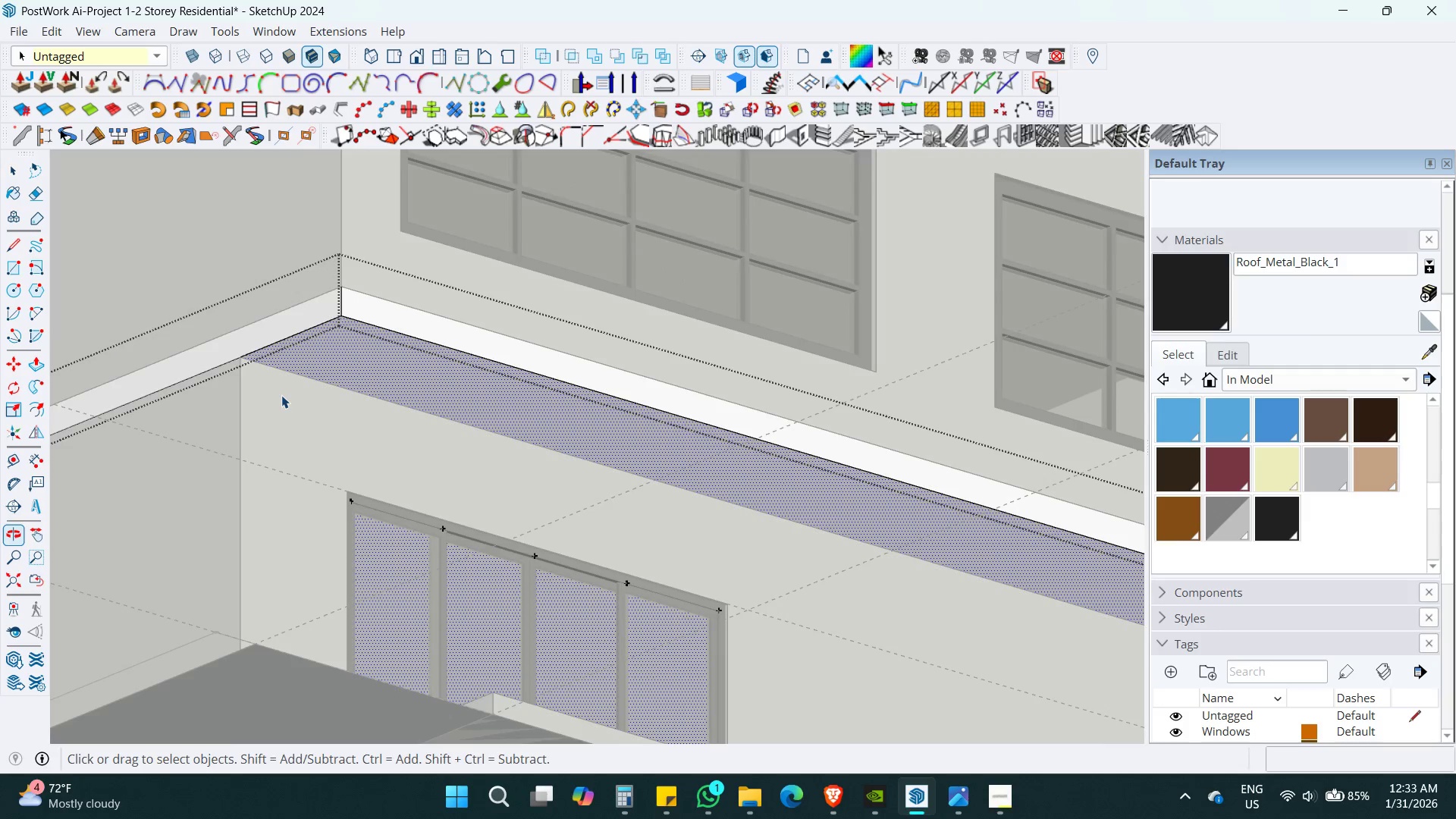 
key(L)
 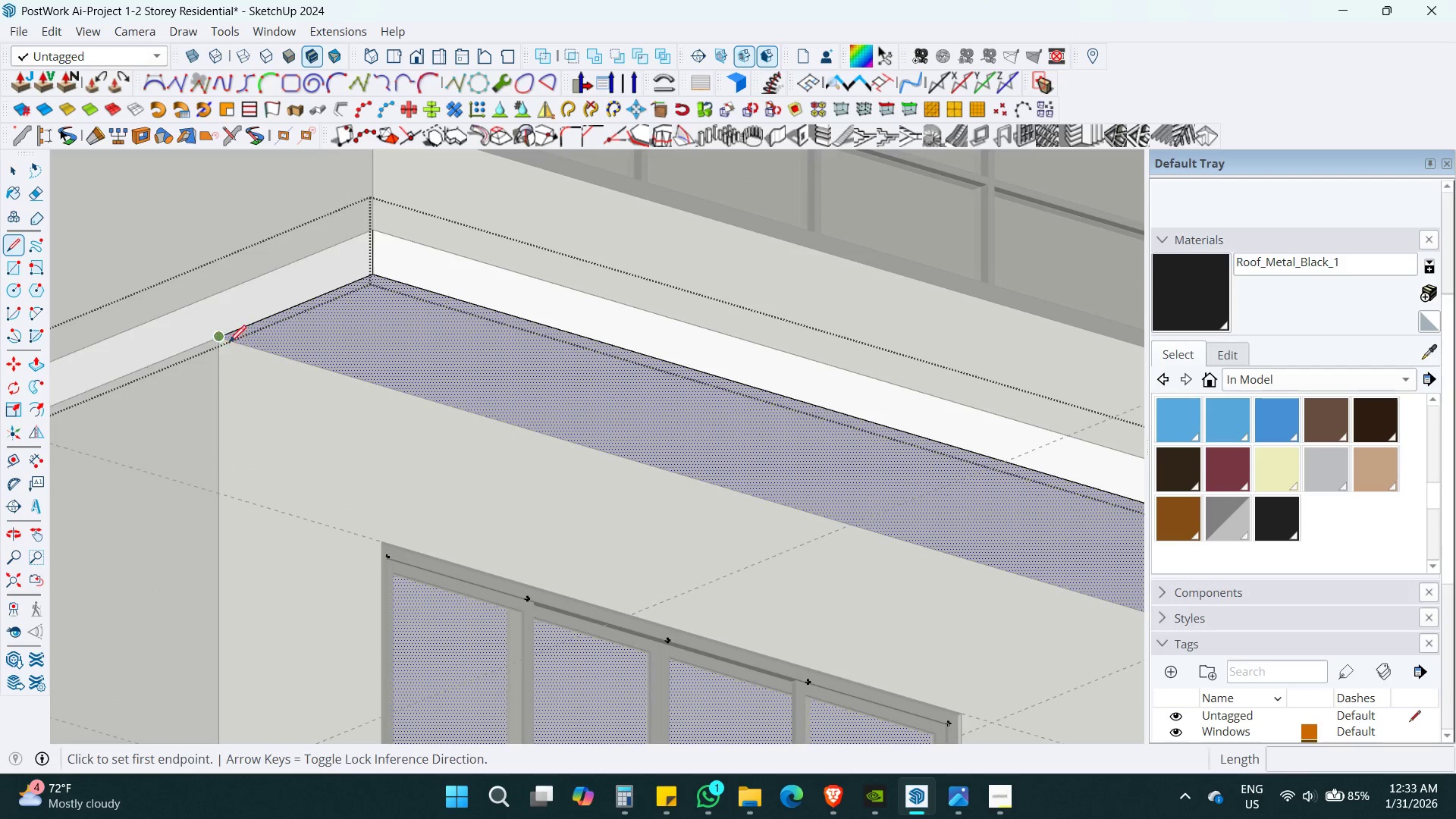 
scroll: coordinate [281, 395], scroll_direction: up, amount: 4.0
 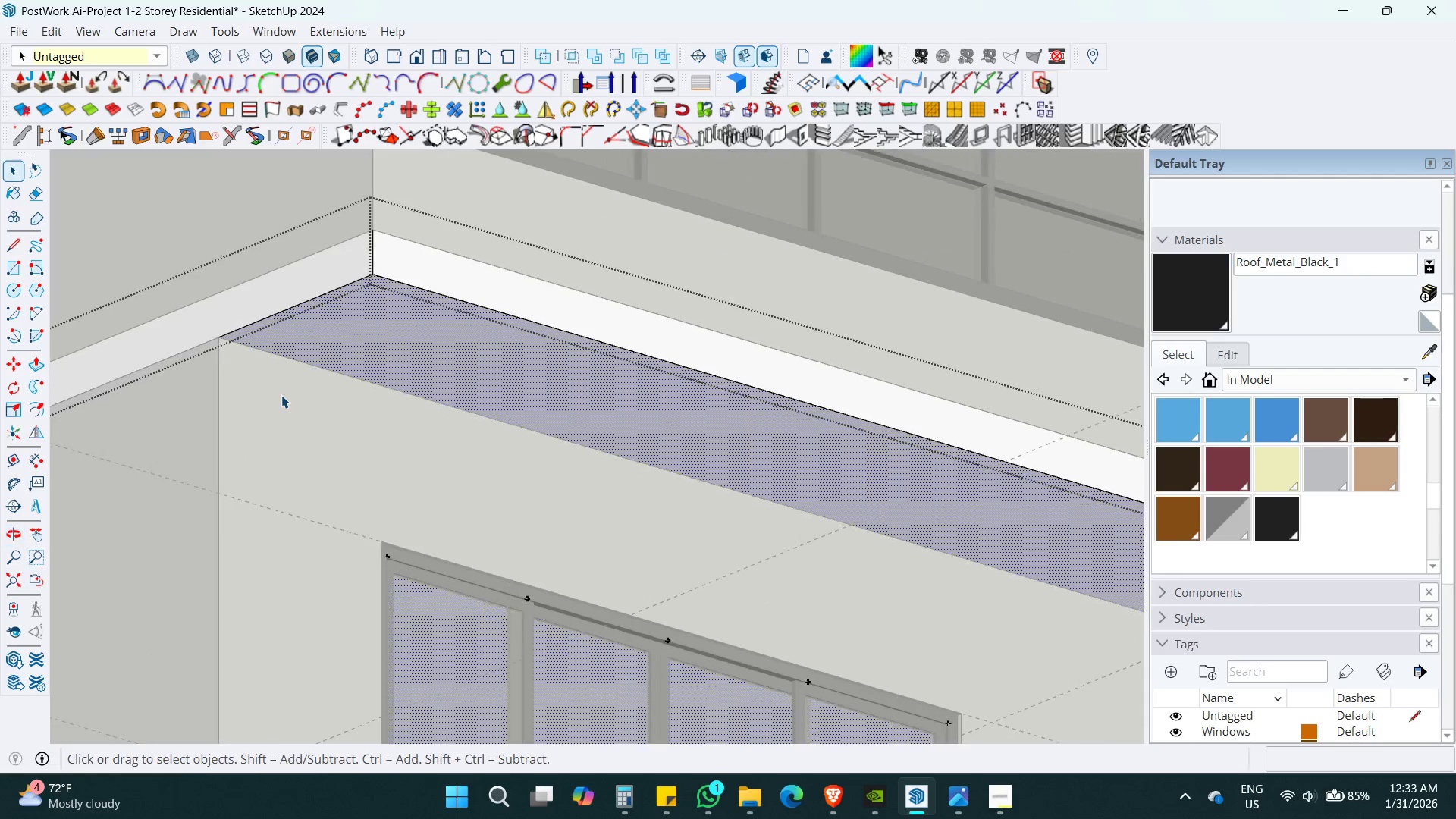 
left_click([224, 339])
 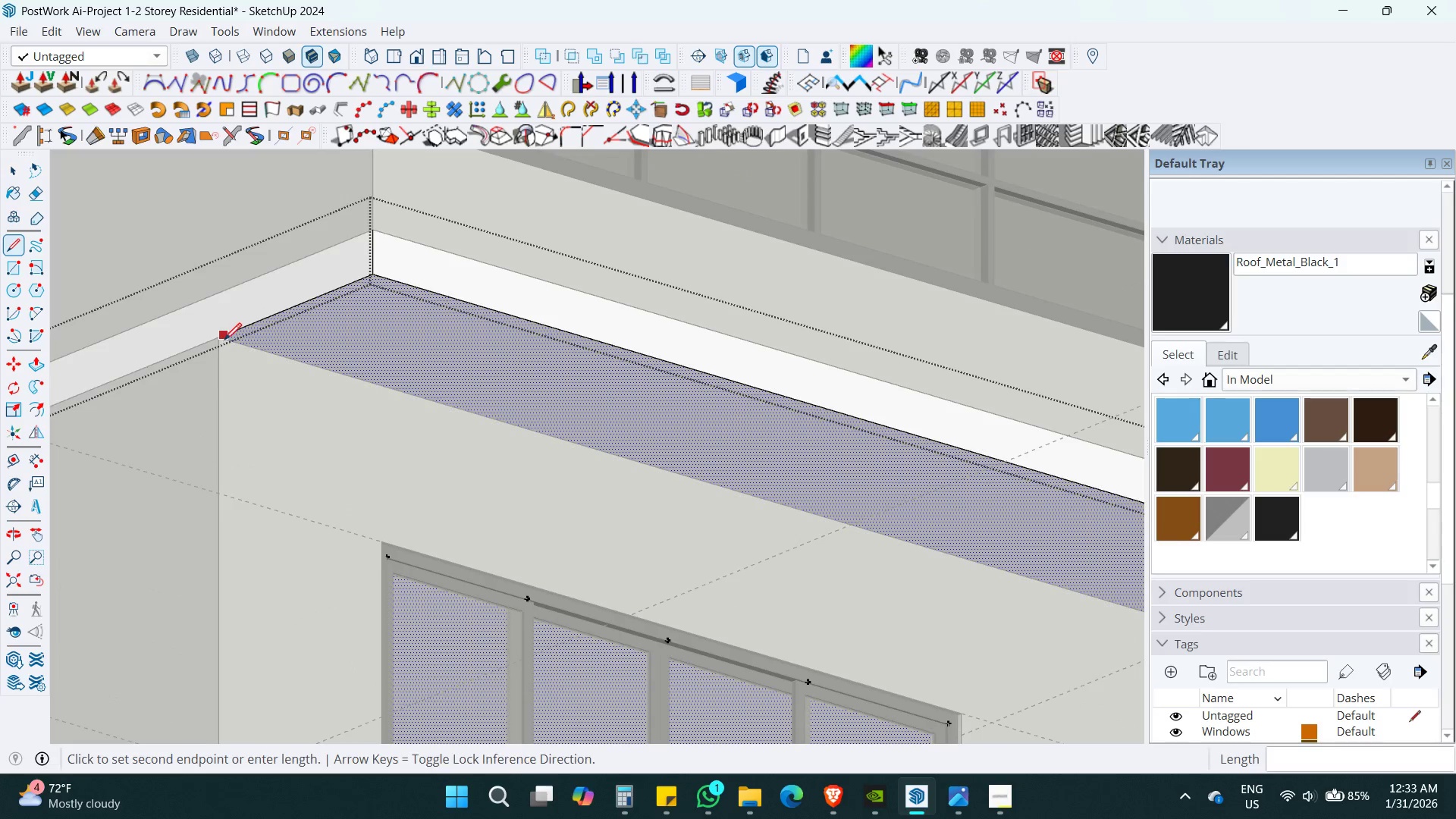 
key(Escape)
 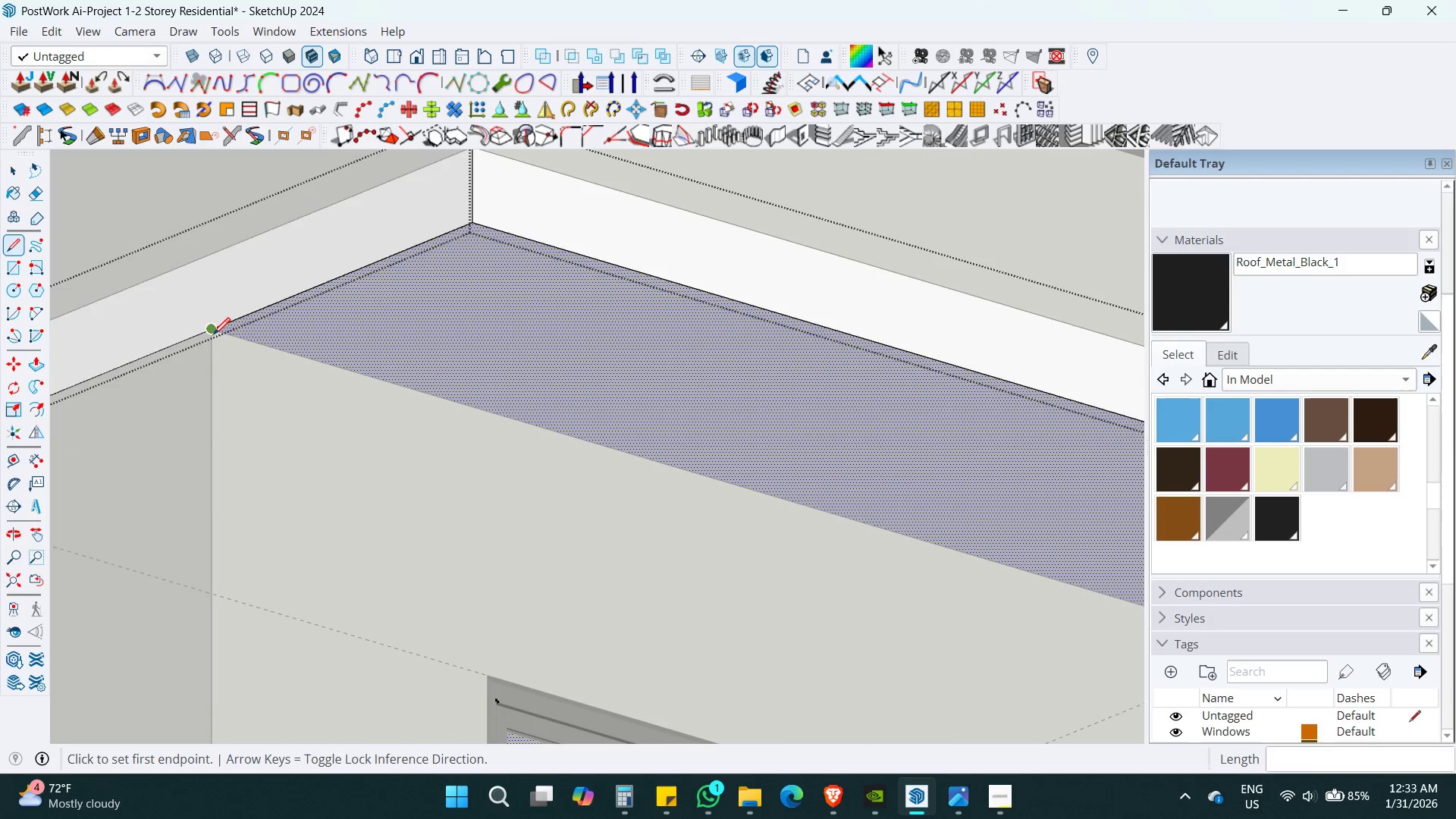 
scroll: coordinate [229, 349], scroll_direction: up, amount: 5.0
 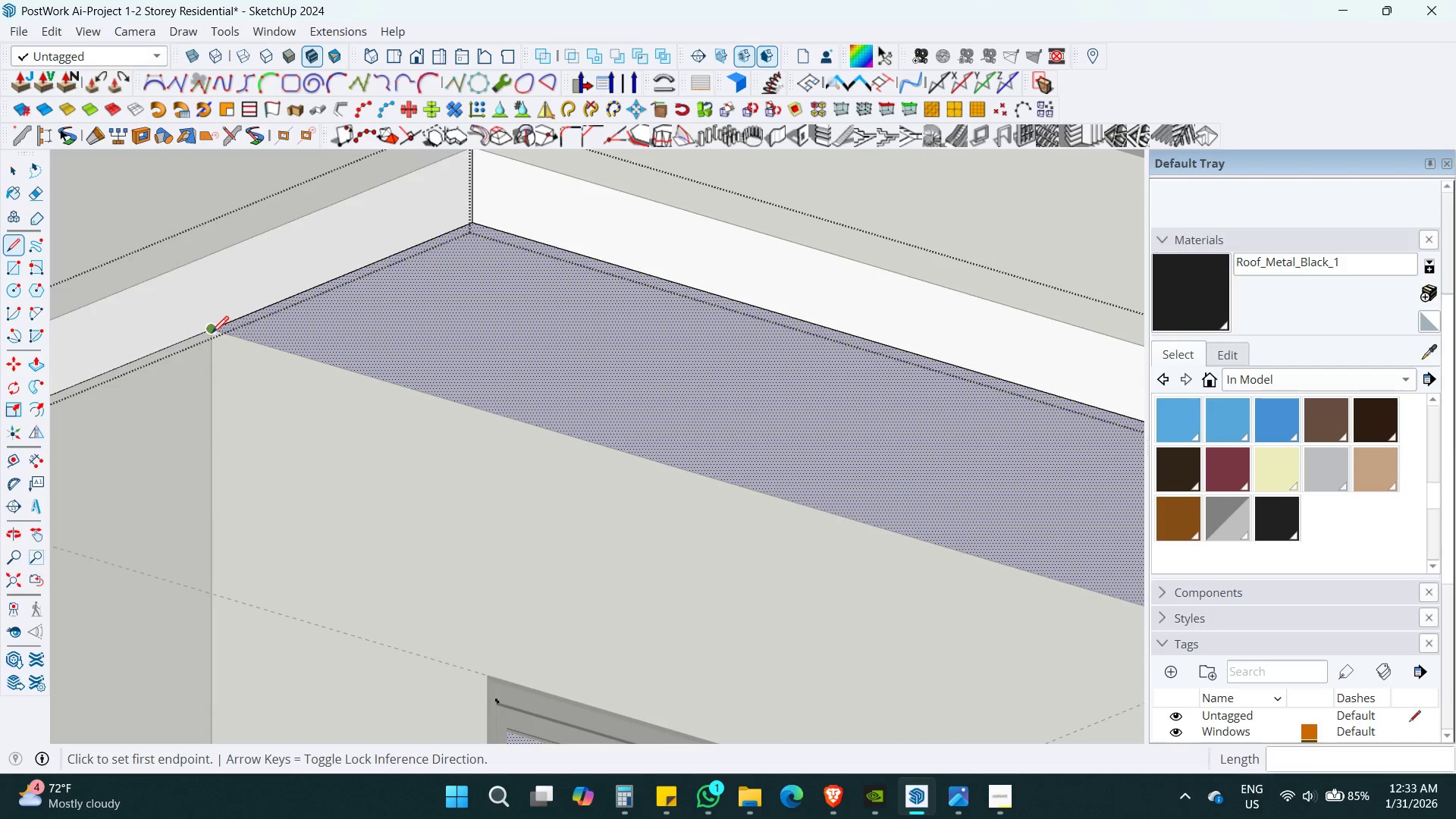 
left_click([212, 333])
 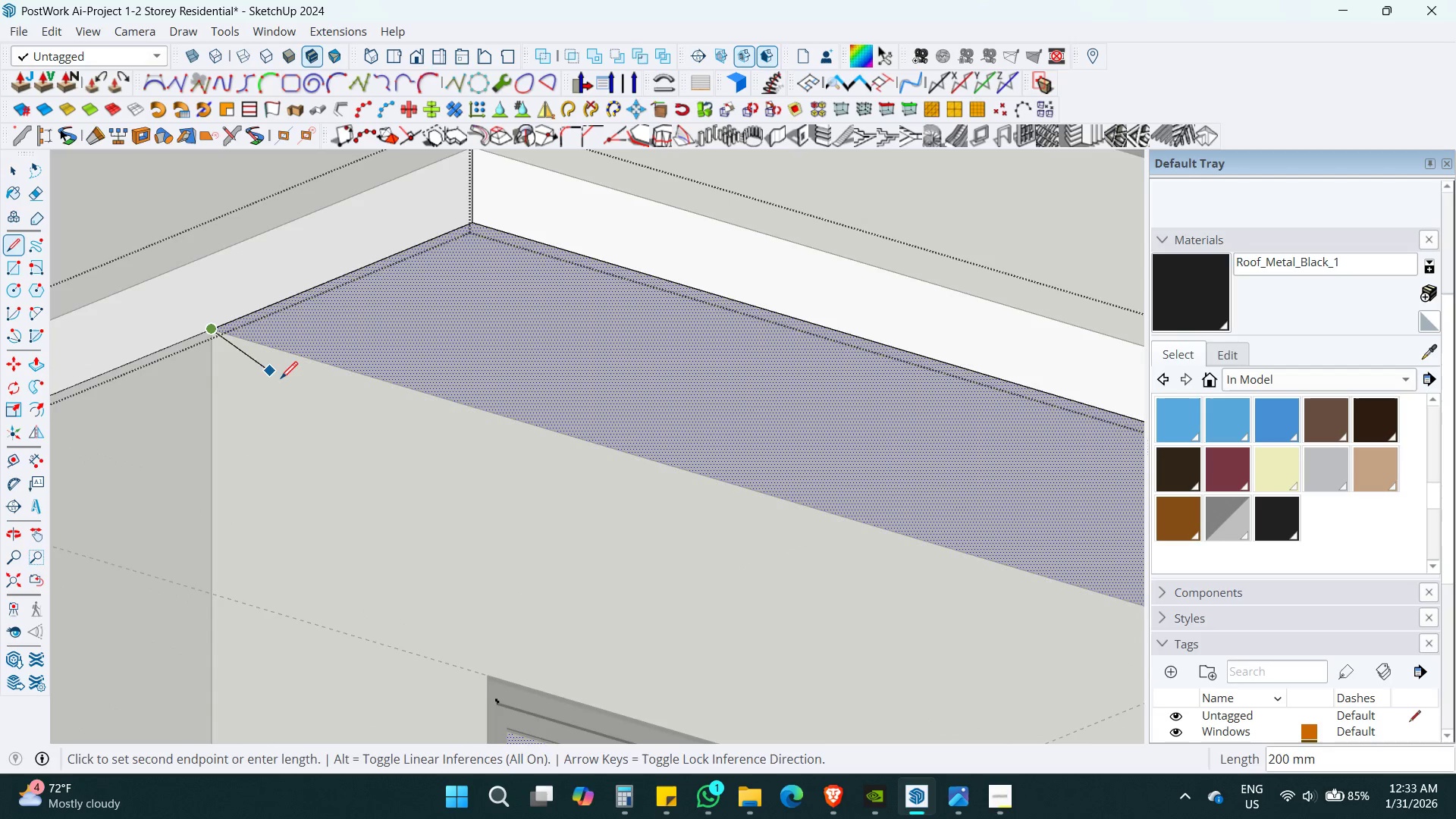 
hold_key(key=ShiftLeft, duration=0.89)
 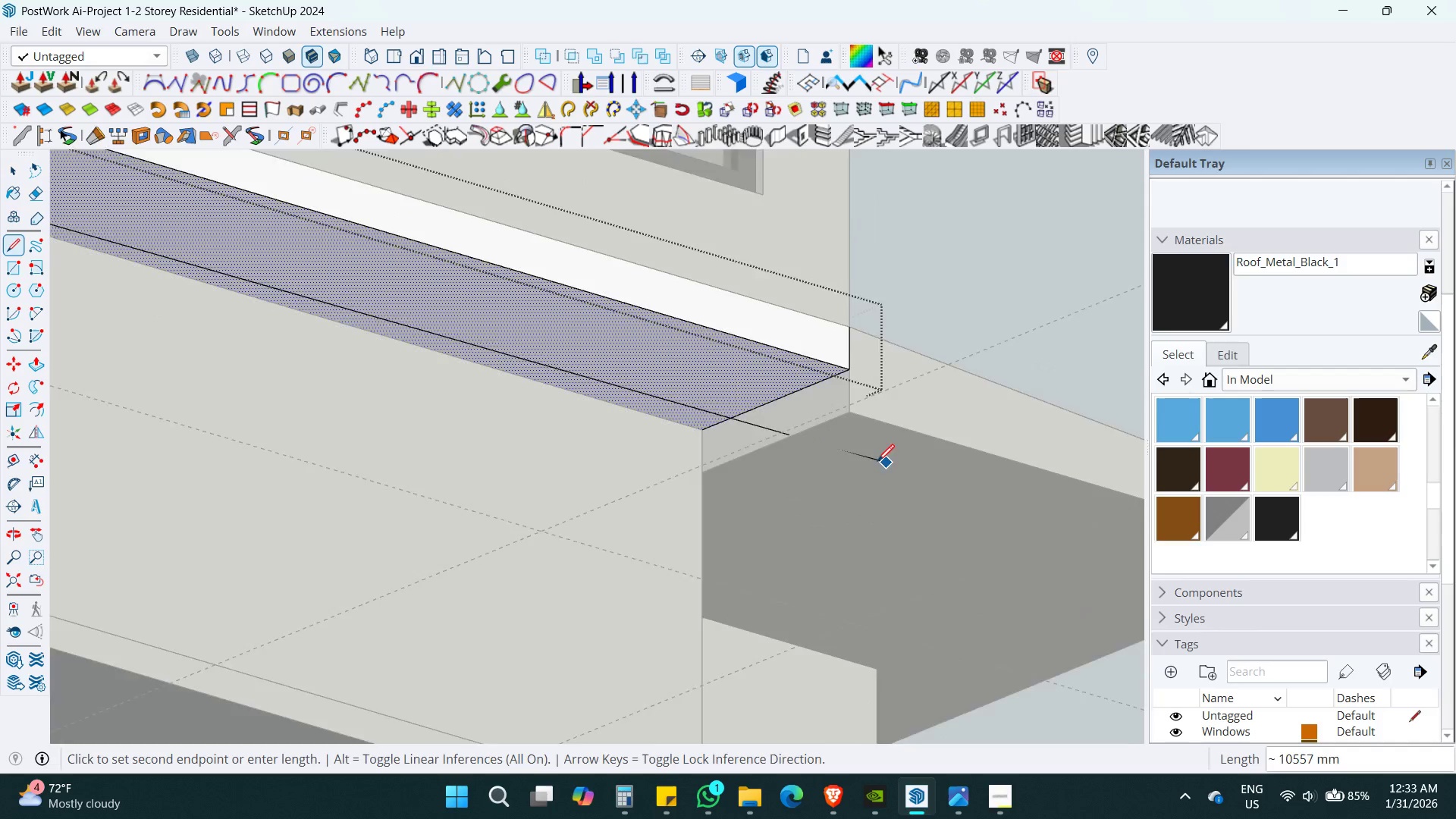 
scroll: coordinate [309, 403], scroll_direction: down, amount: 6.0
 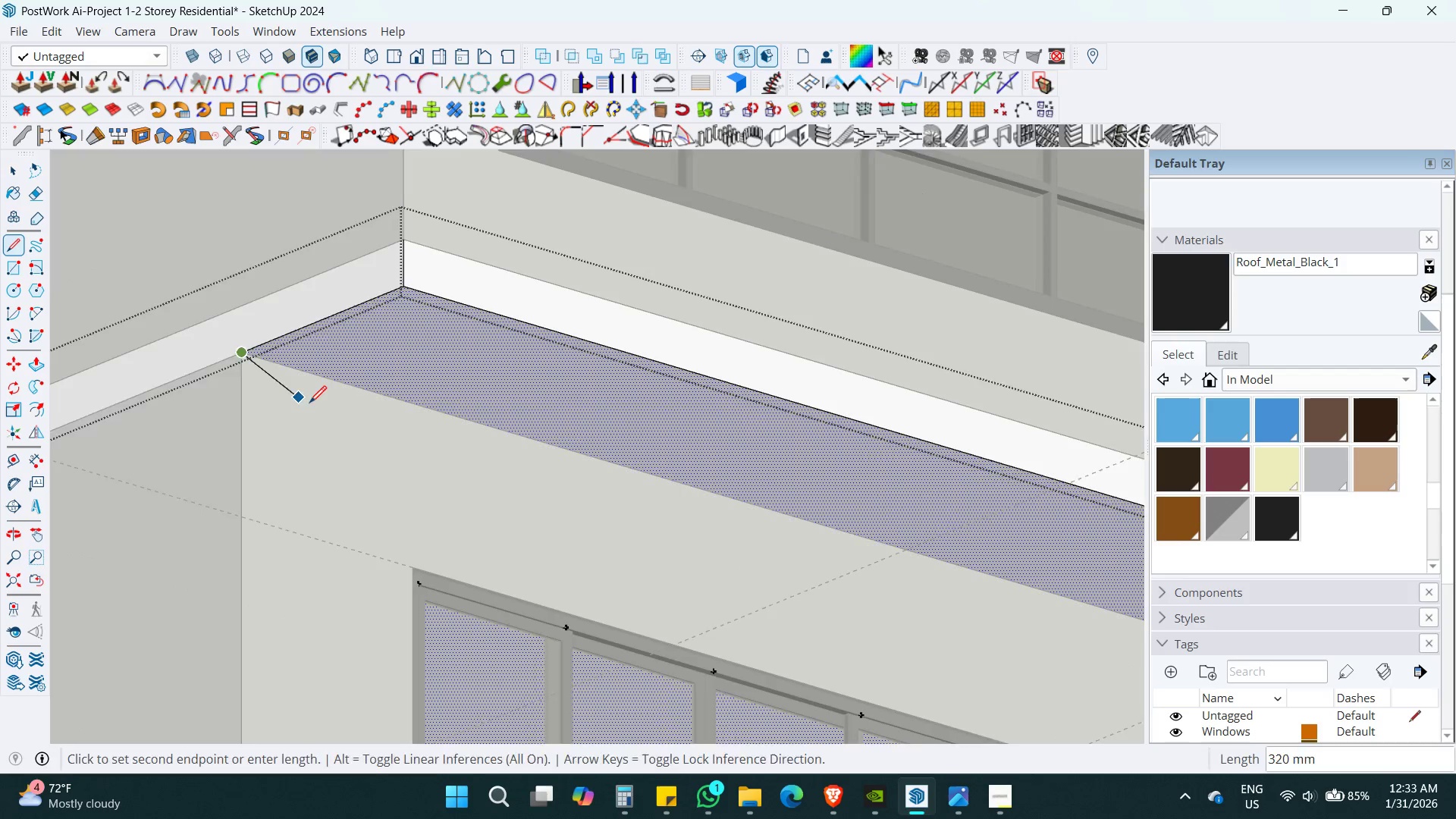 
scroll: coordinate [796, 449], scroll_direction: up, amount: 3.0
 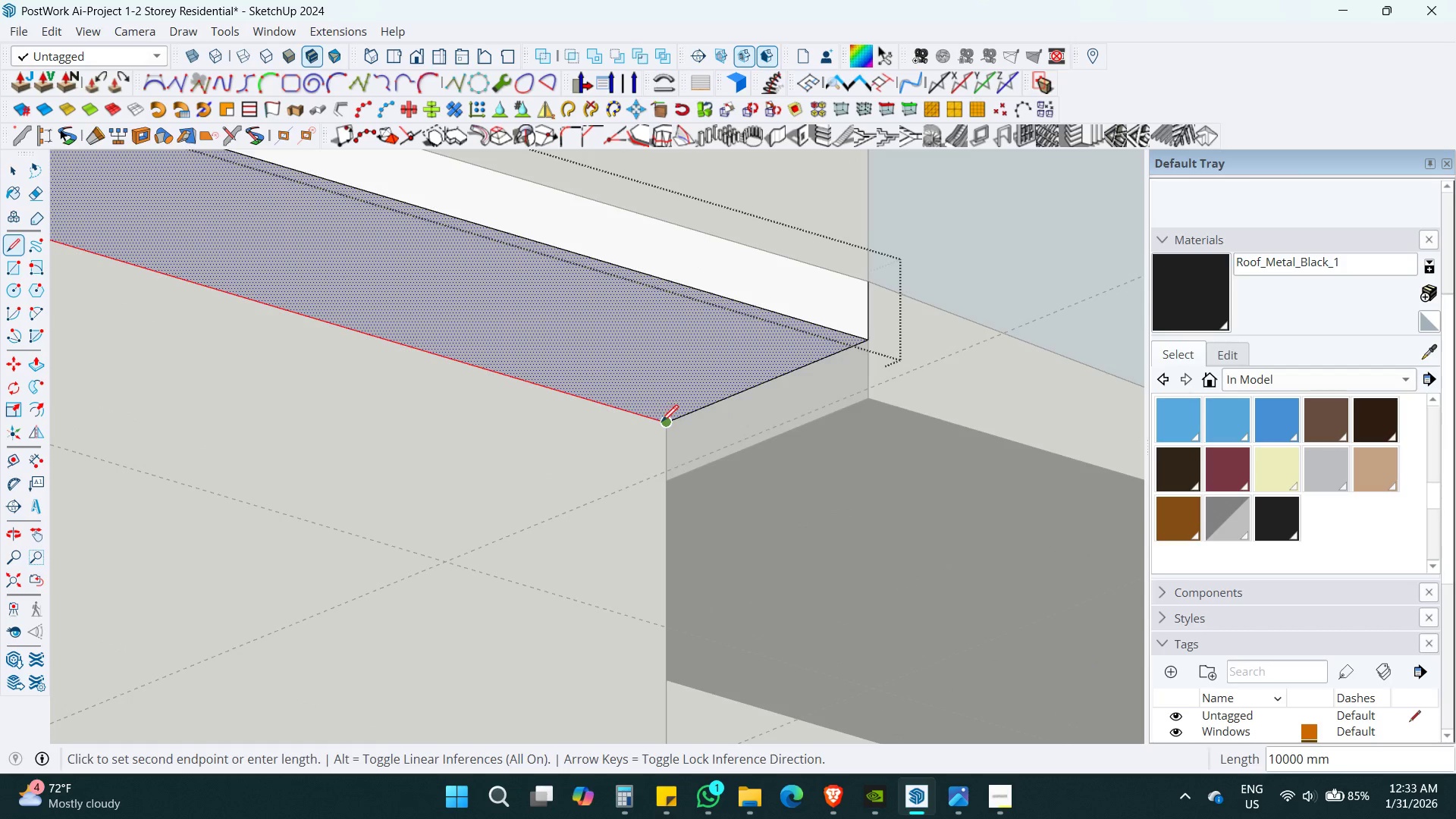 
left_click([664, 424])
 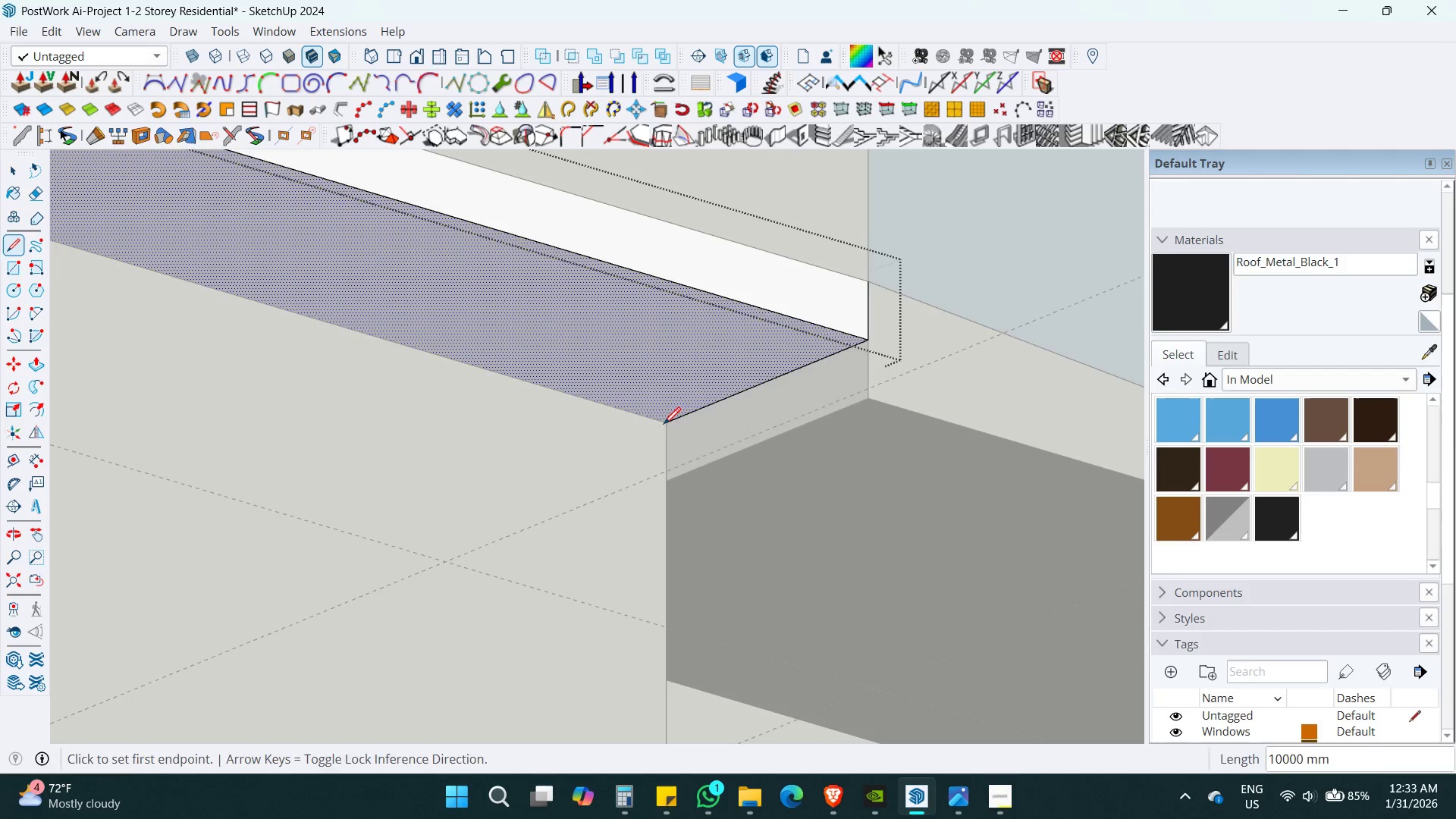 
key(Space)
 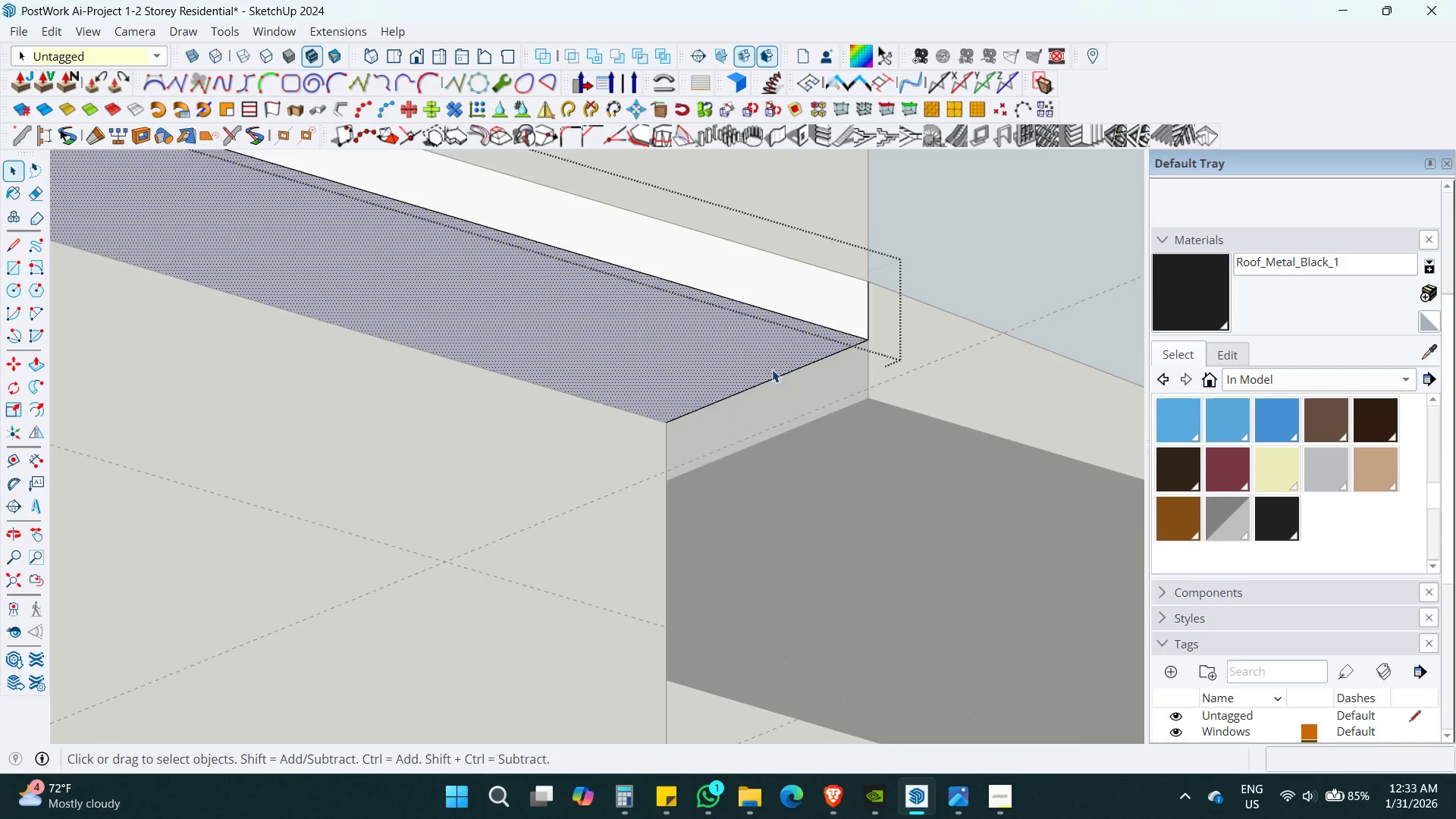 
key(P)
 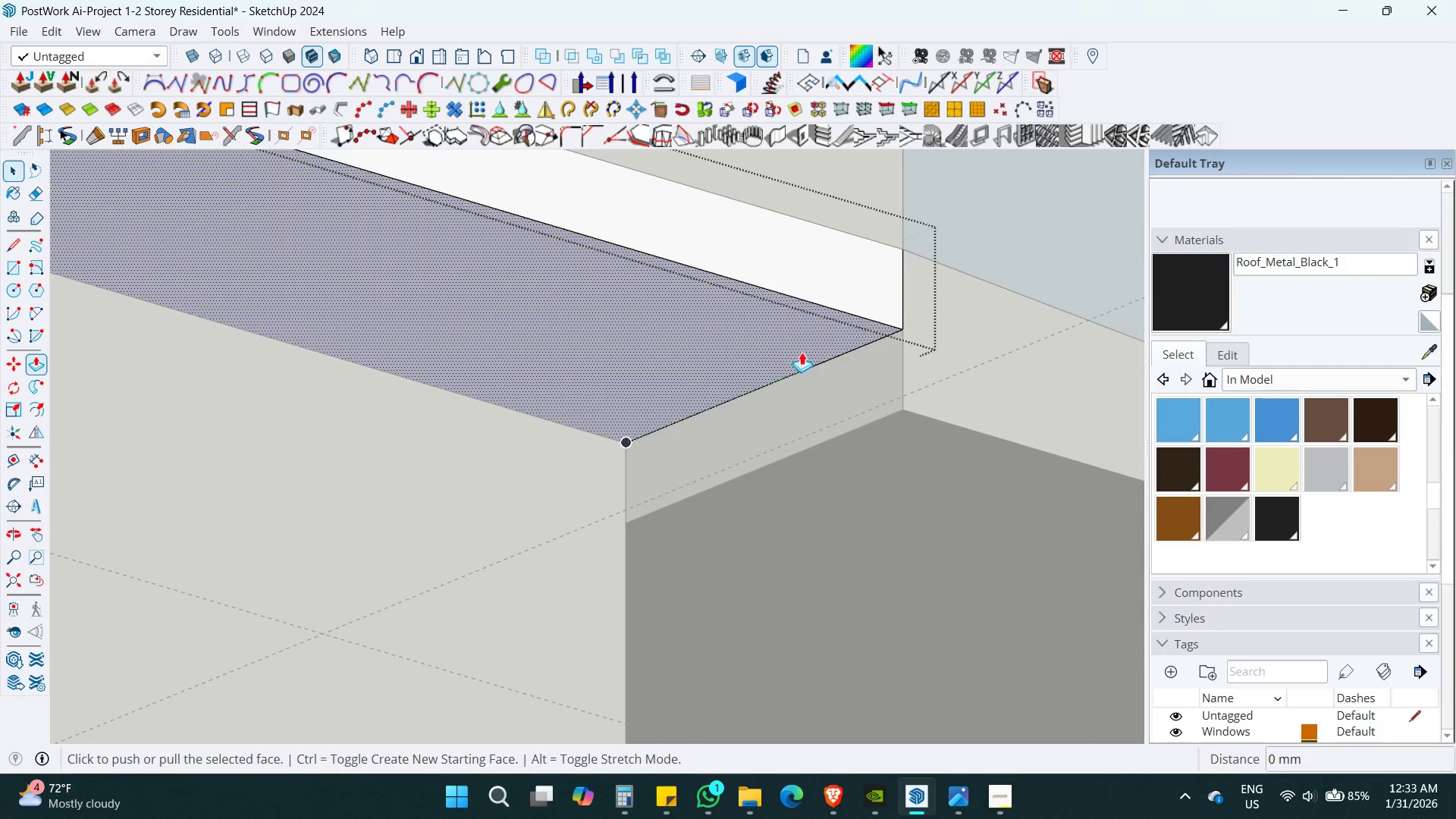 
left_click([808, 343])
 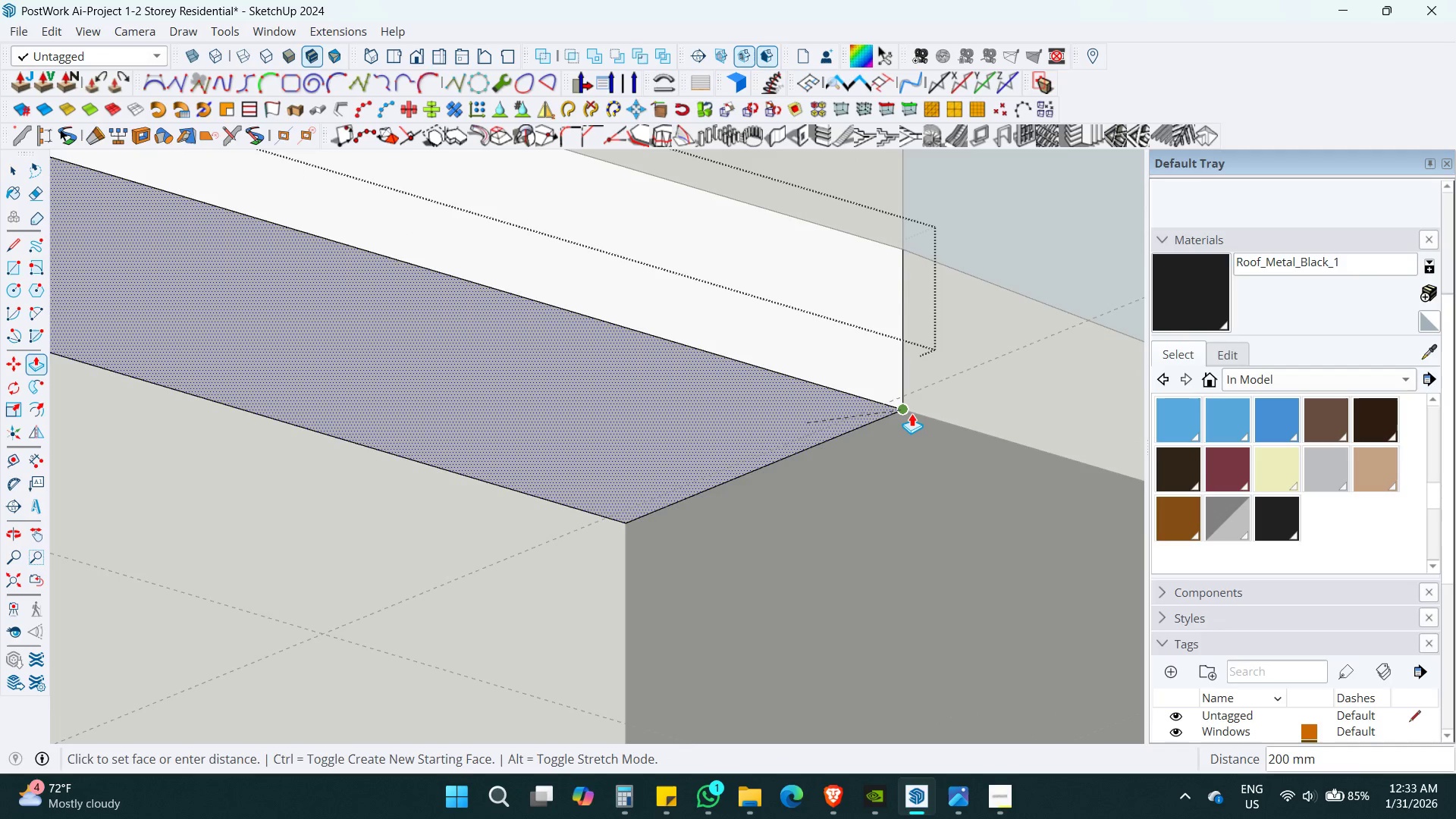 
scroll: coordinate [775, 368], scroll_direction: up, amount: 3.0
 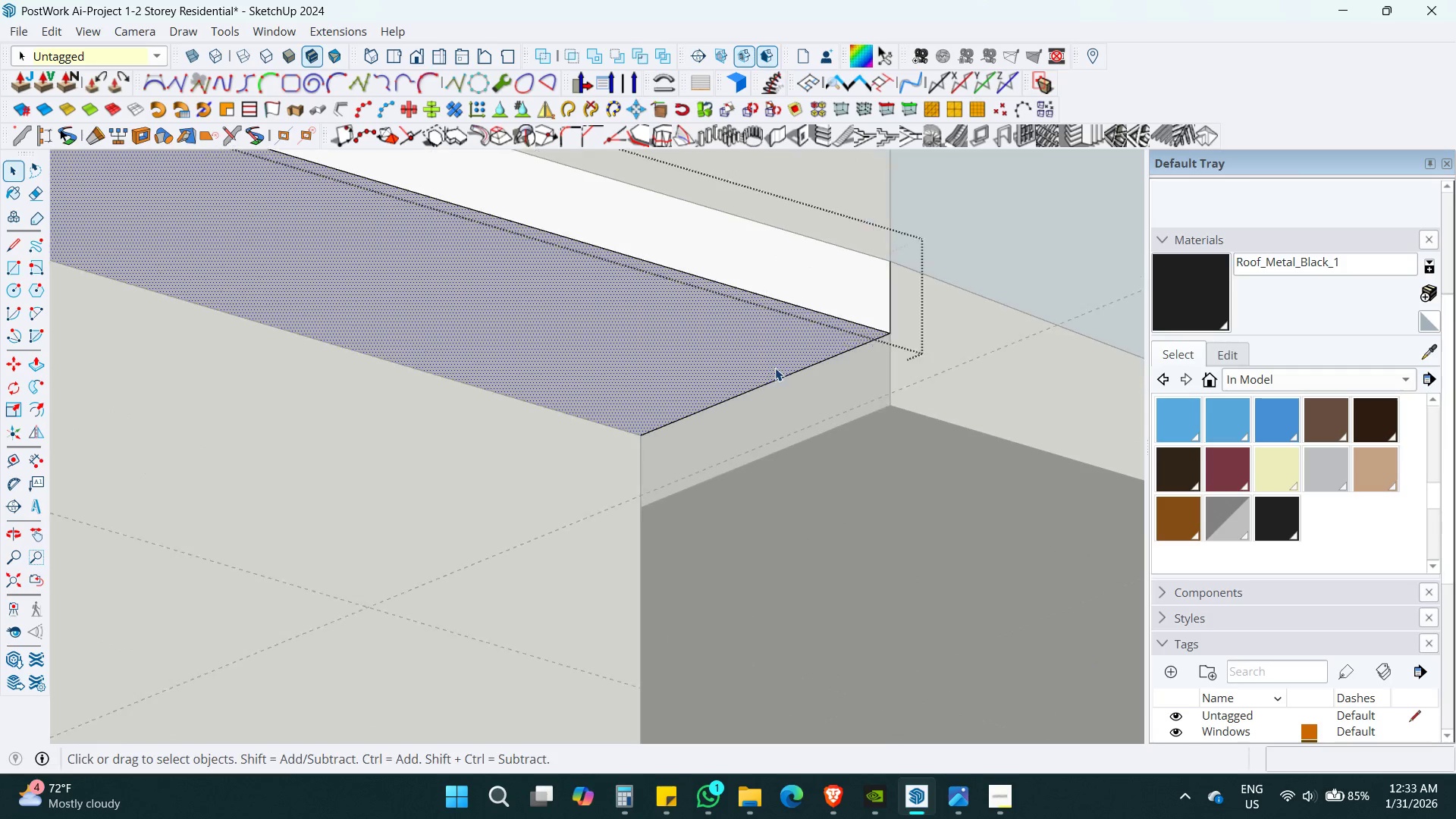 
left_click([912, 414])
 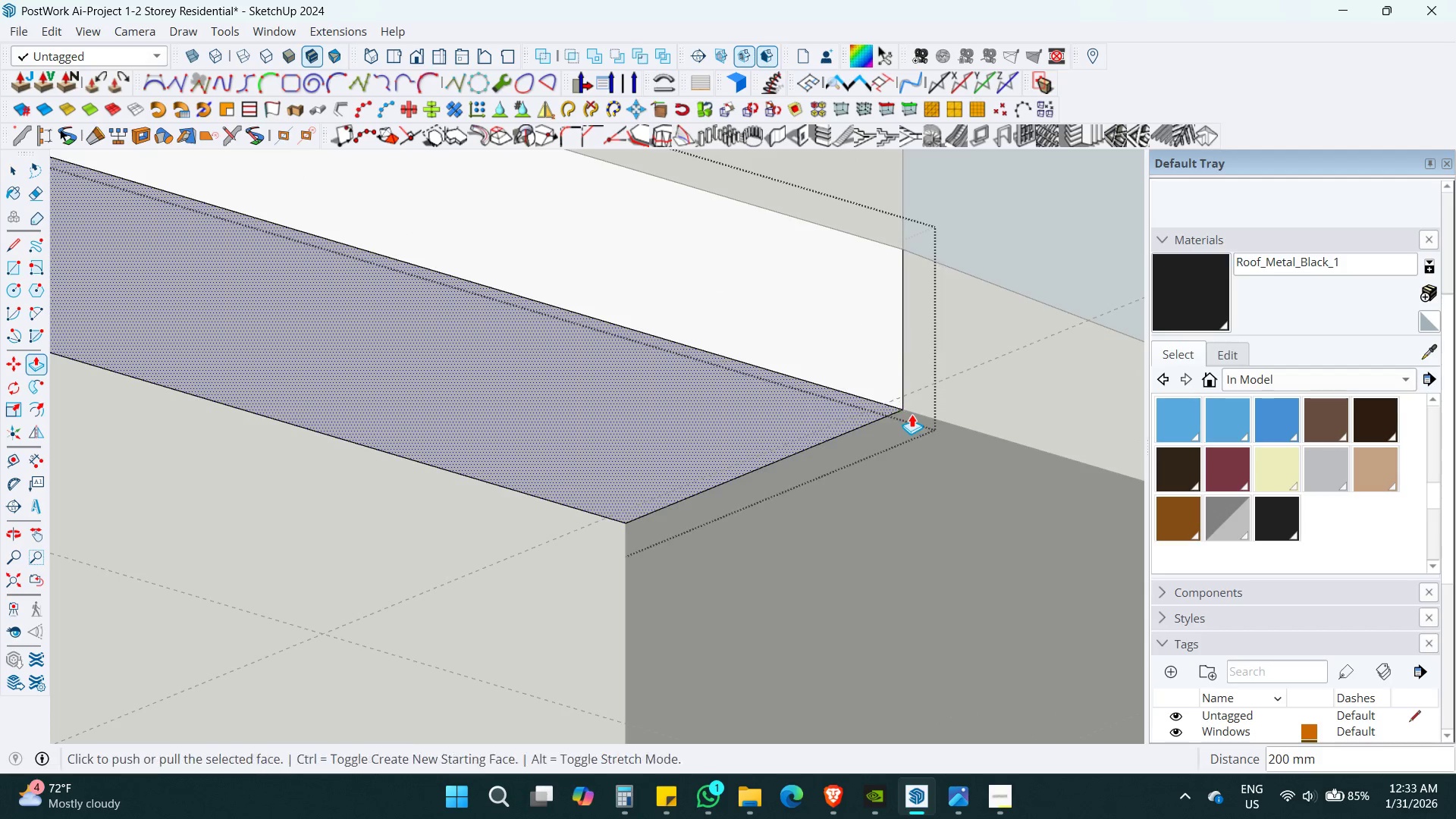 
key(Space)
 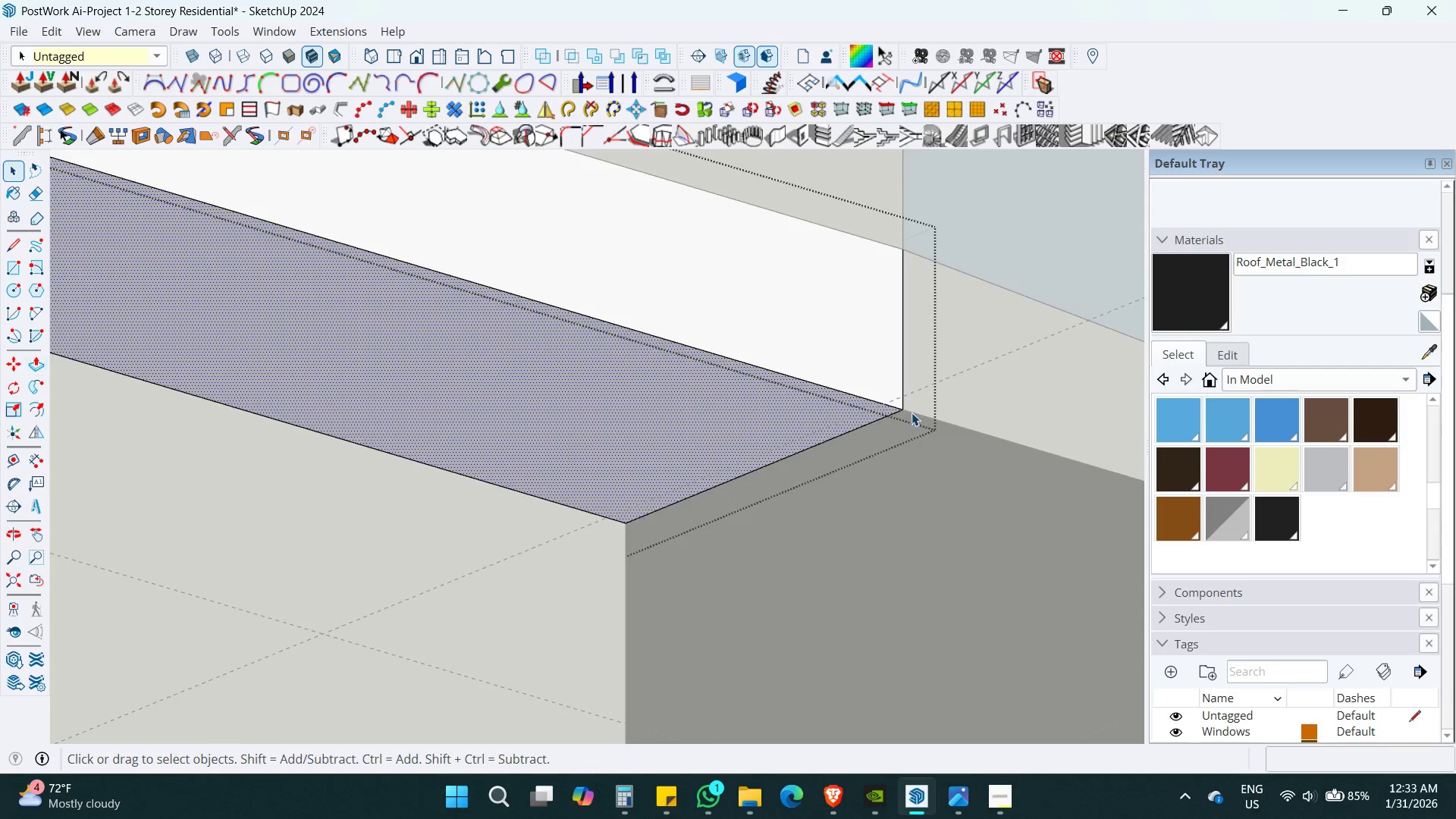 
key(Escape)
 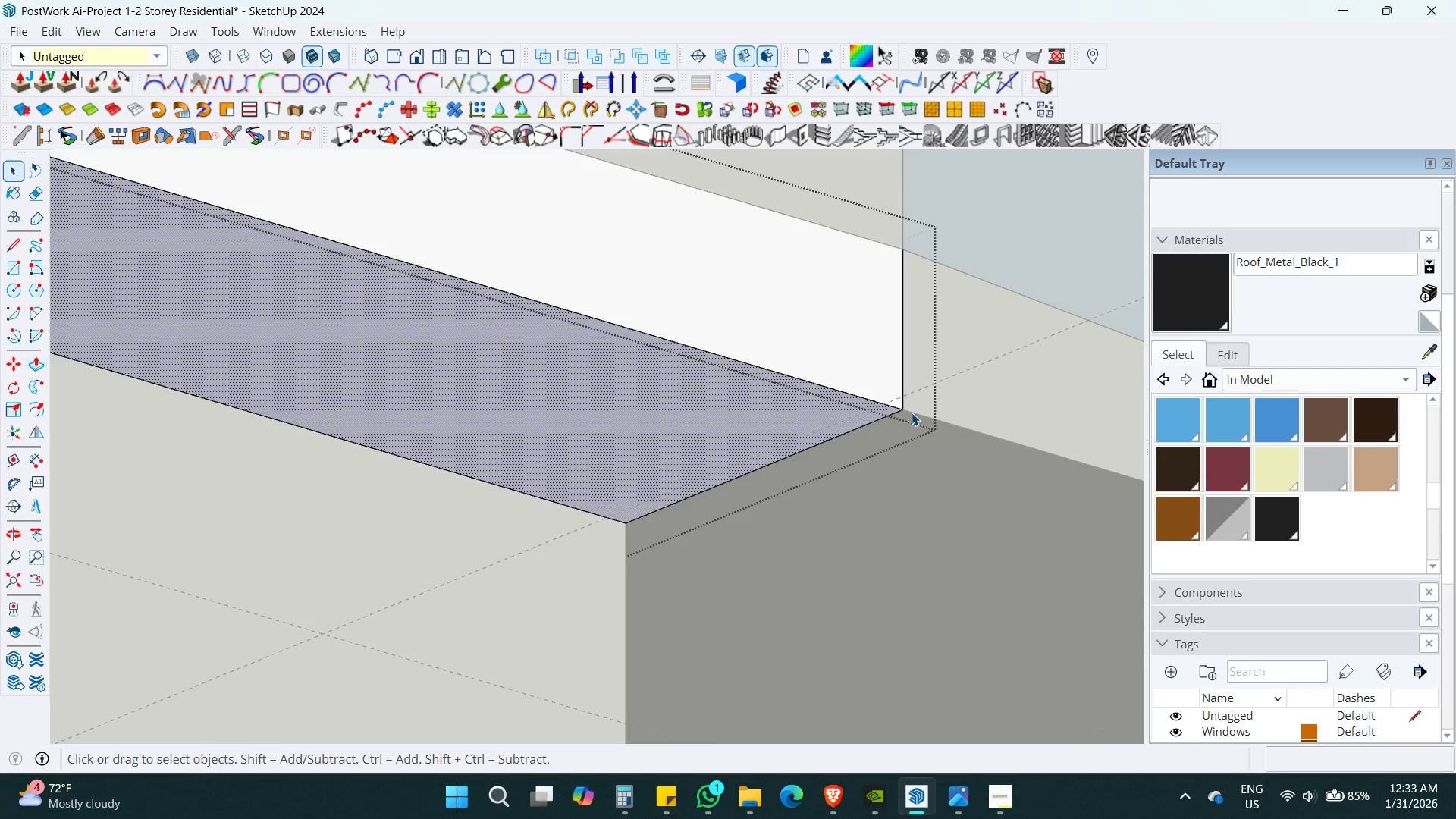 
key(Escape)
 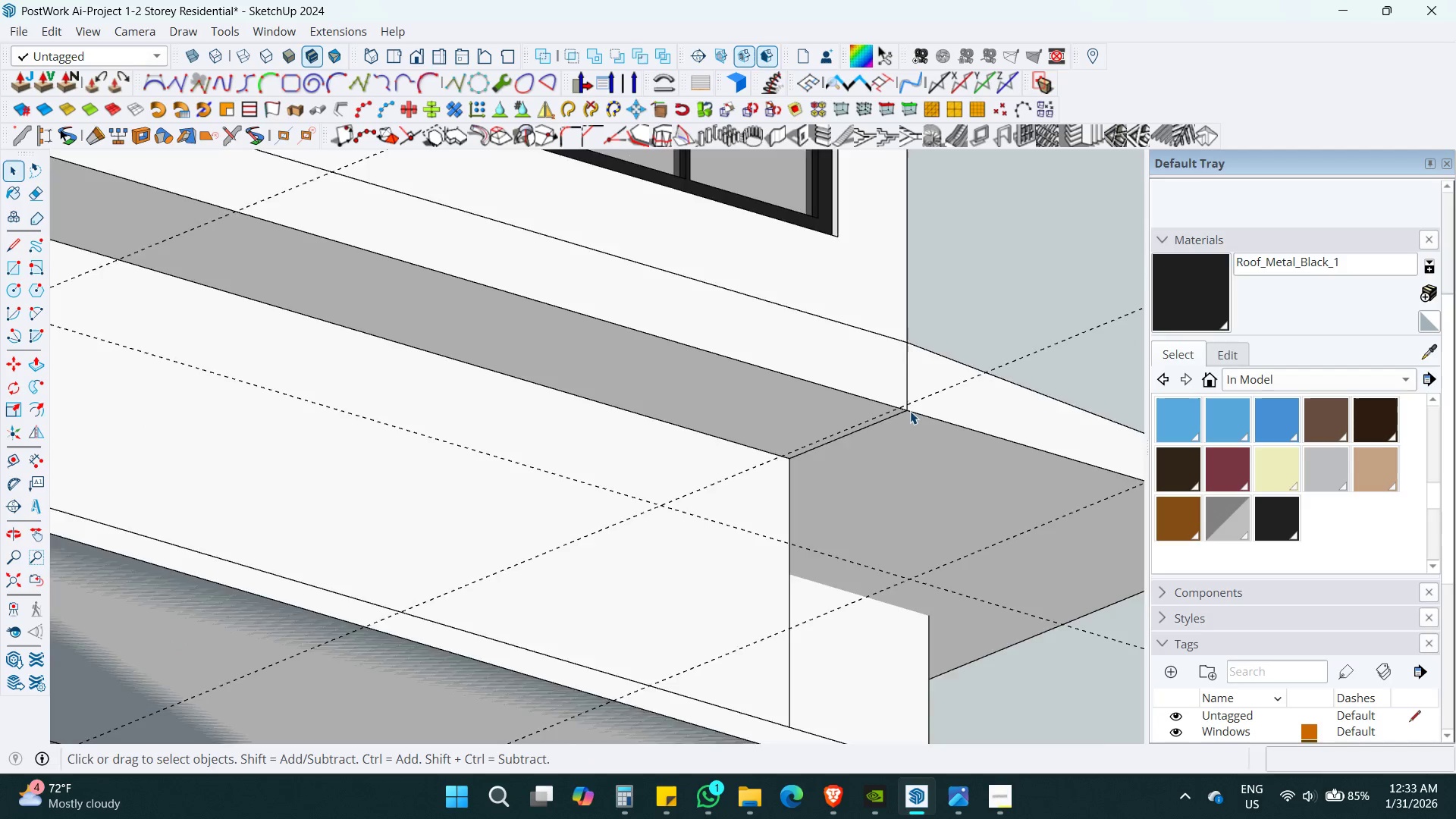 
key(Escape)
 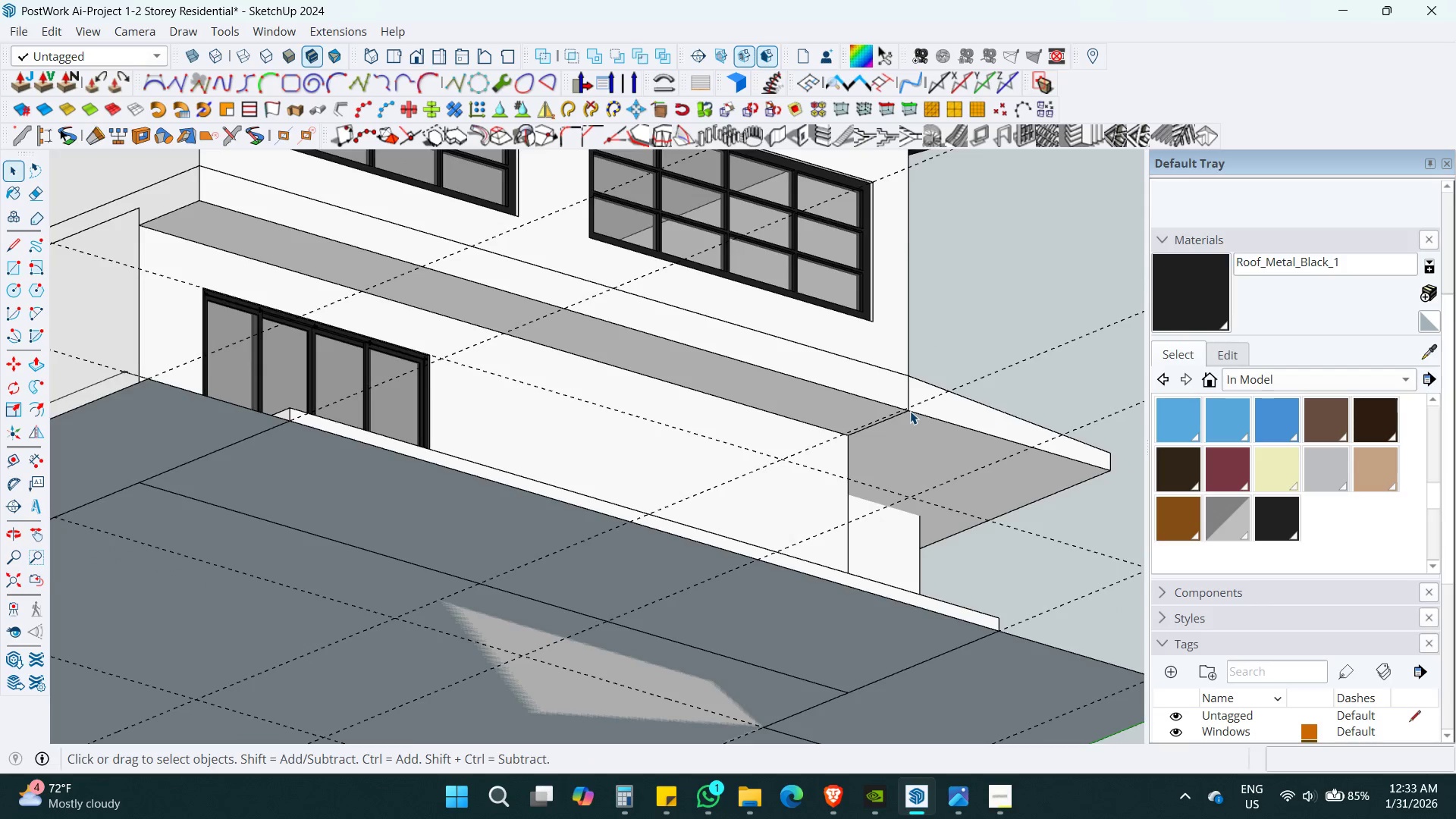 
key(Control+S)
 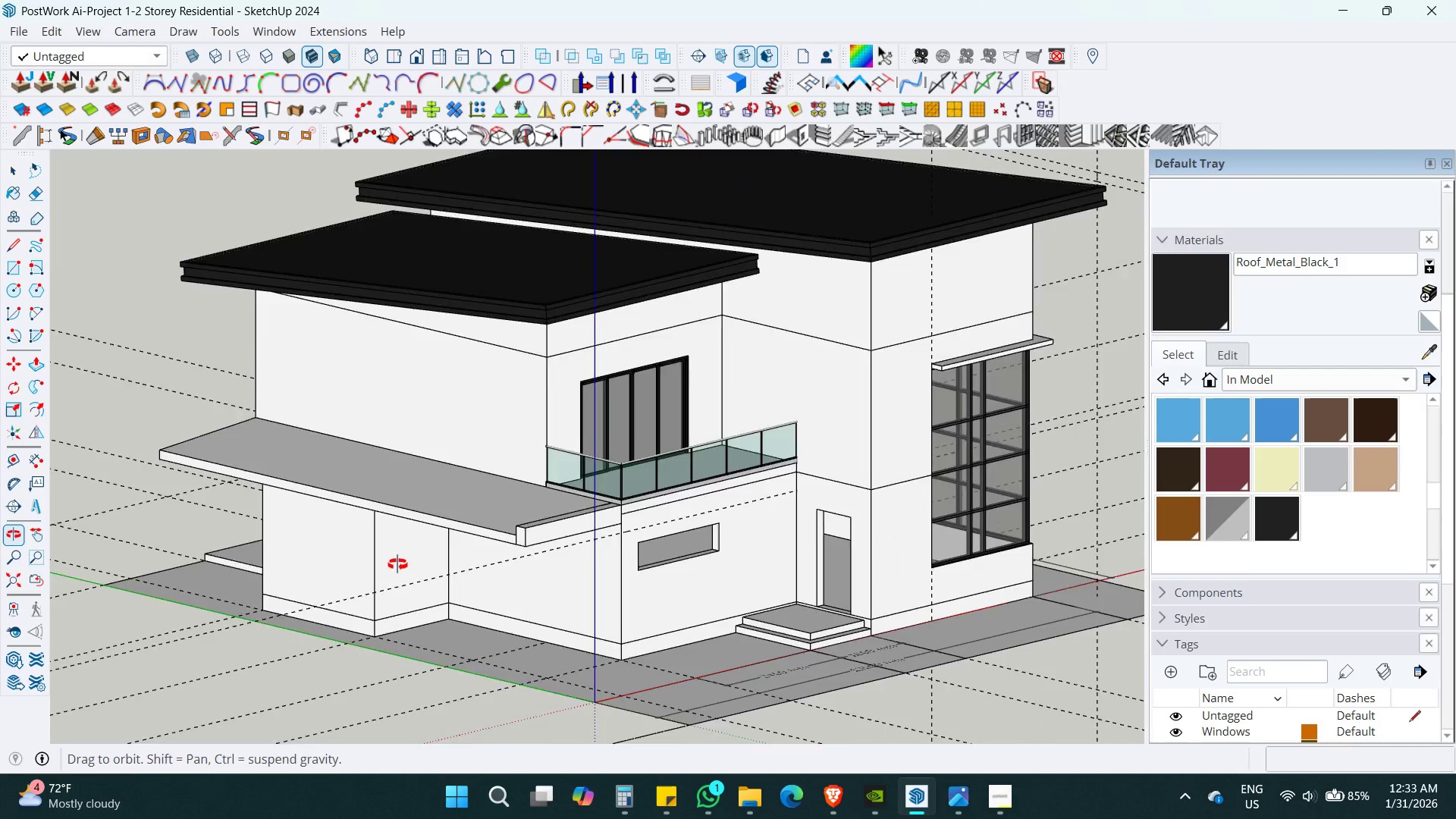 
scroll: coordinate [910, 411], scroll_direction: down, amount: 23.0
 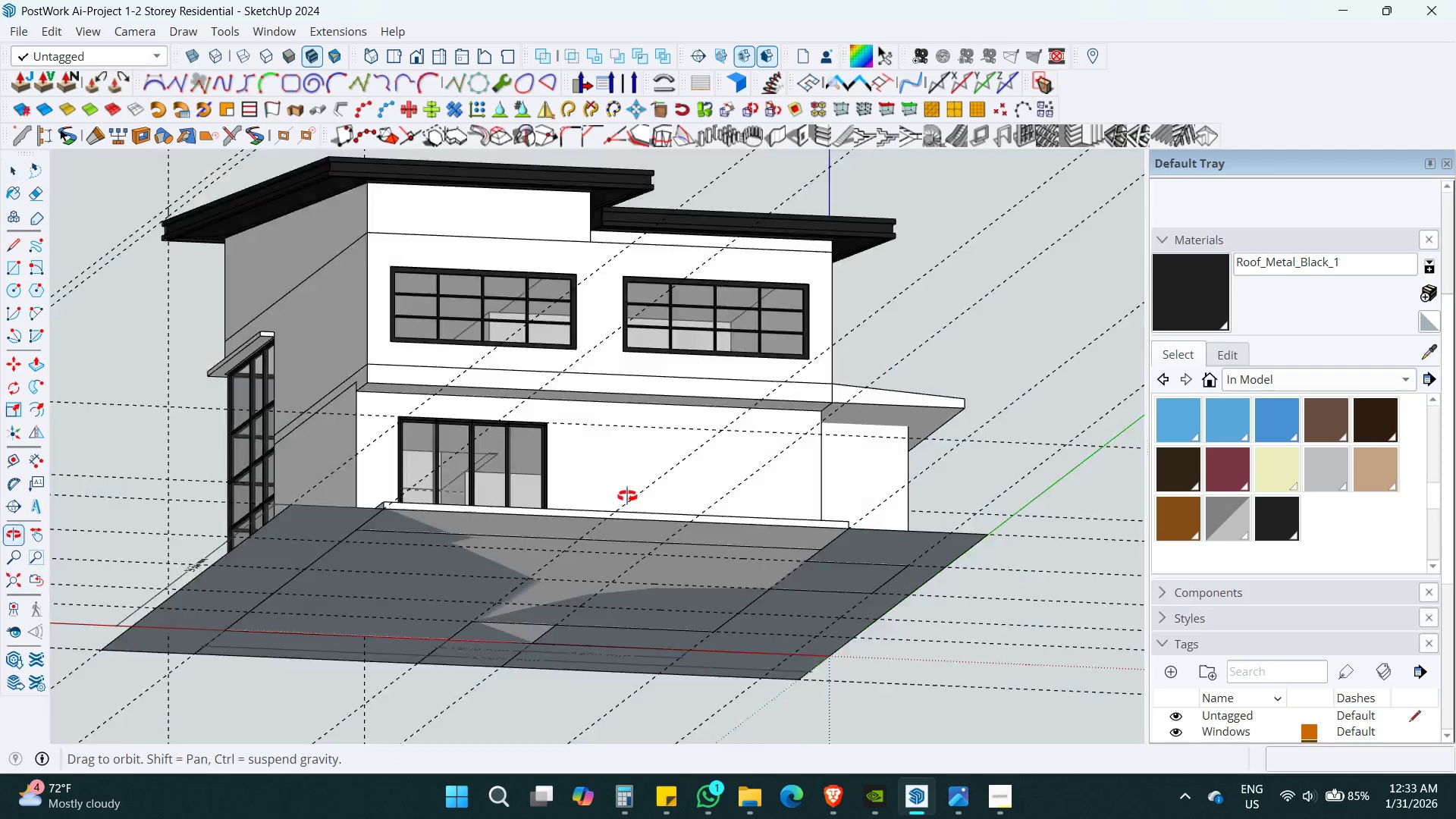 
key(Shift+ShiftLeft)
 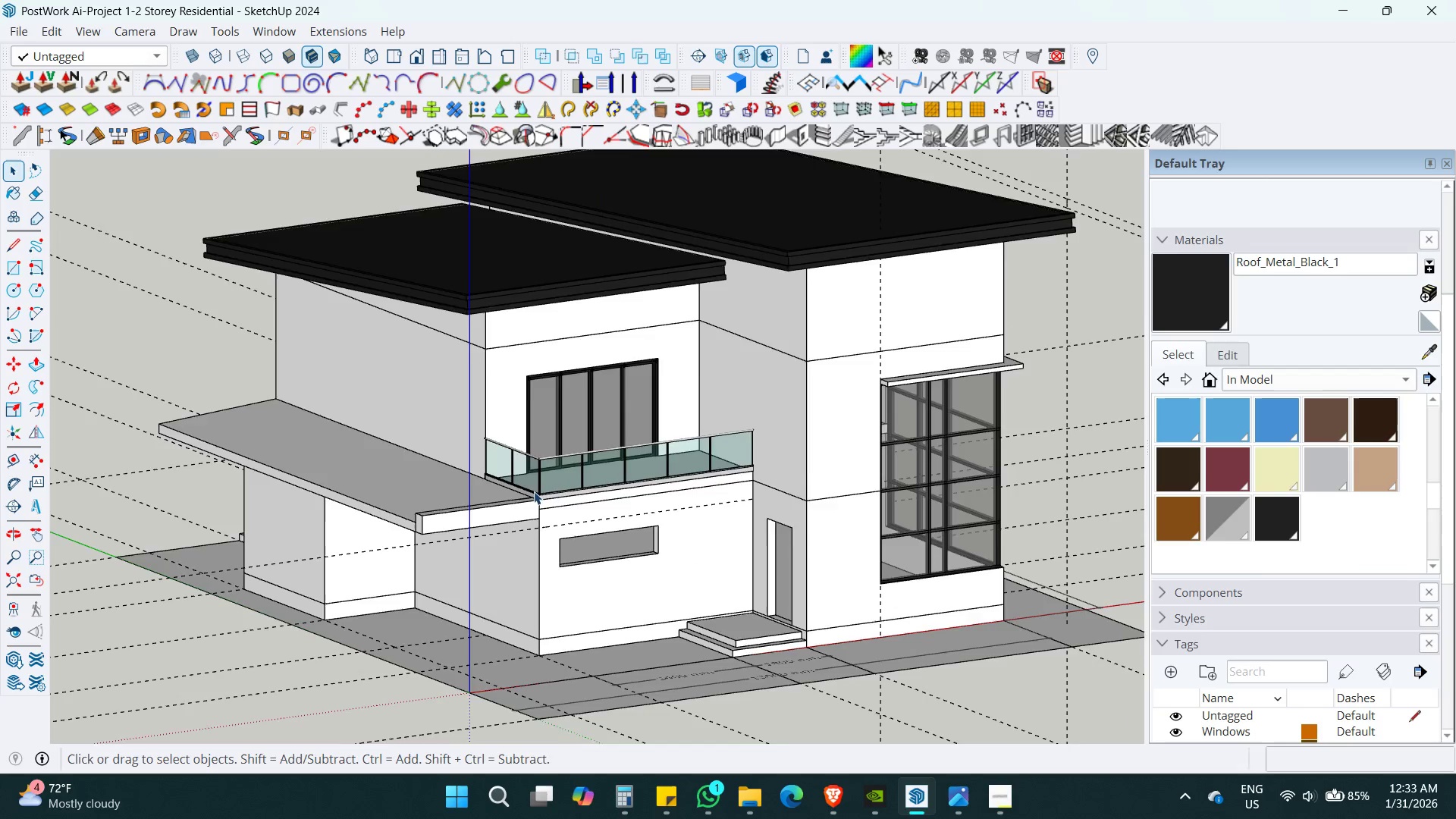 
key(Control+S)
 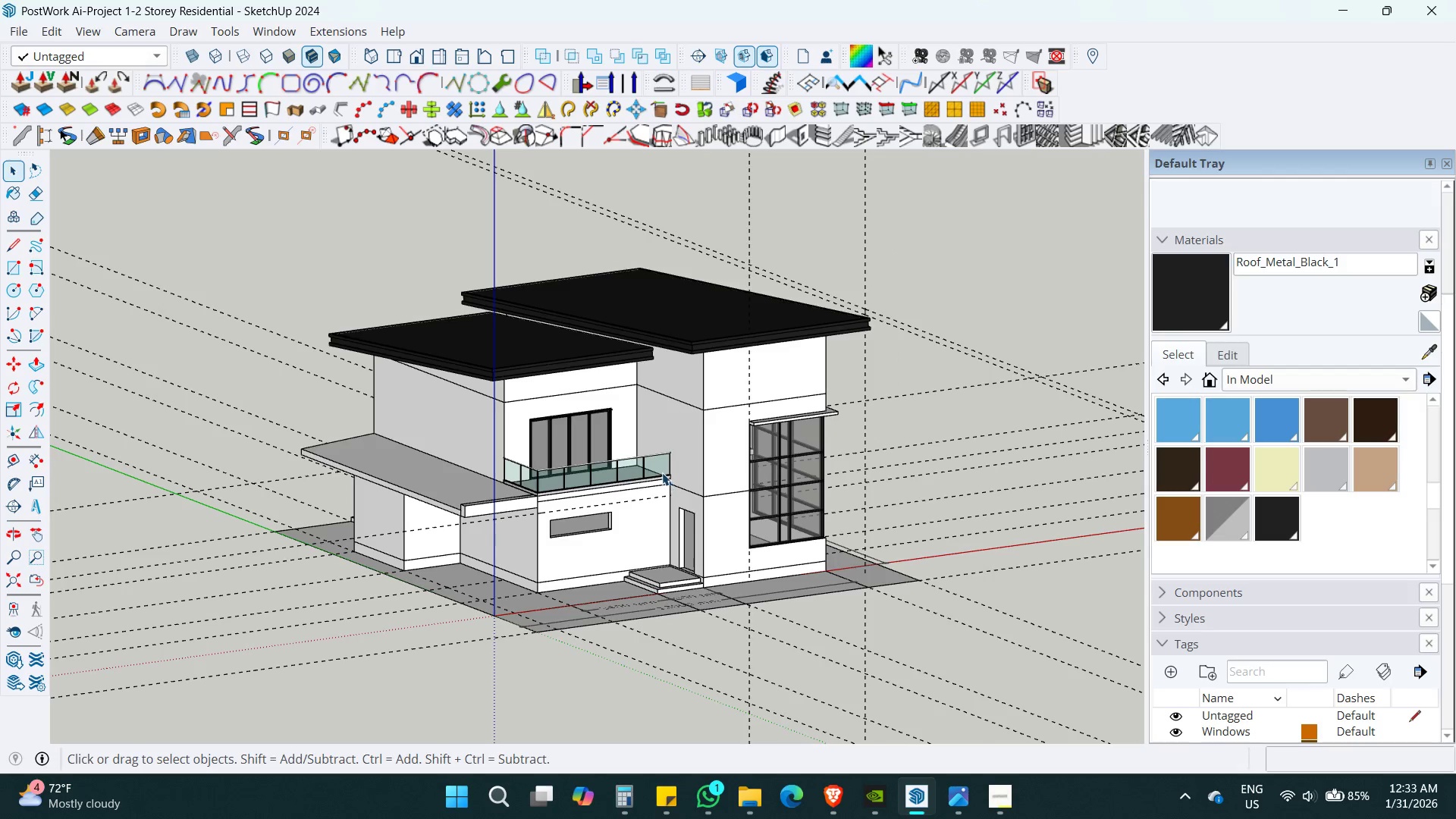 
scroll: coordinate [535, 490], scroll_direction: down, amount: 5.0
 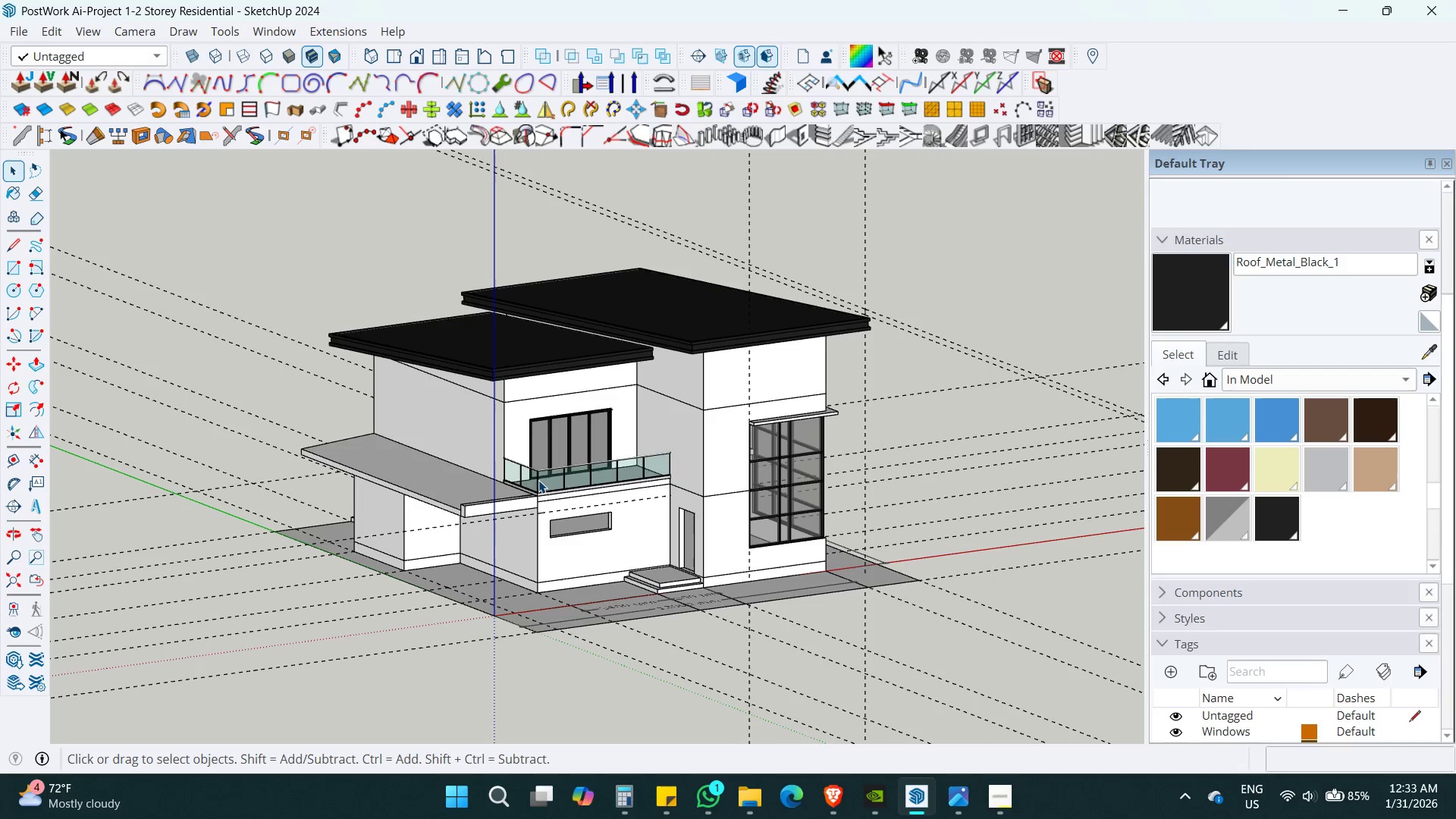 
key(Shift+ShiftLeft)
 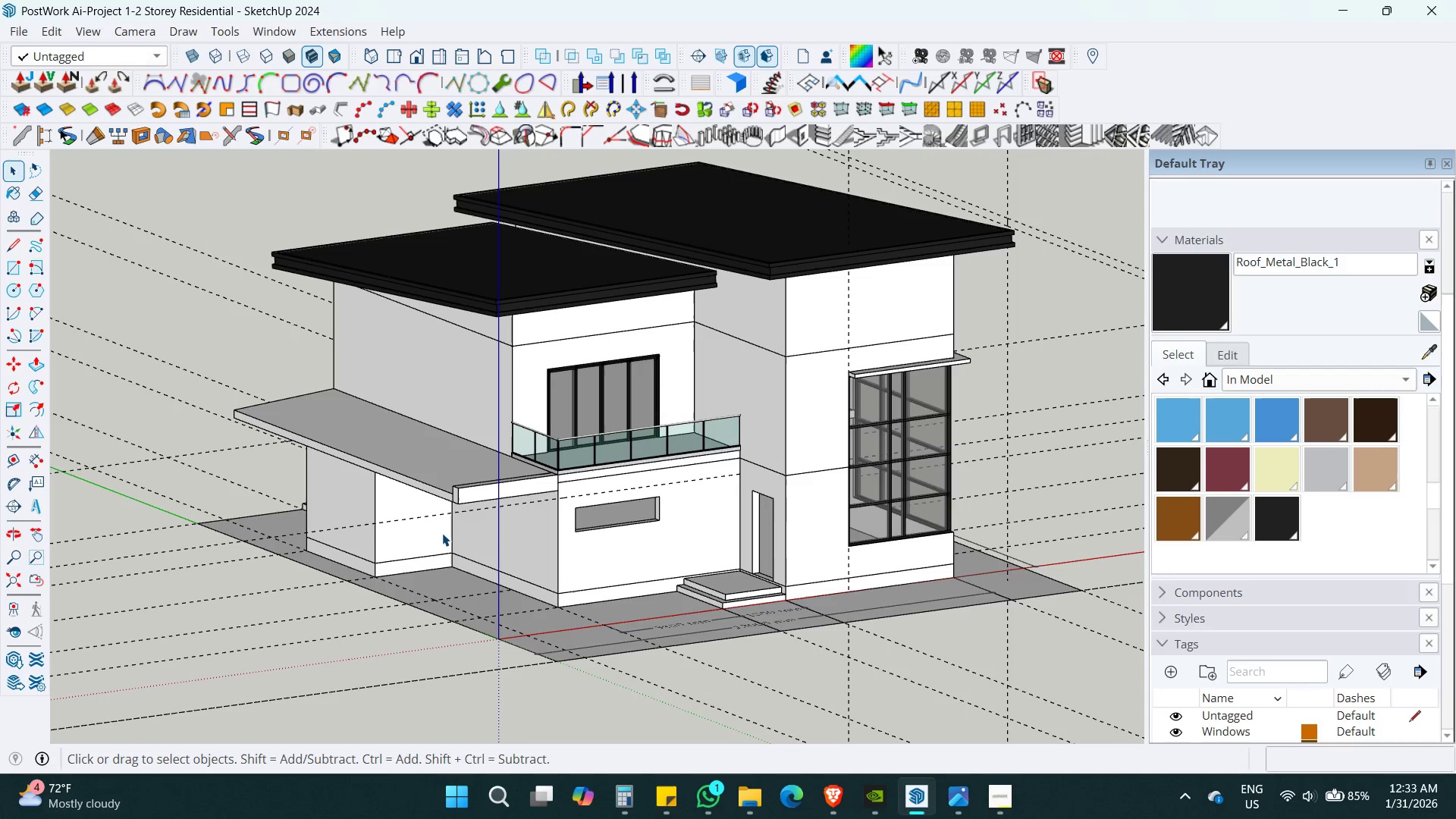 
scroll: coordinate [482, 554], scroll_direction: up, amount: 3.0
 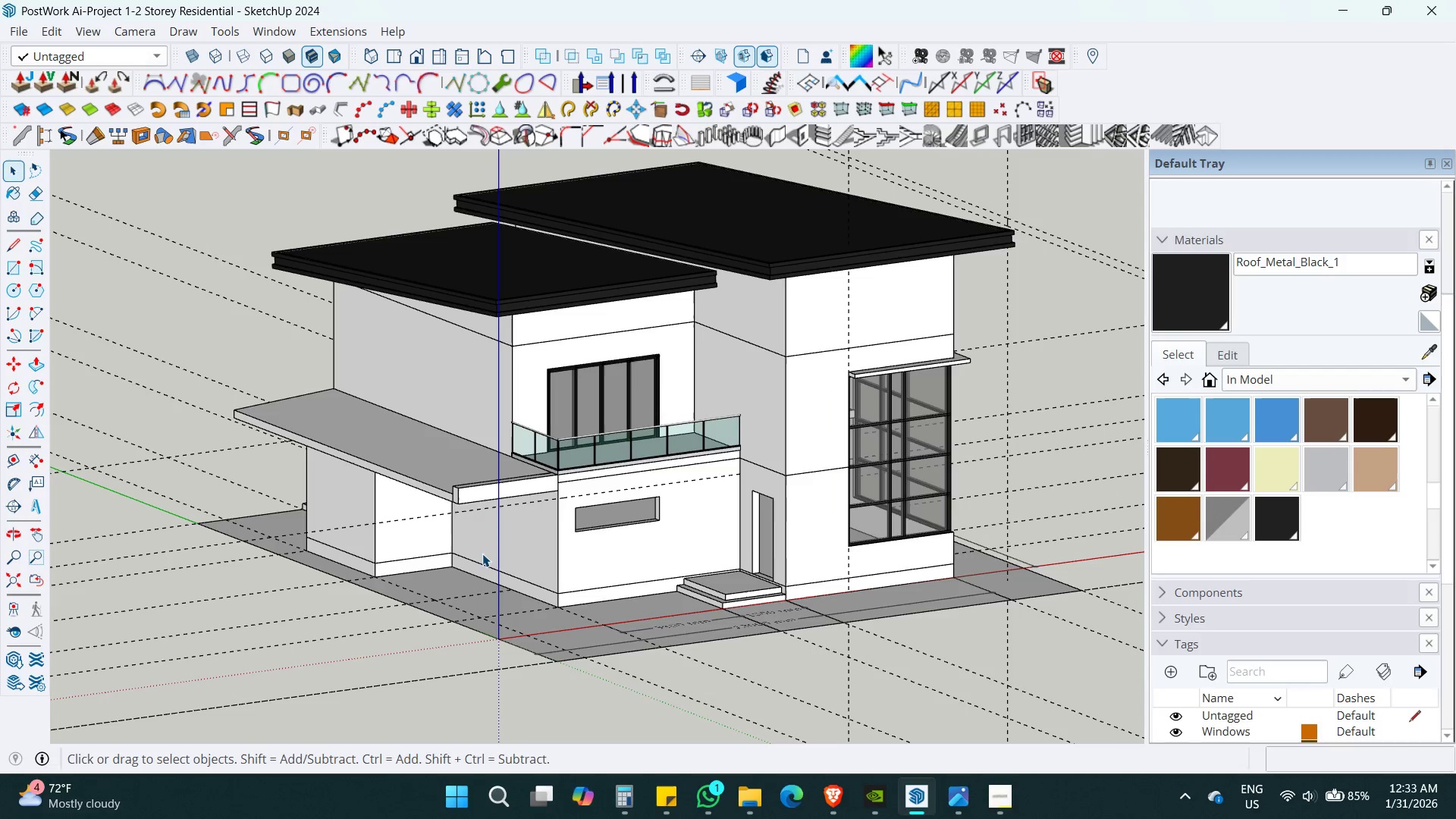 
hold_key(key=ShiftLeft, duration=0.58)
scroll: coordinate [538, 516], scroll_direction: up, amount: 1.0
 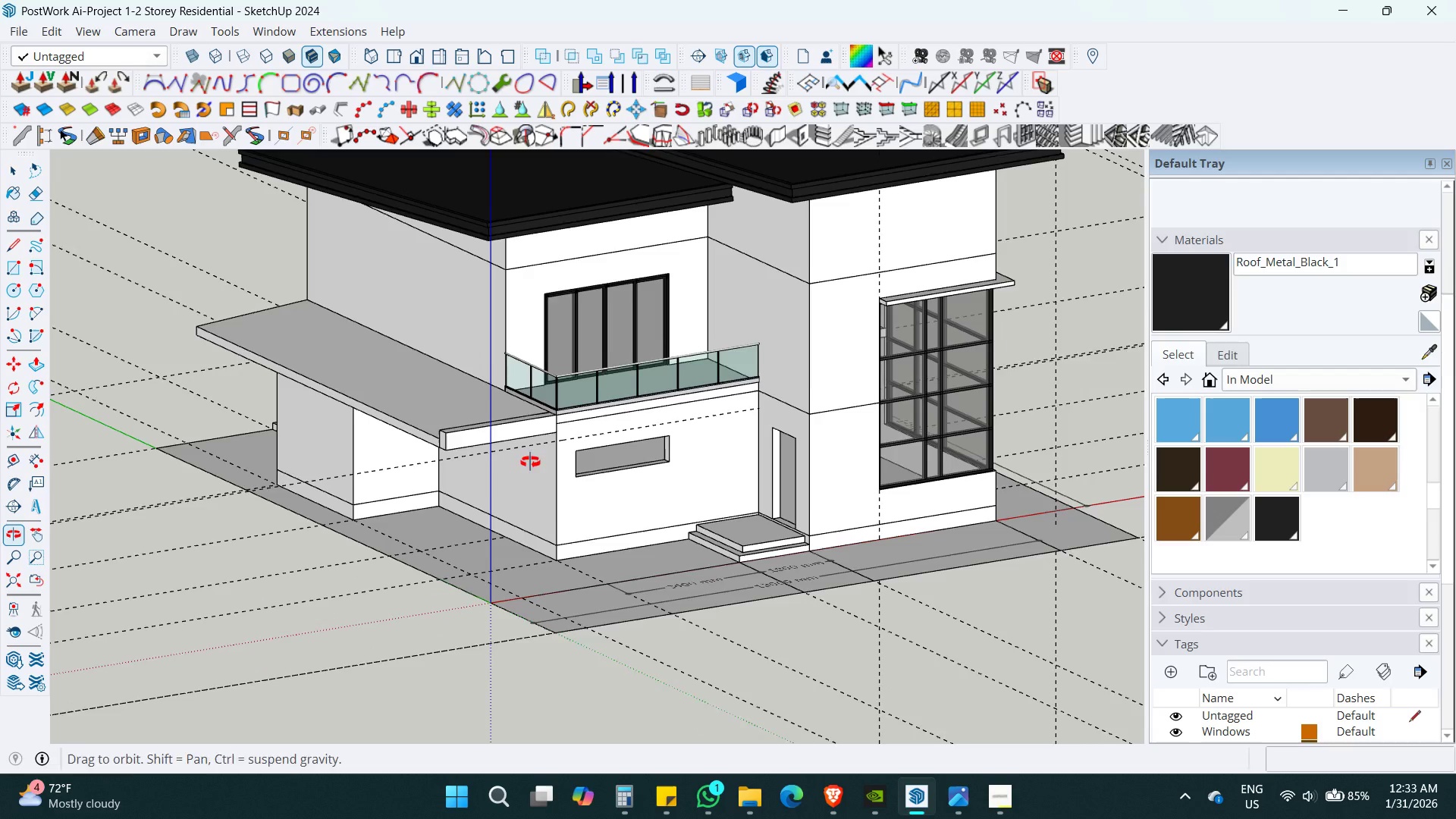 
key(Control+S)
 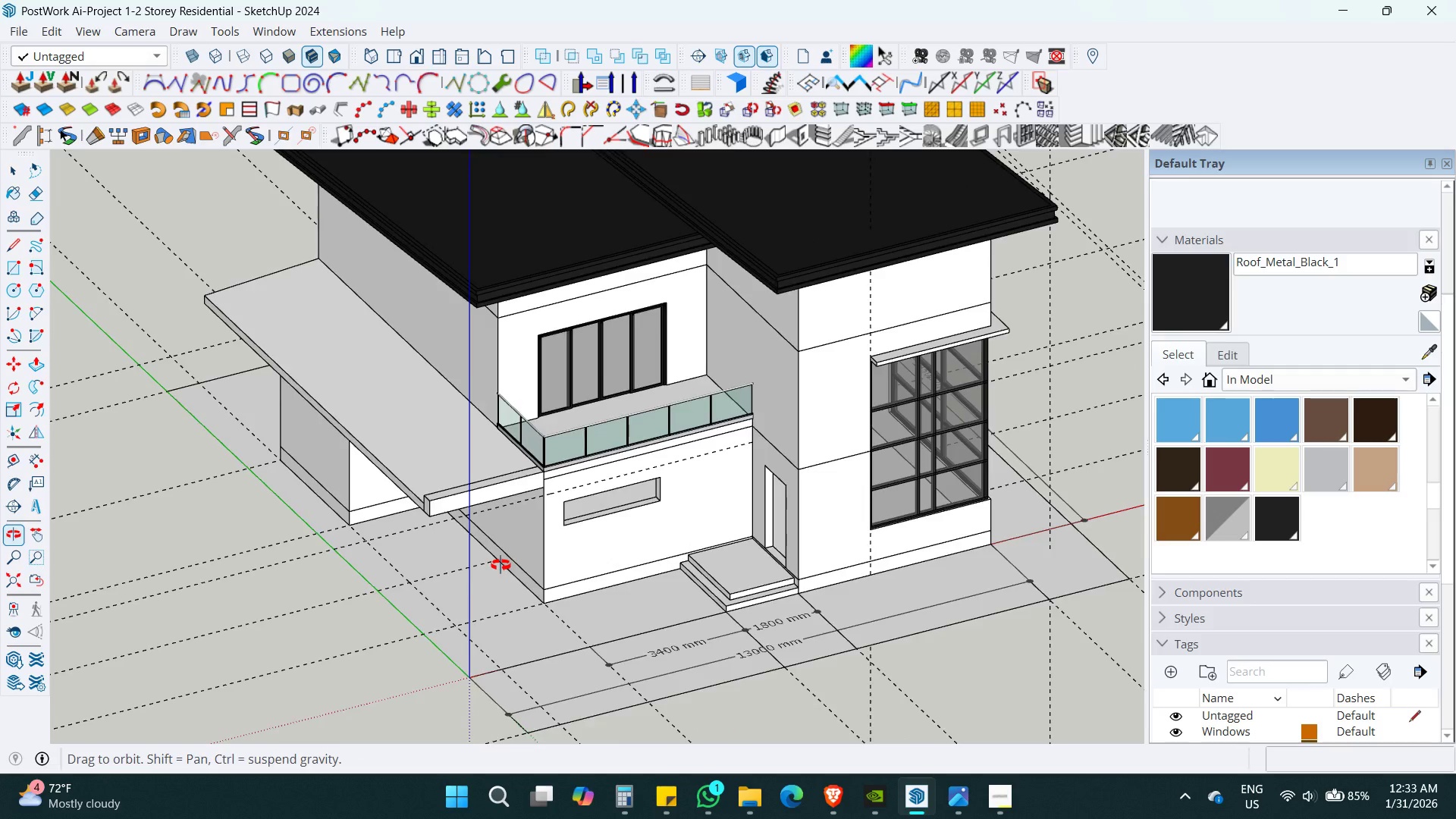 
hold_key(key=ShiftLeft, duration=0.45)
 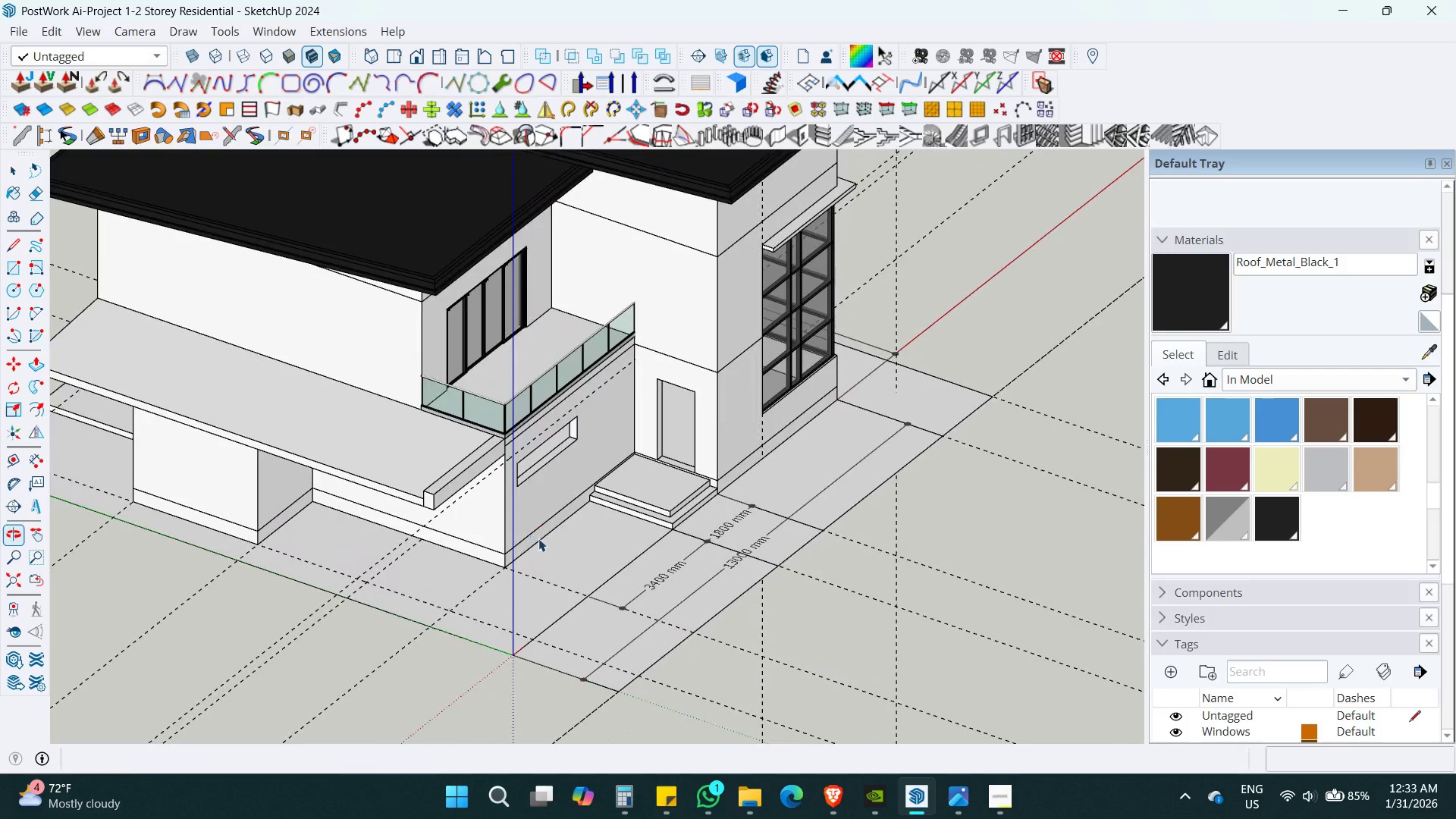 
key(T)
 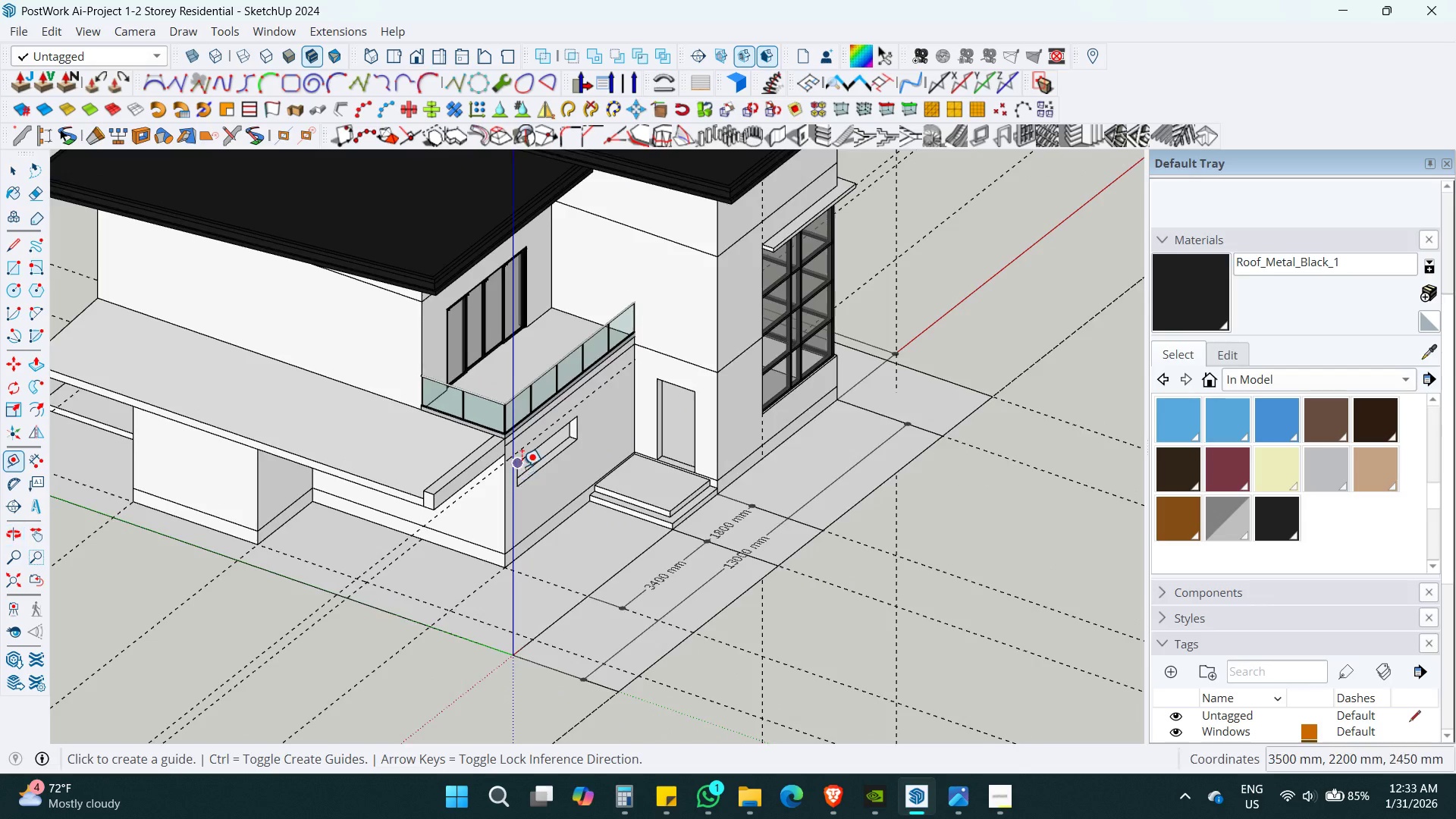 
scroll: coordinate [549, 441], scroll_direction: up, amount: 6.0
 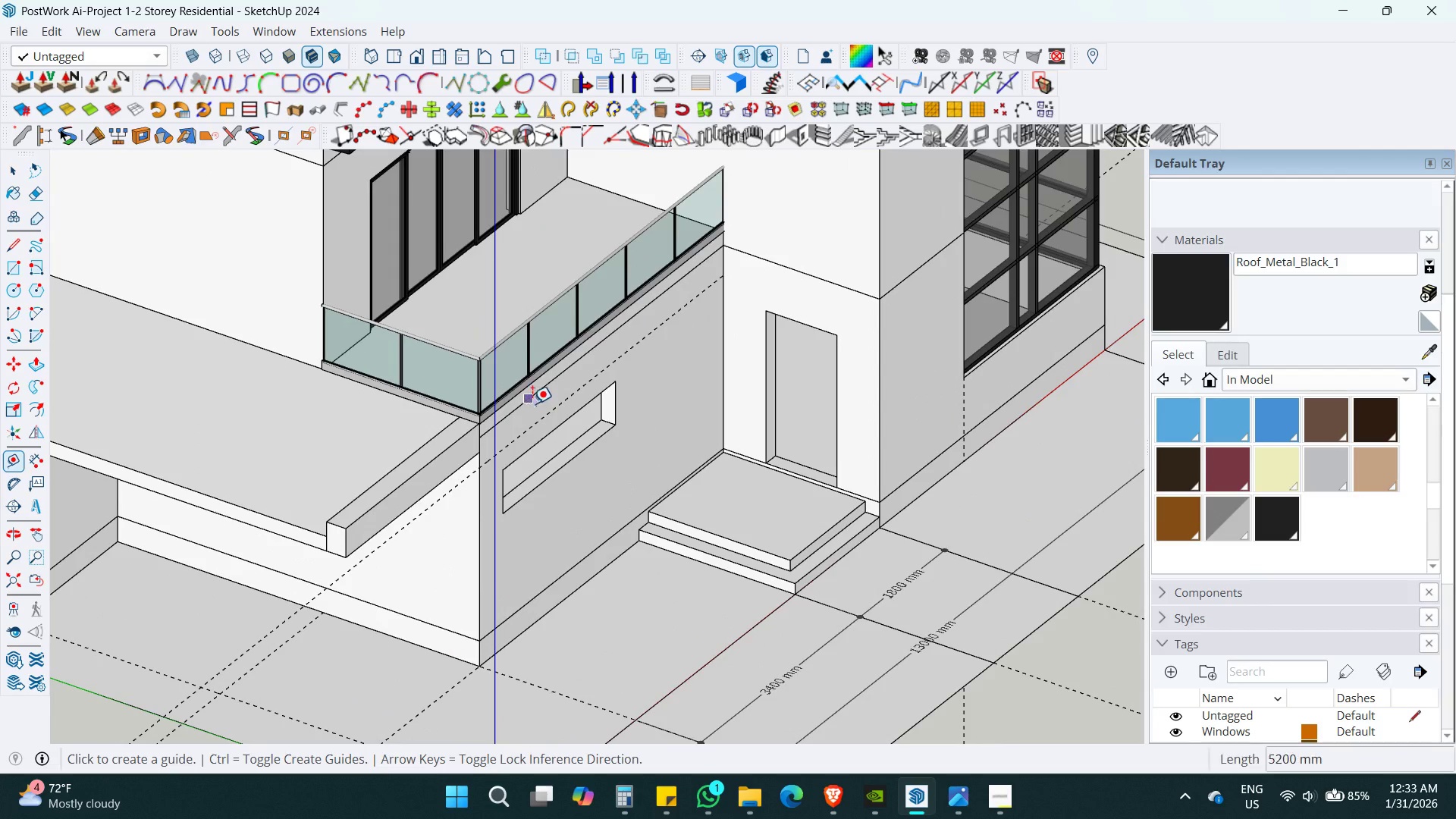 
left_click([531, 400])
 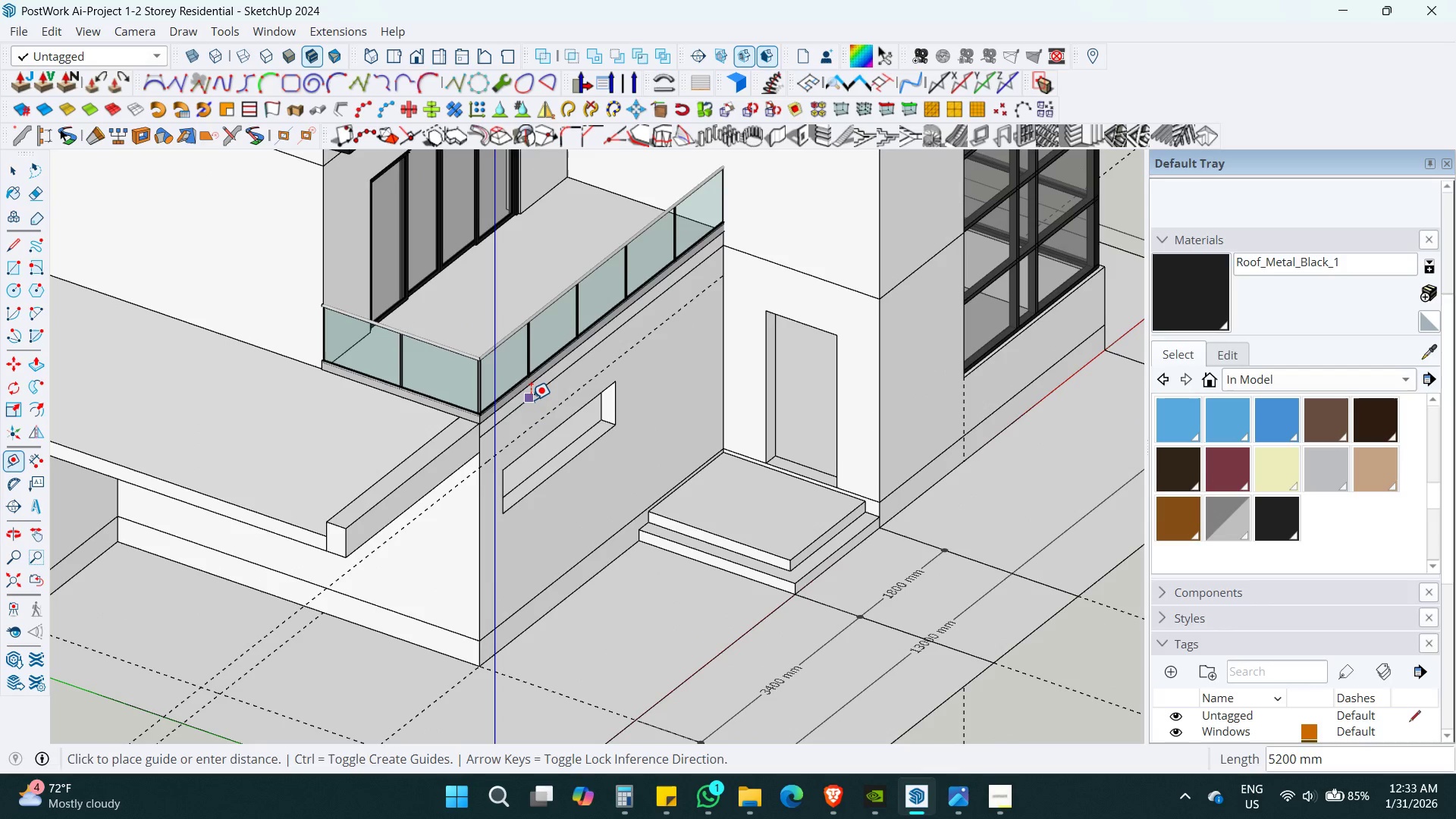 
key(ArrowRight)
 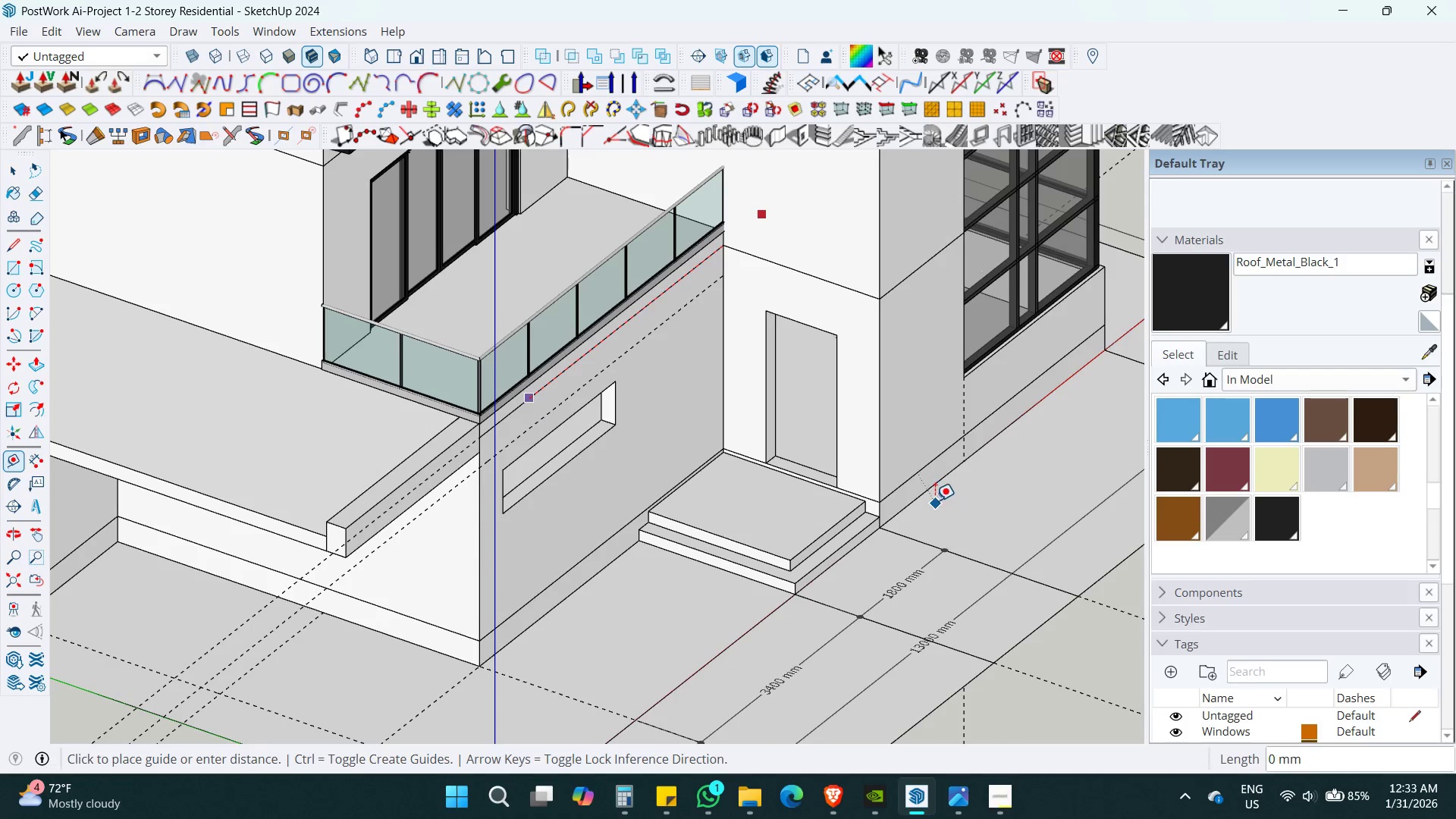 
key(ArrowLeft)
 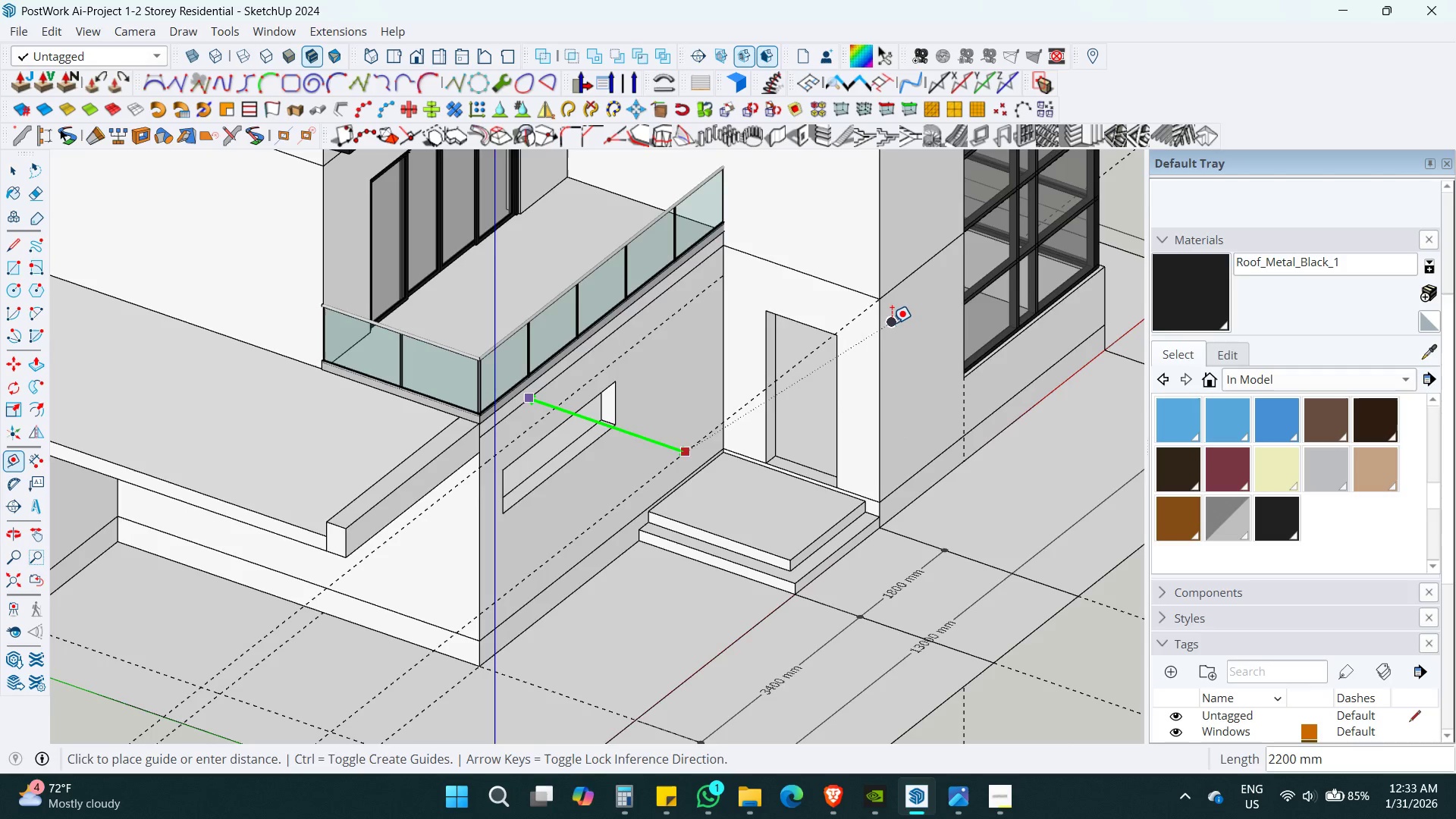 
hold_key(key=ShiftLeft, duration=0.36)
 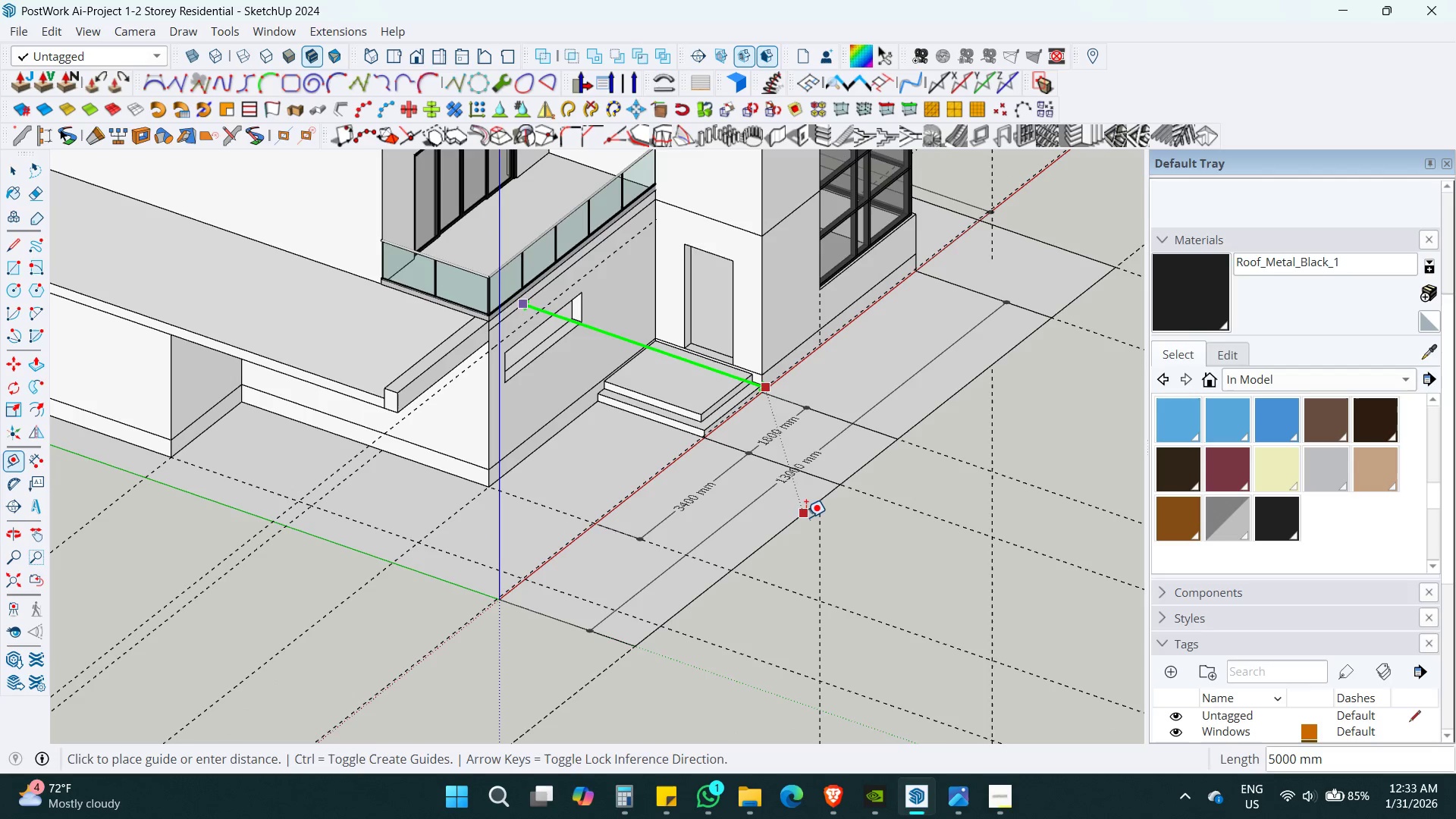 
scroll: coordinate [892, 323], scroll_direction: down, amount: 4.0
 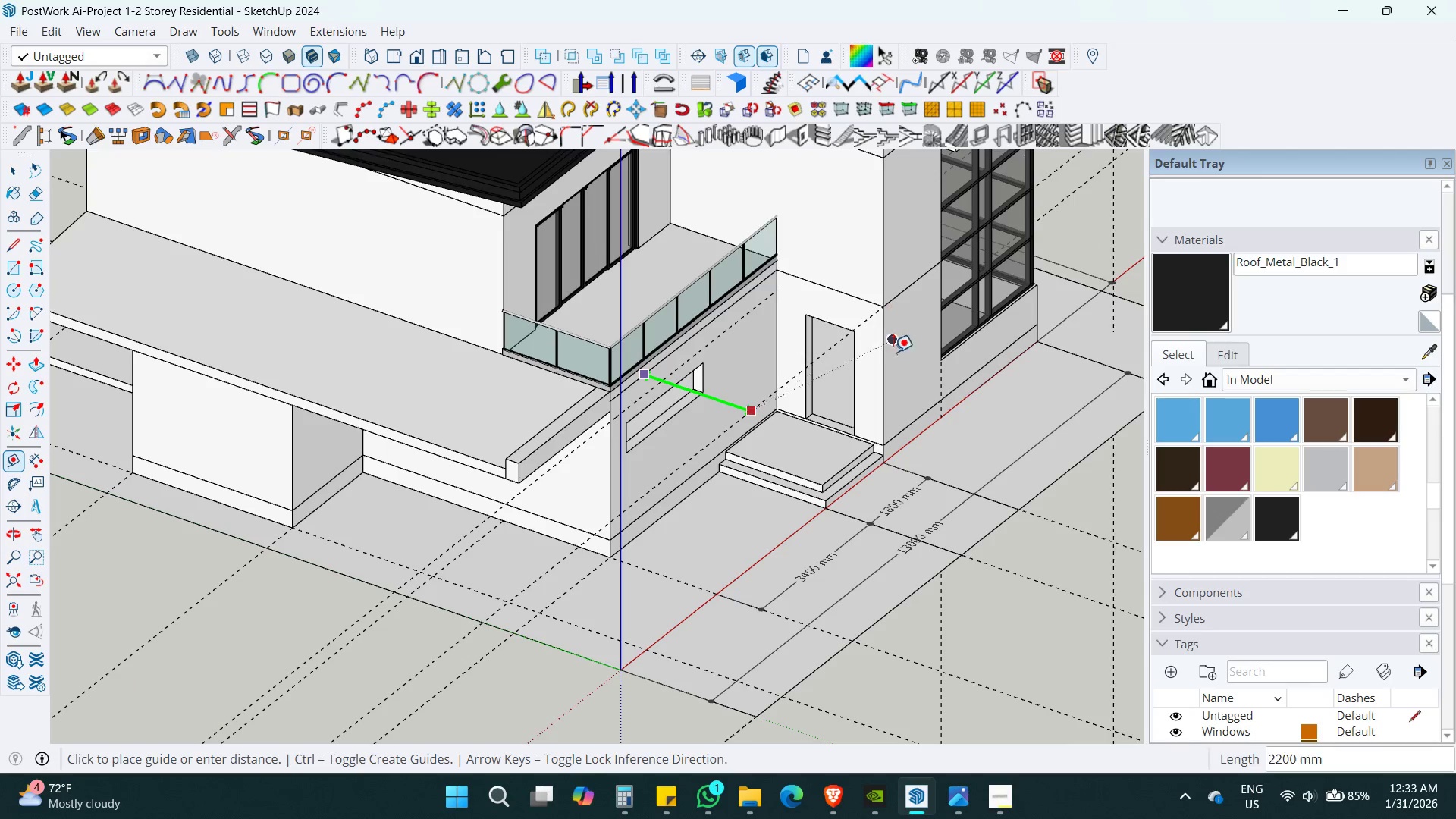 
left_click([803, 519])
 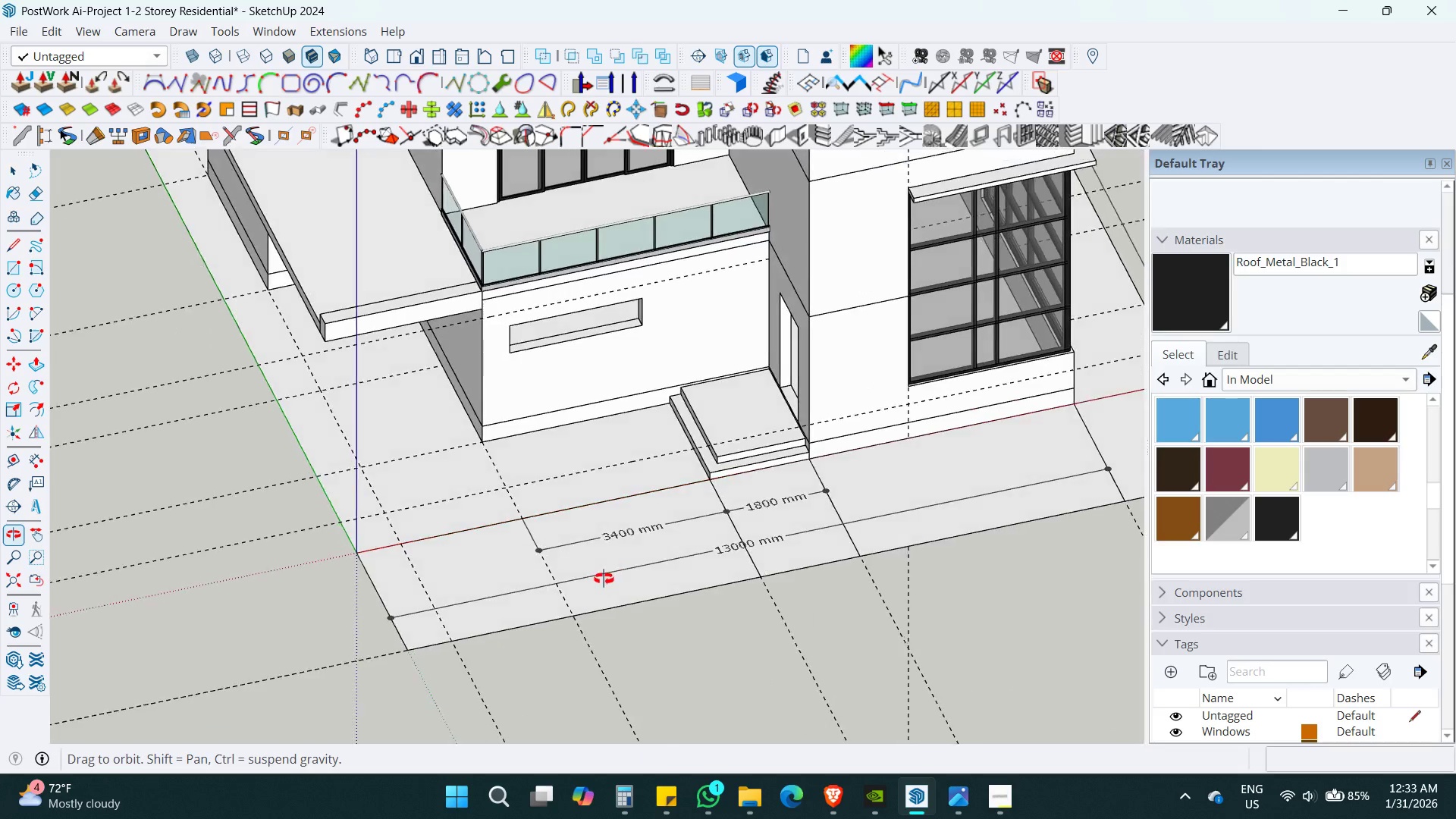 
key(Control+ControlLeft)
 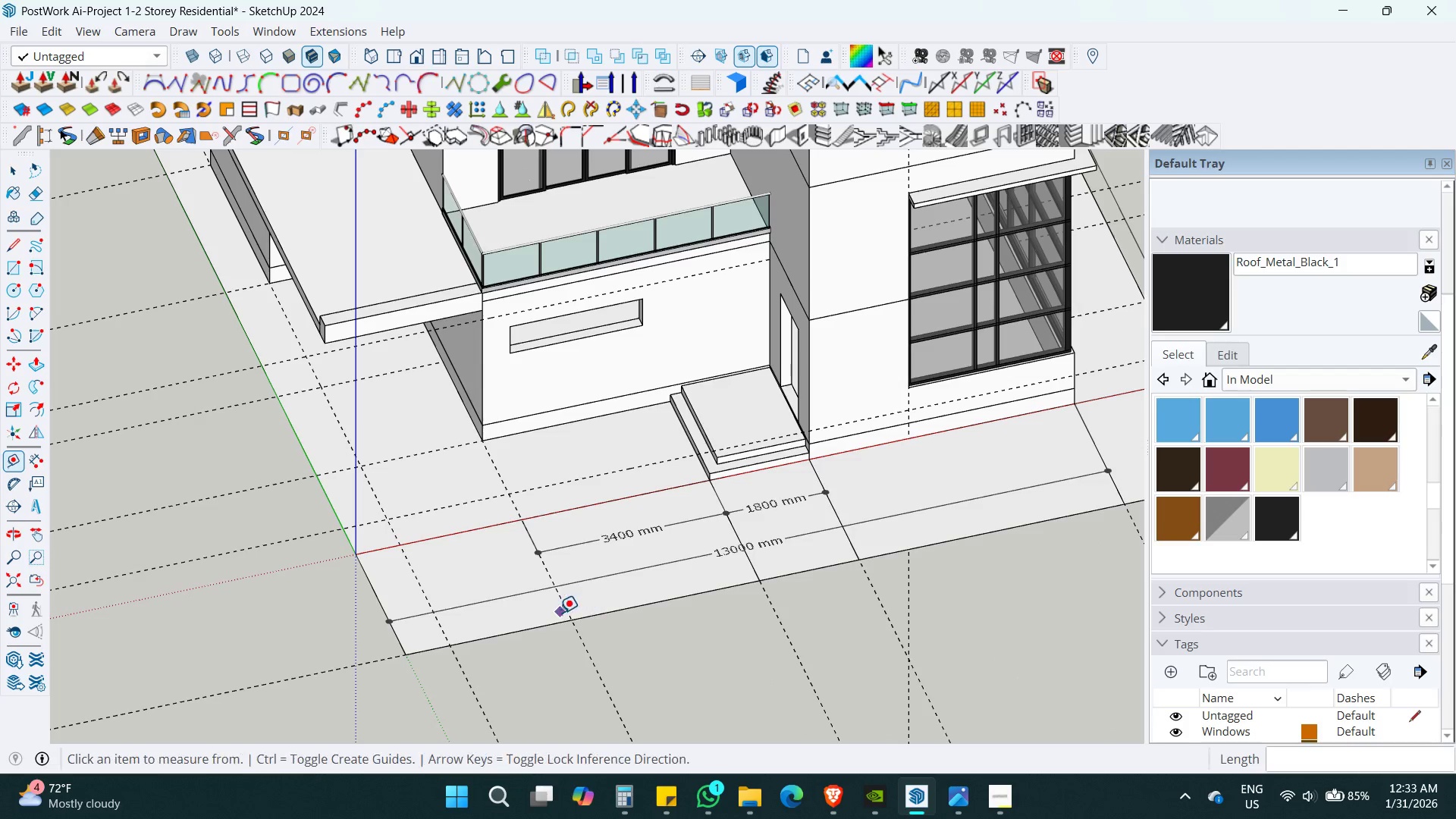 
key(Control+ControlLeft)
 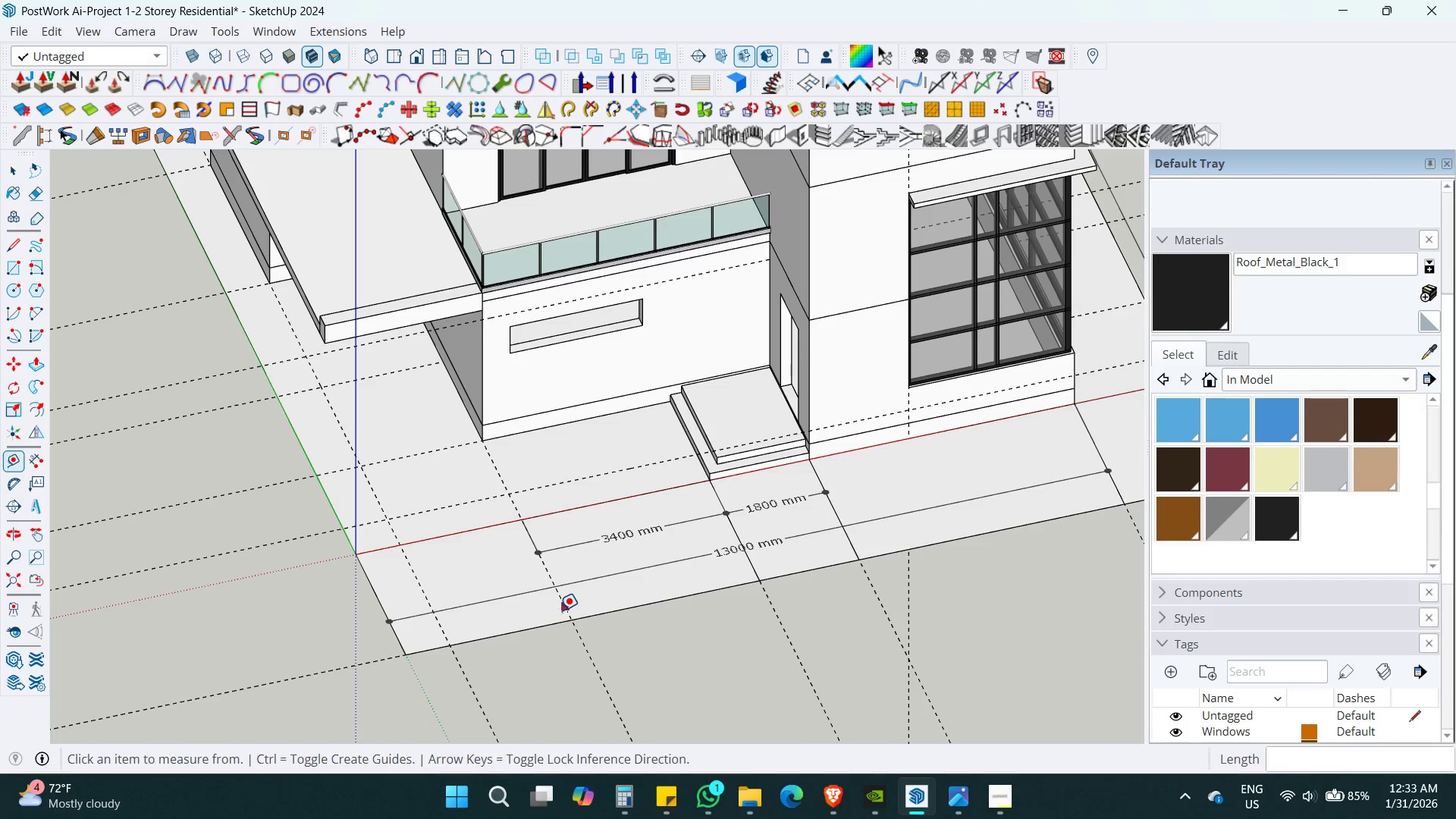 
key(Control+Z)
 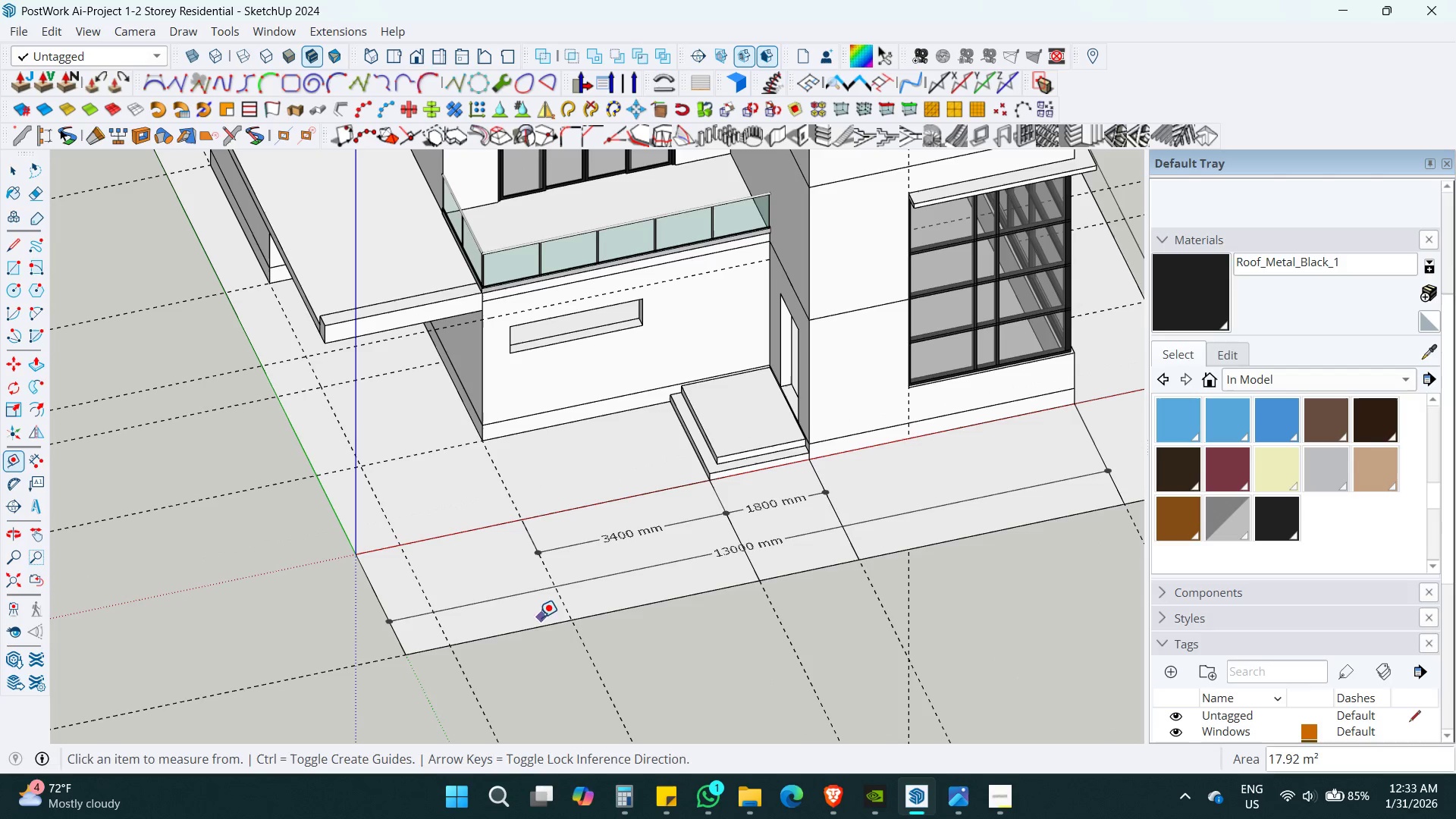 
key(R)
 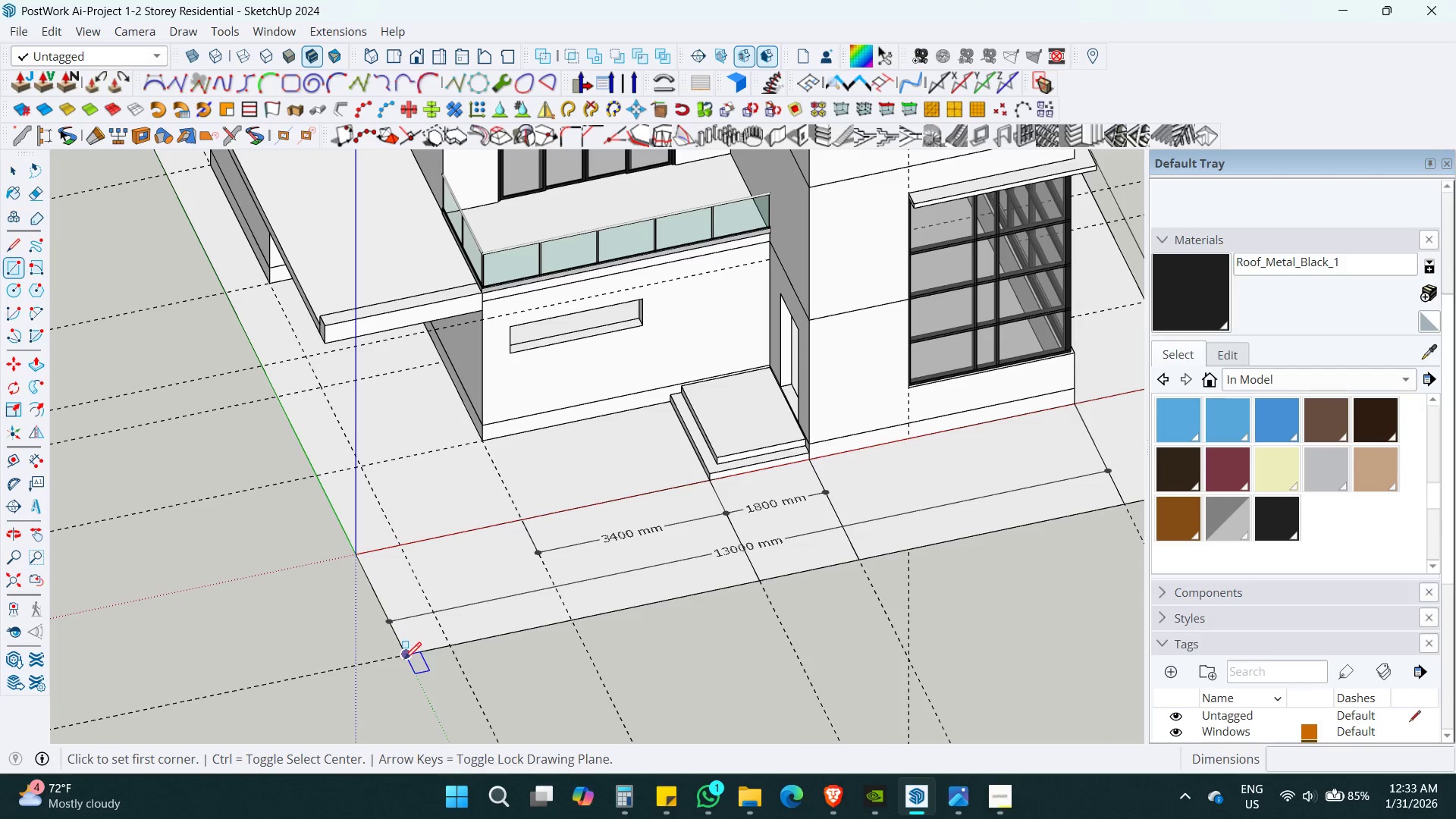 
left_click([404, 659])
 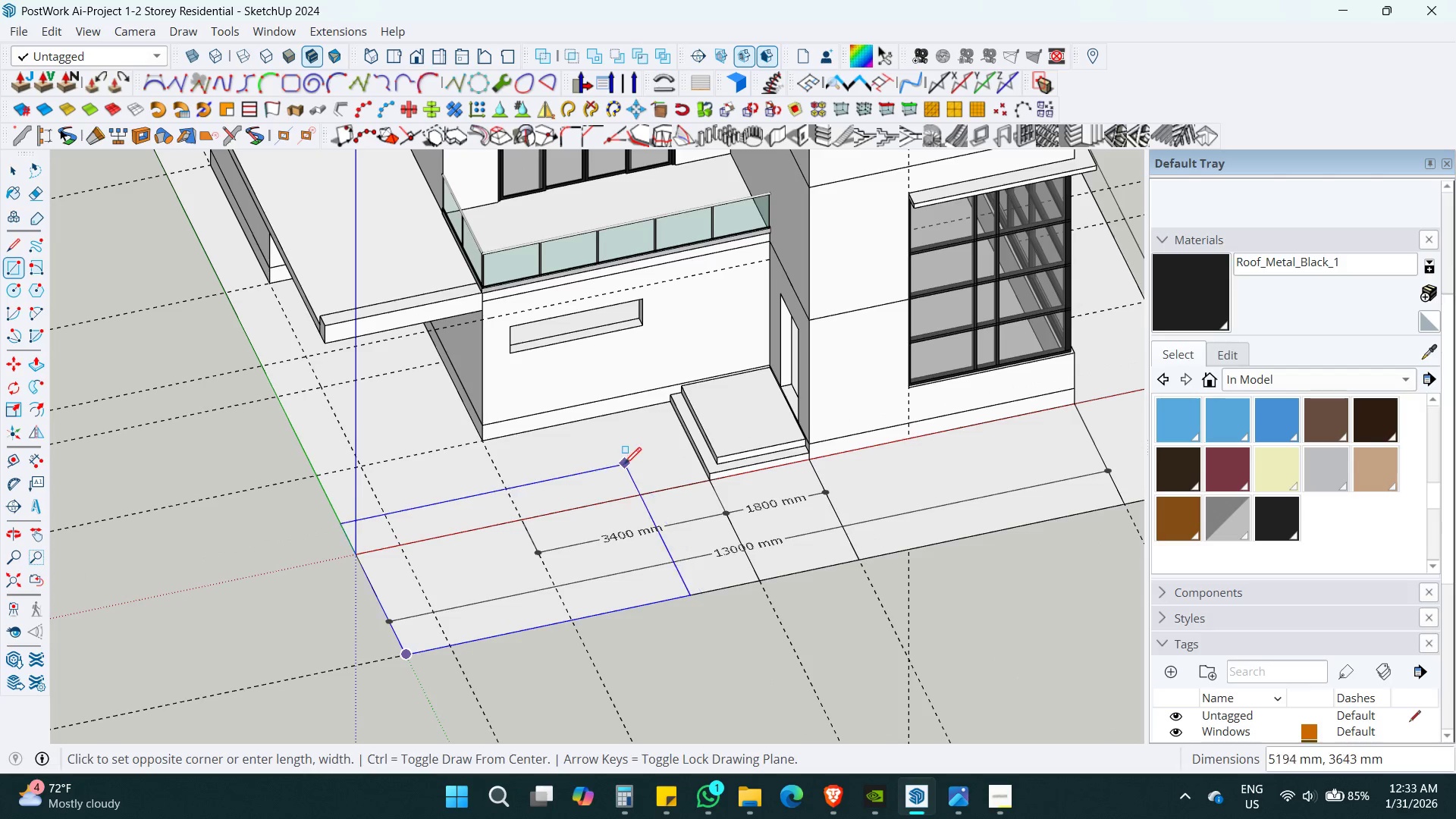 
left_click([485, 441])
 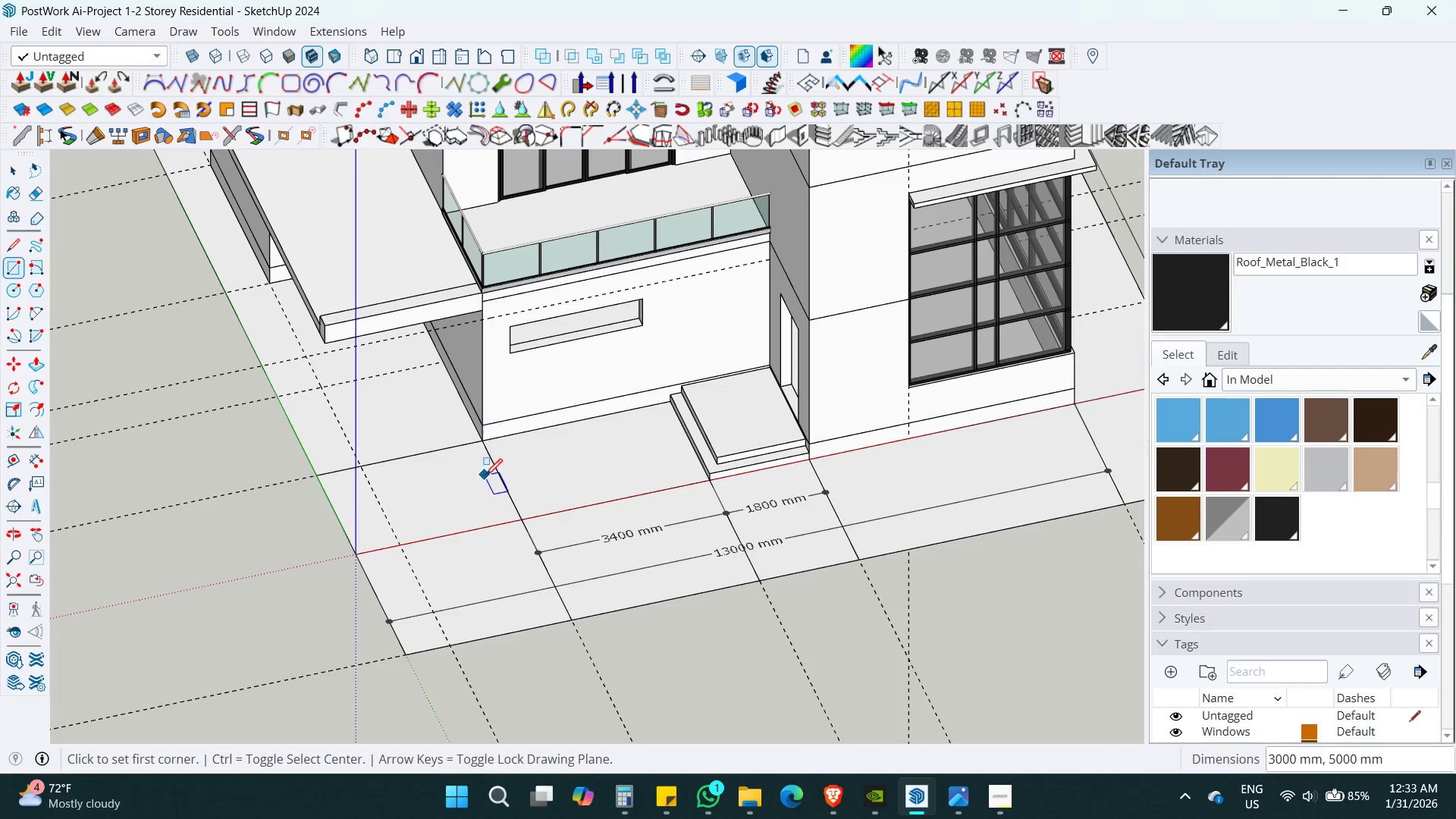 
key(Space)
 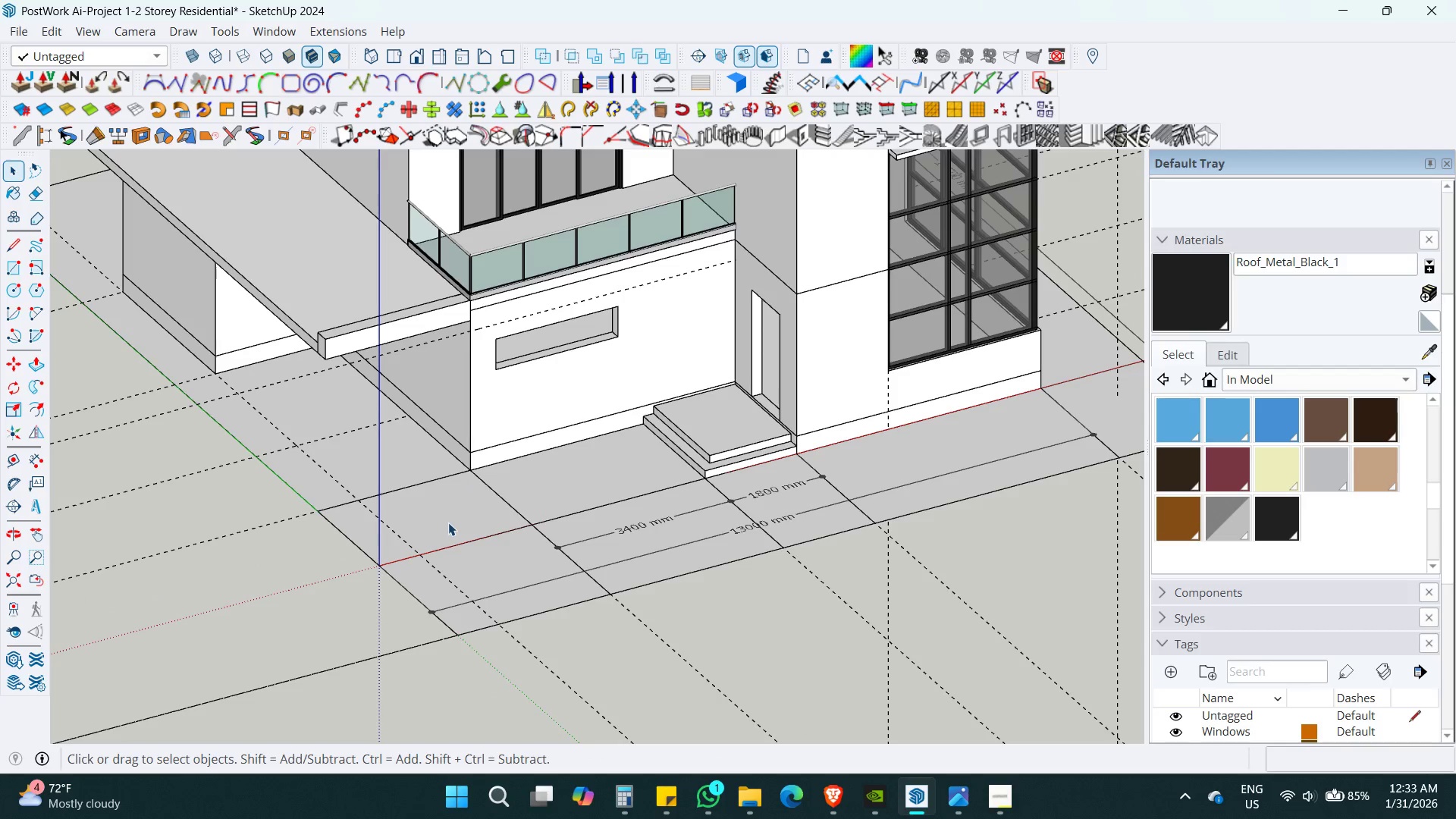 
key(P)
 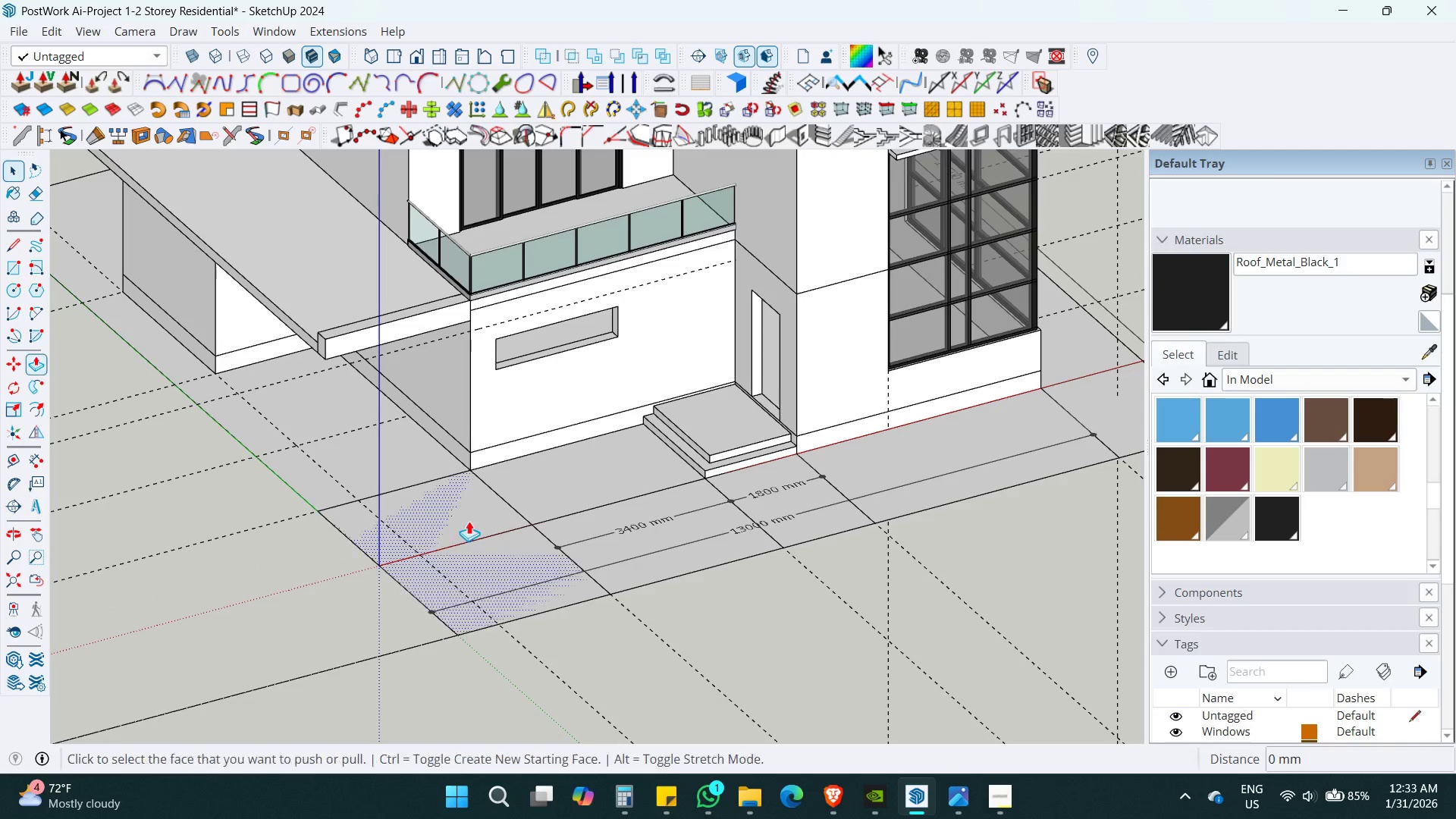 
left_click([469, 521])
 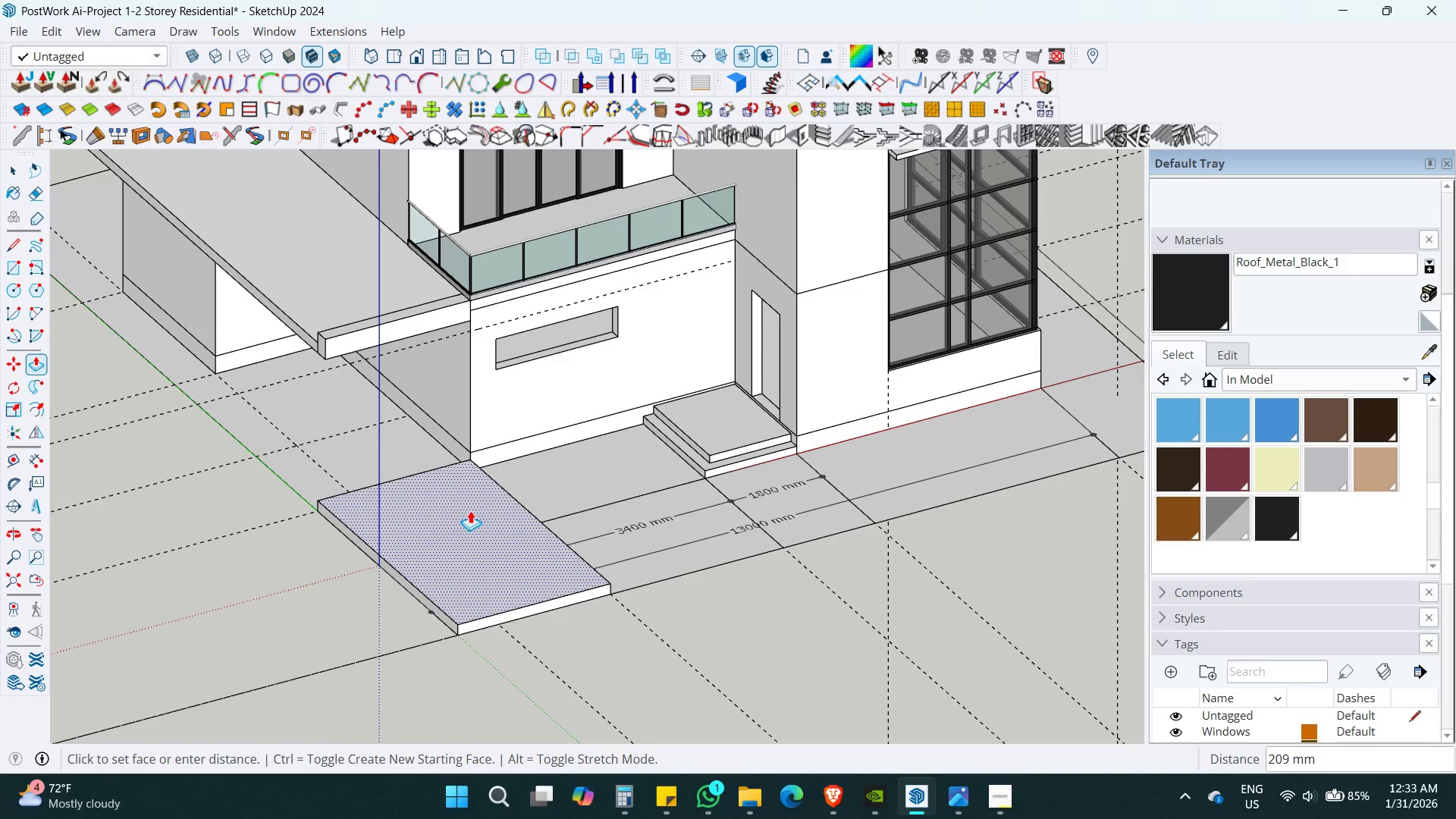 
key(Numpad2)
 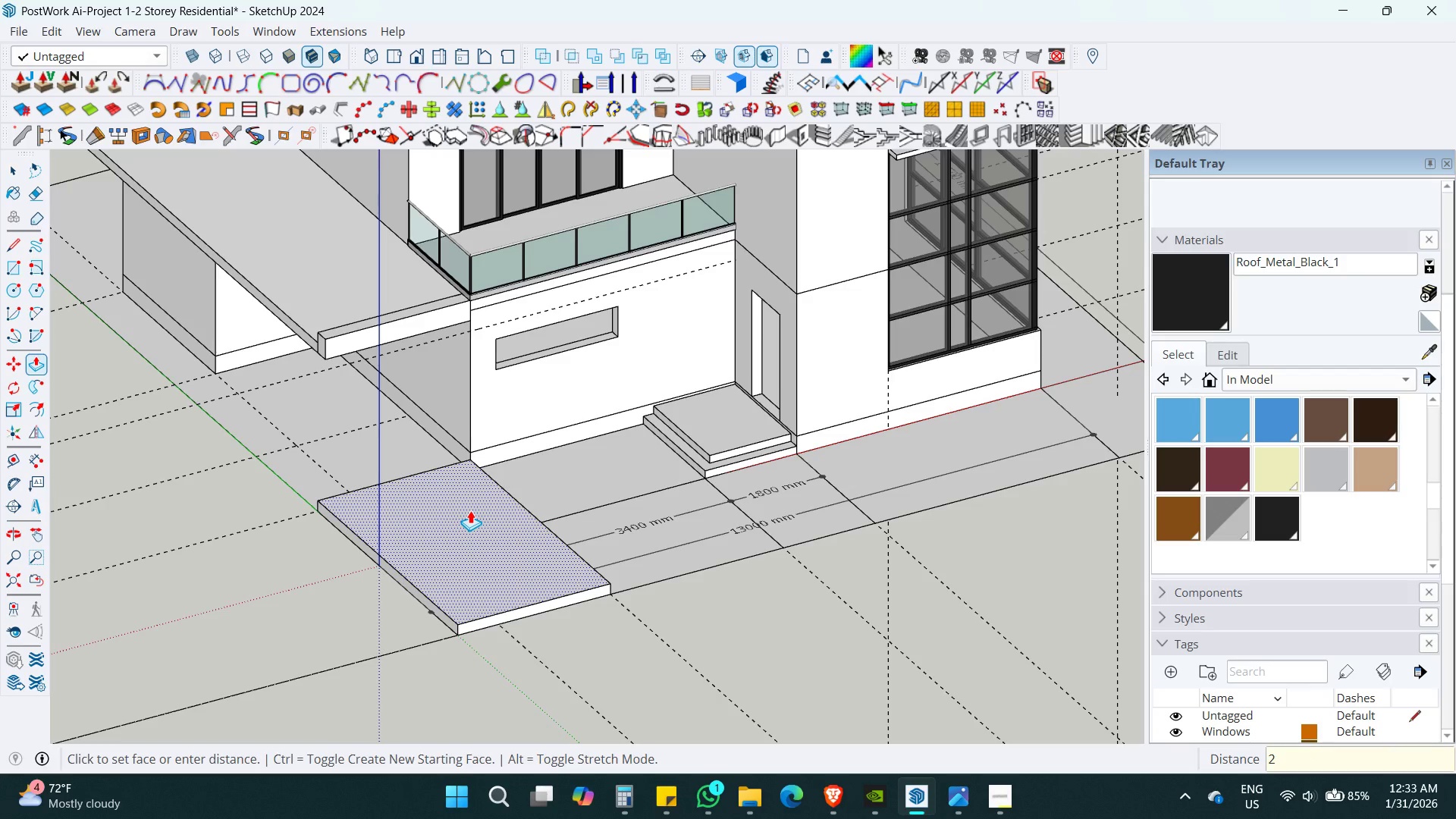 
key(Numpad0)
 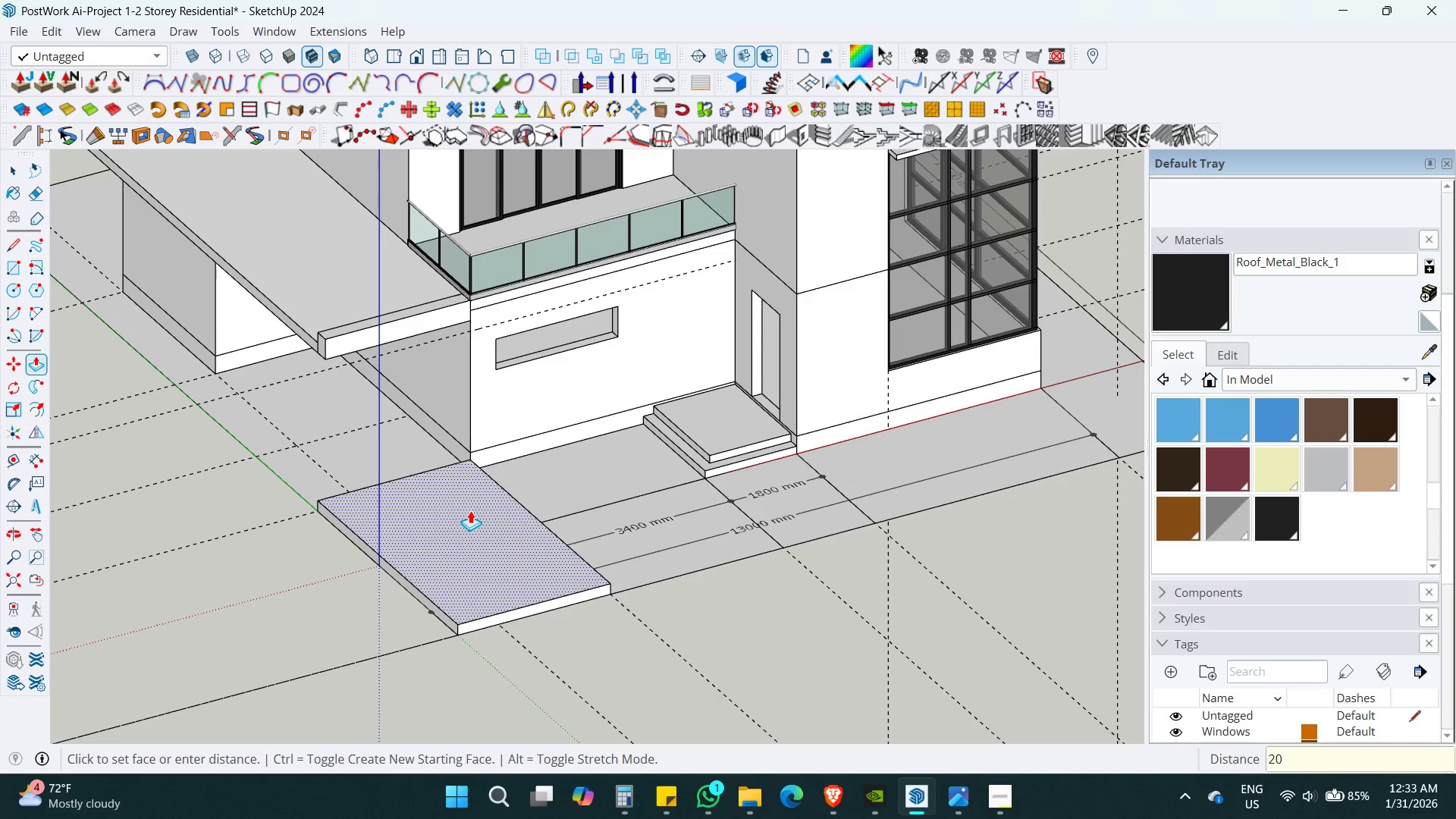 
key(Numpad0)
 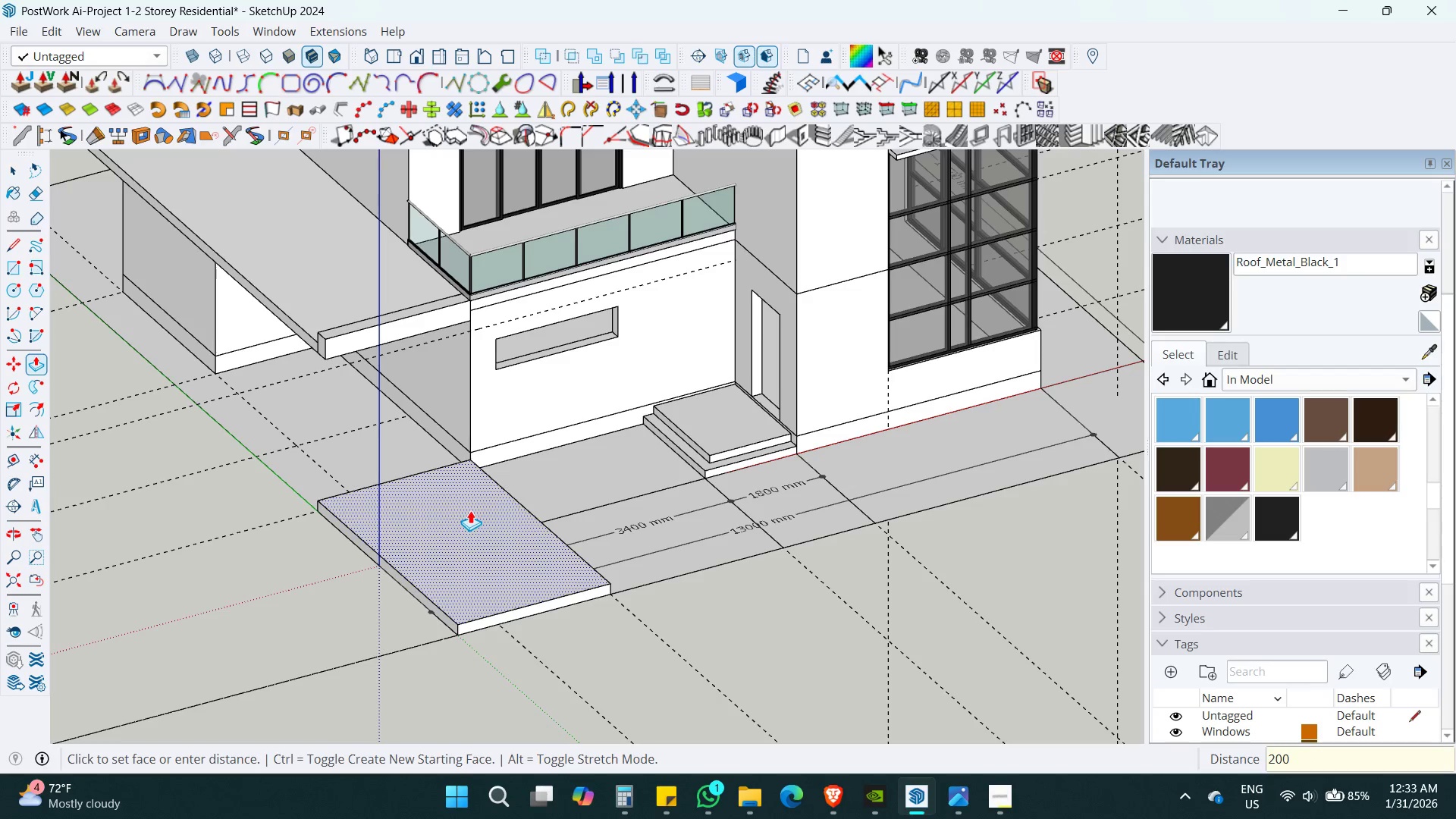 
key(Enter)
 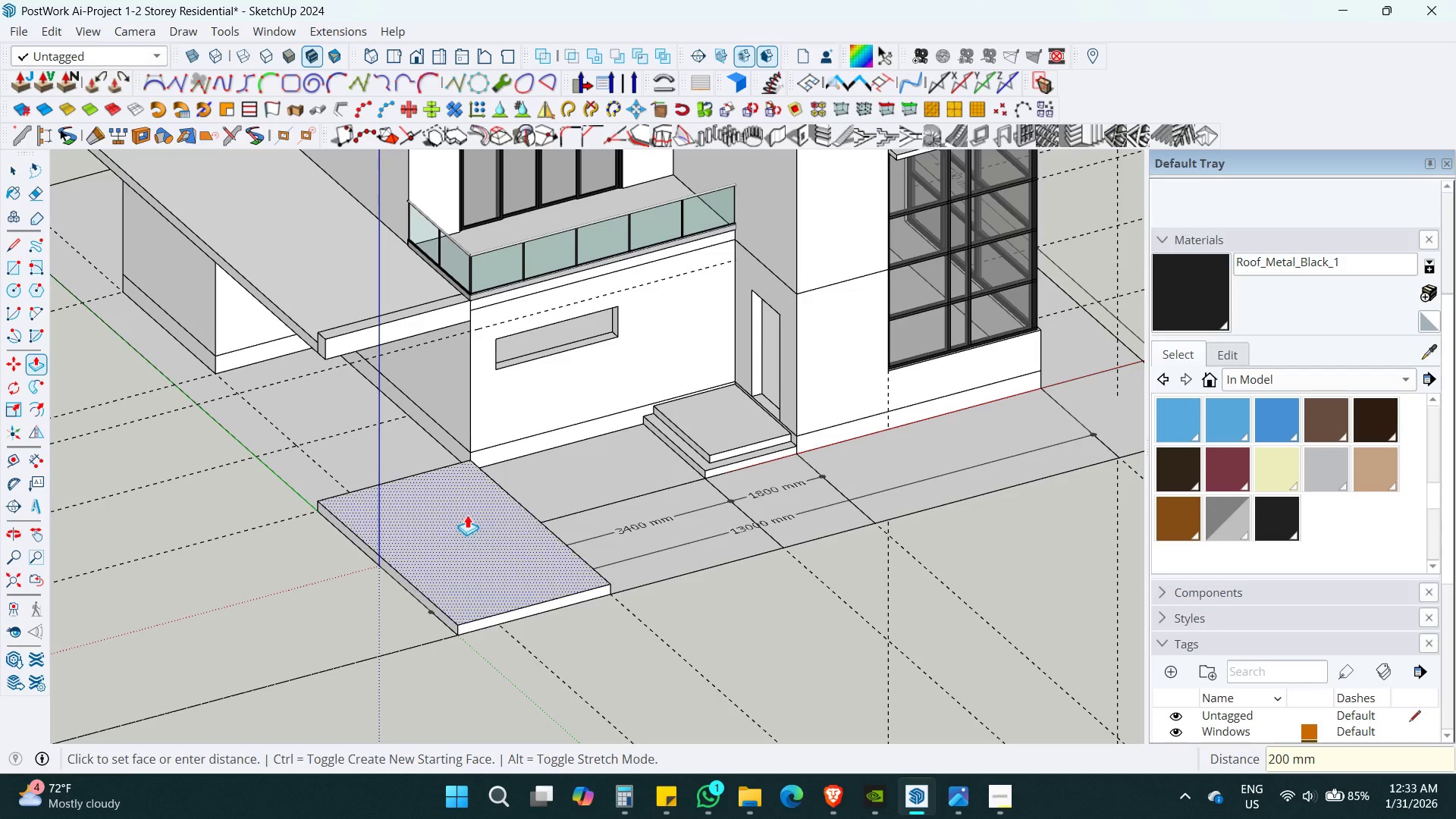 
key(Space)
 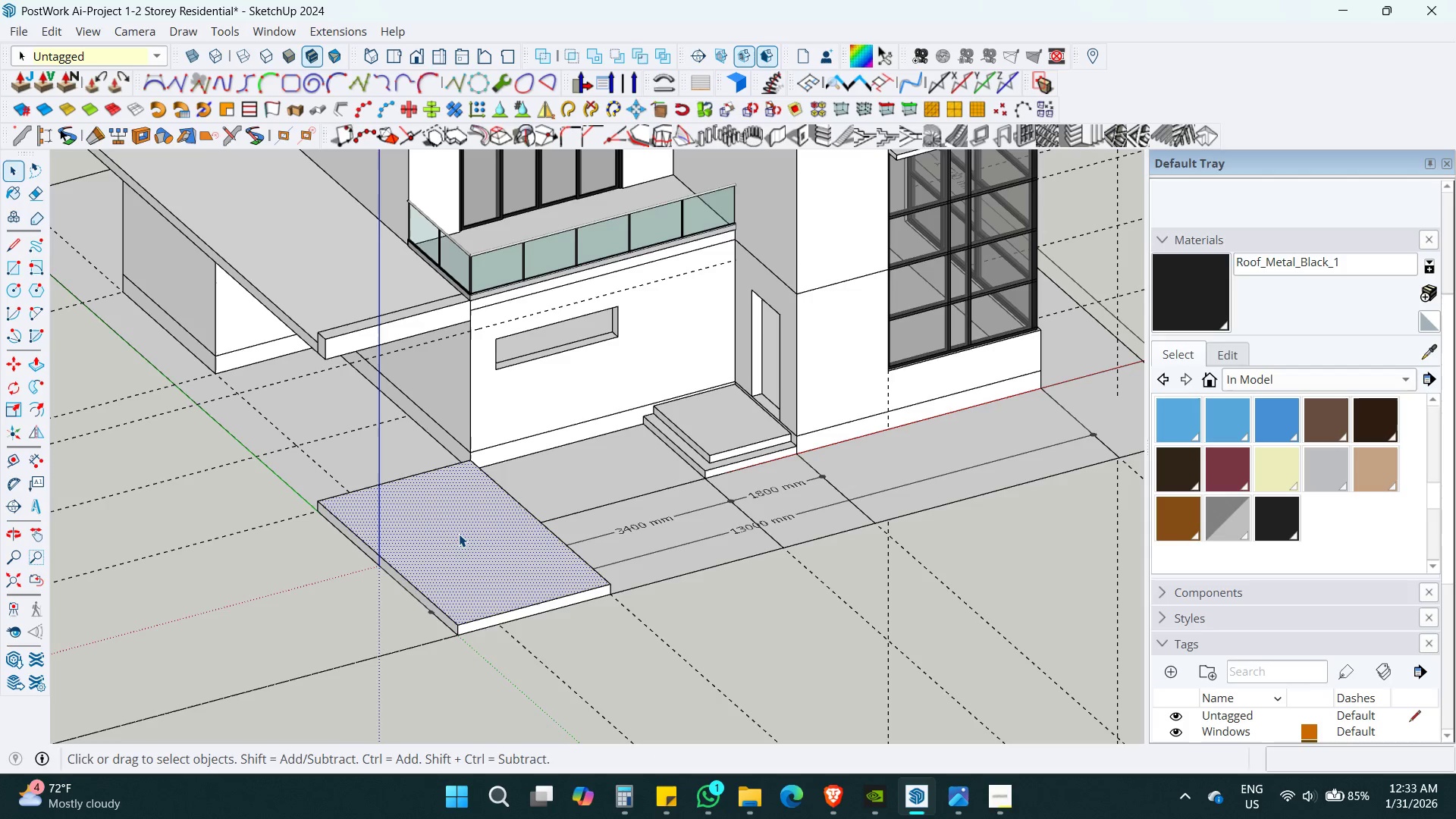 
double_click([459, 534])
 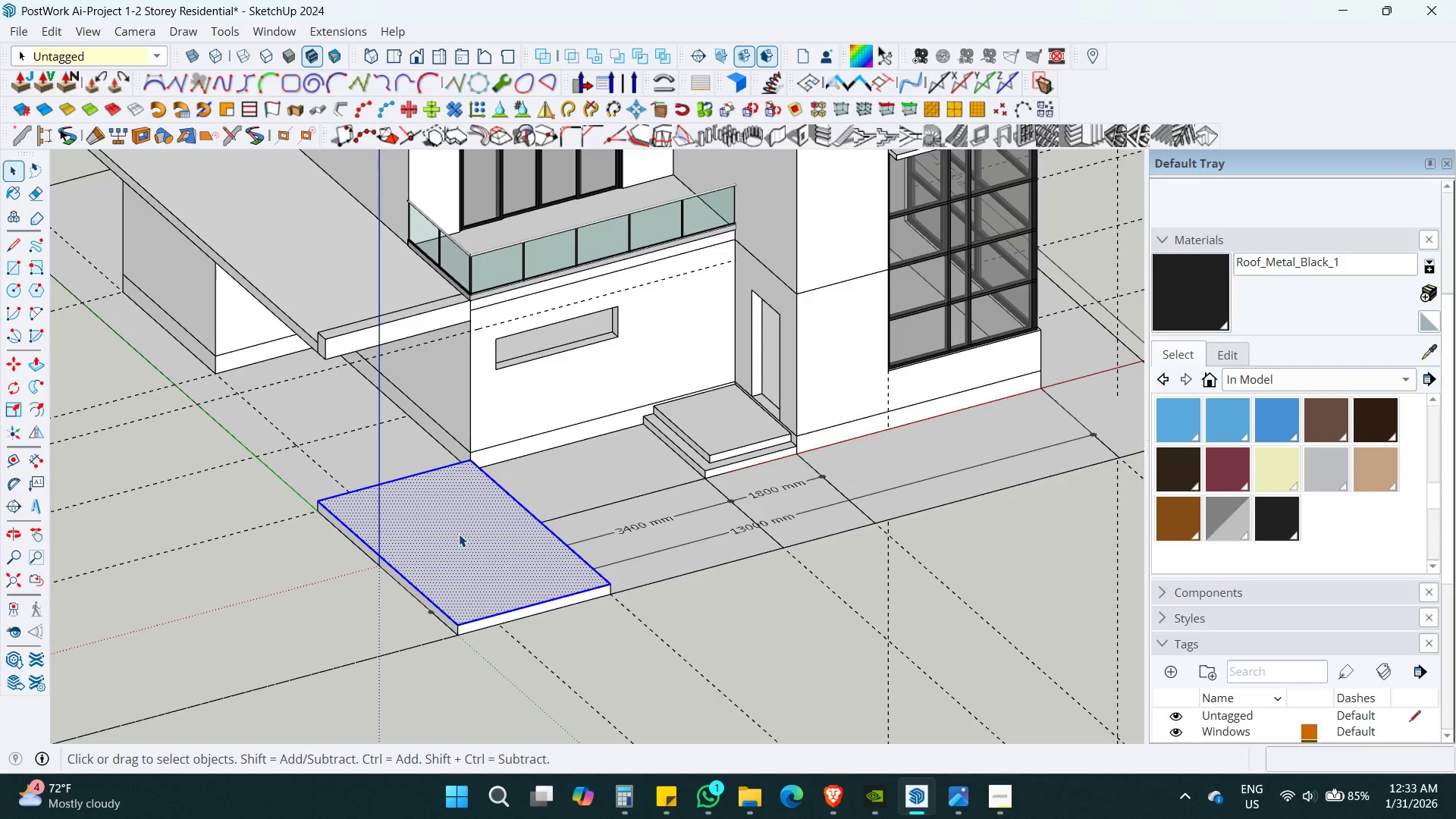 
triple_click([459, 534])
 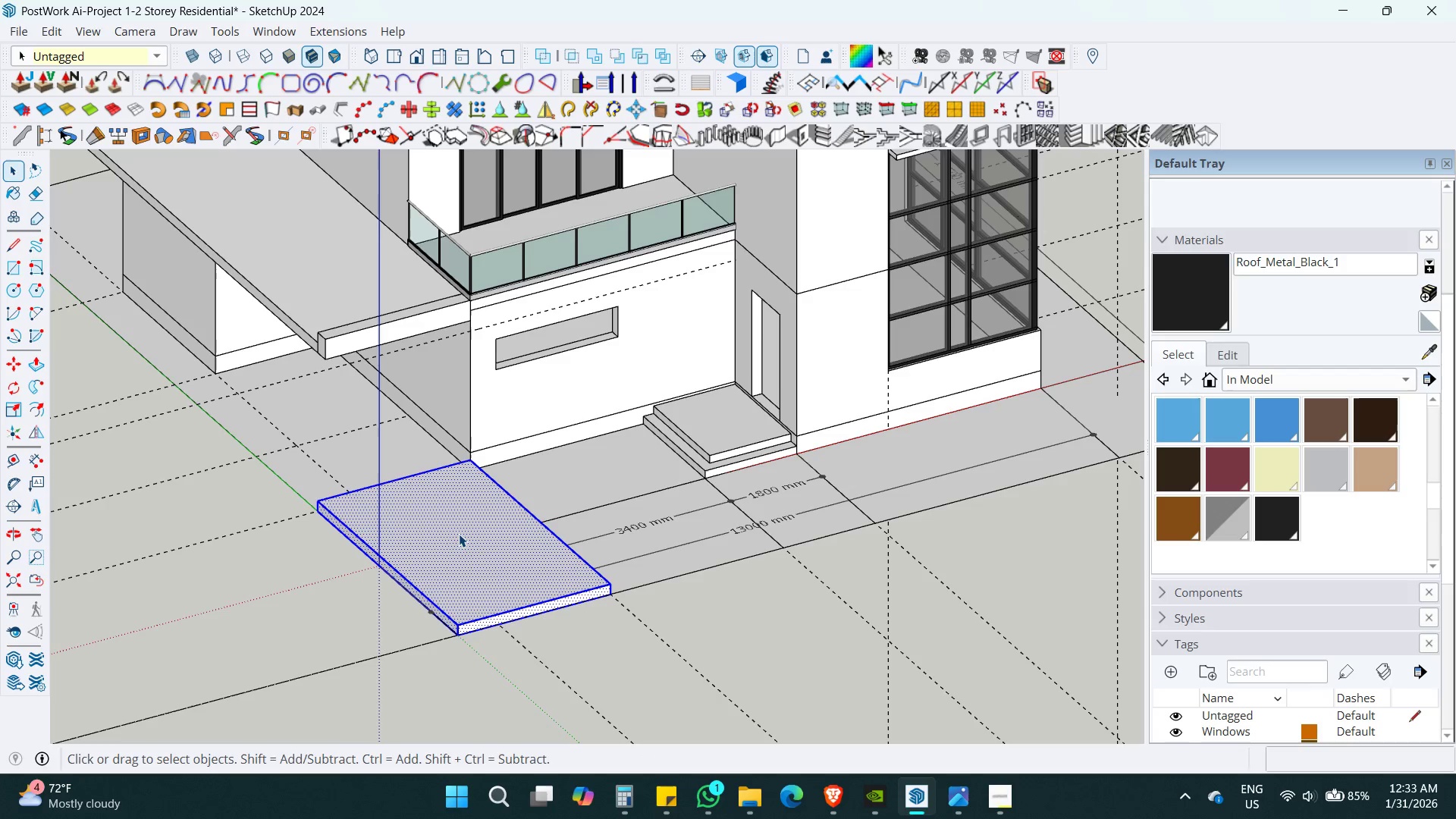 
key(Control+G)
 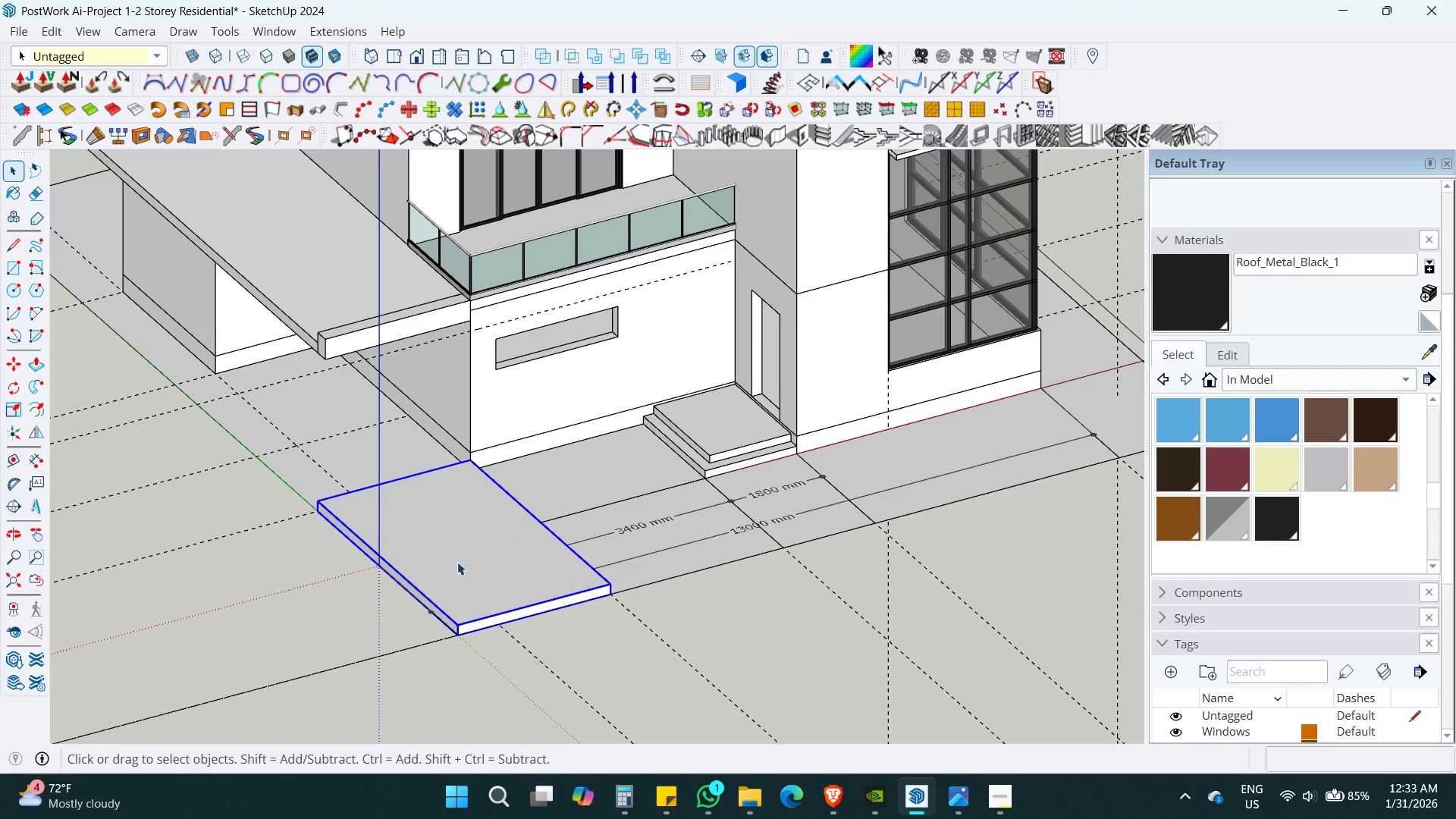 
key(Shift+ShiftLeft)
 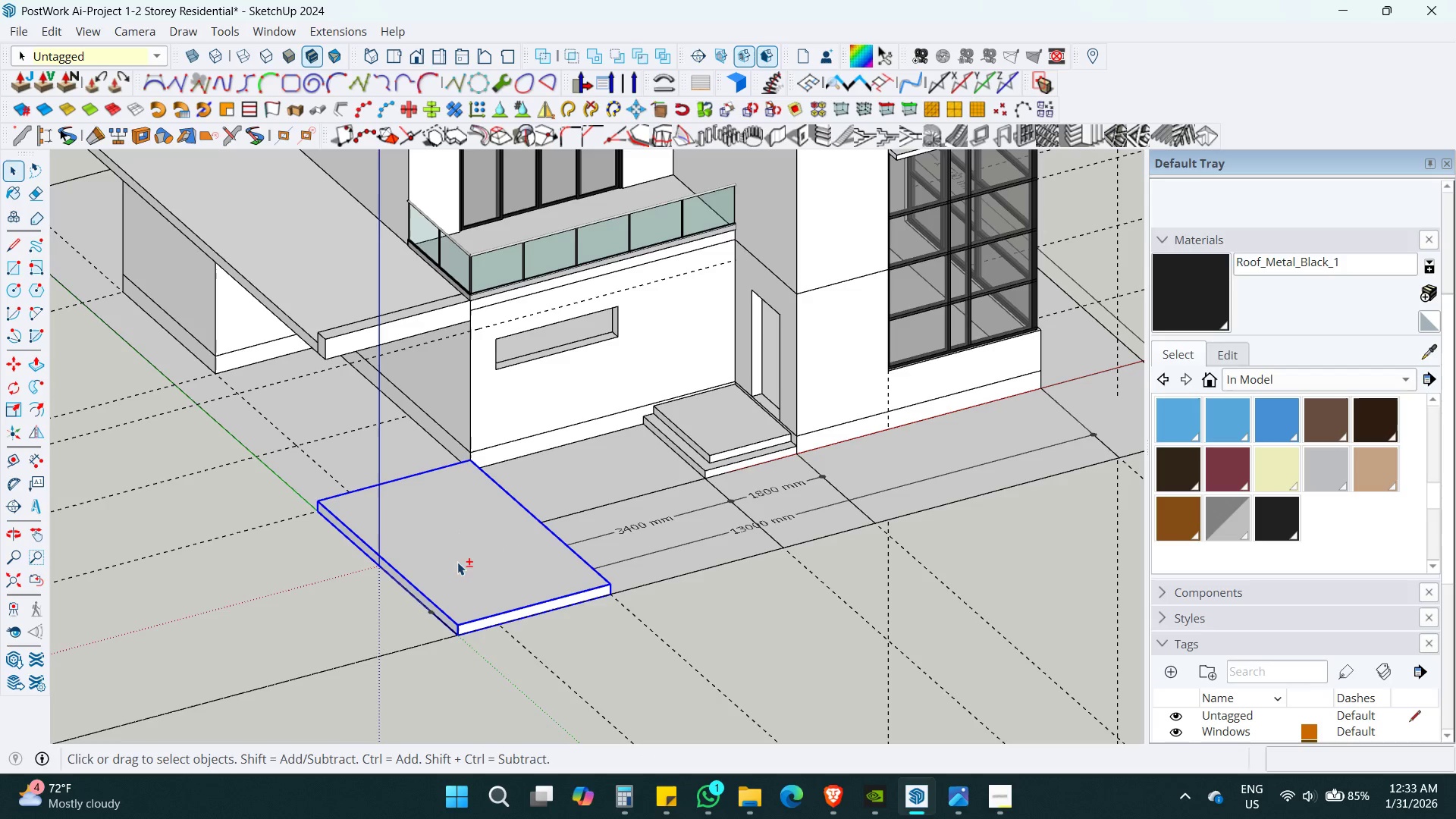 
key(M)
 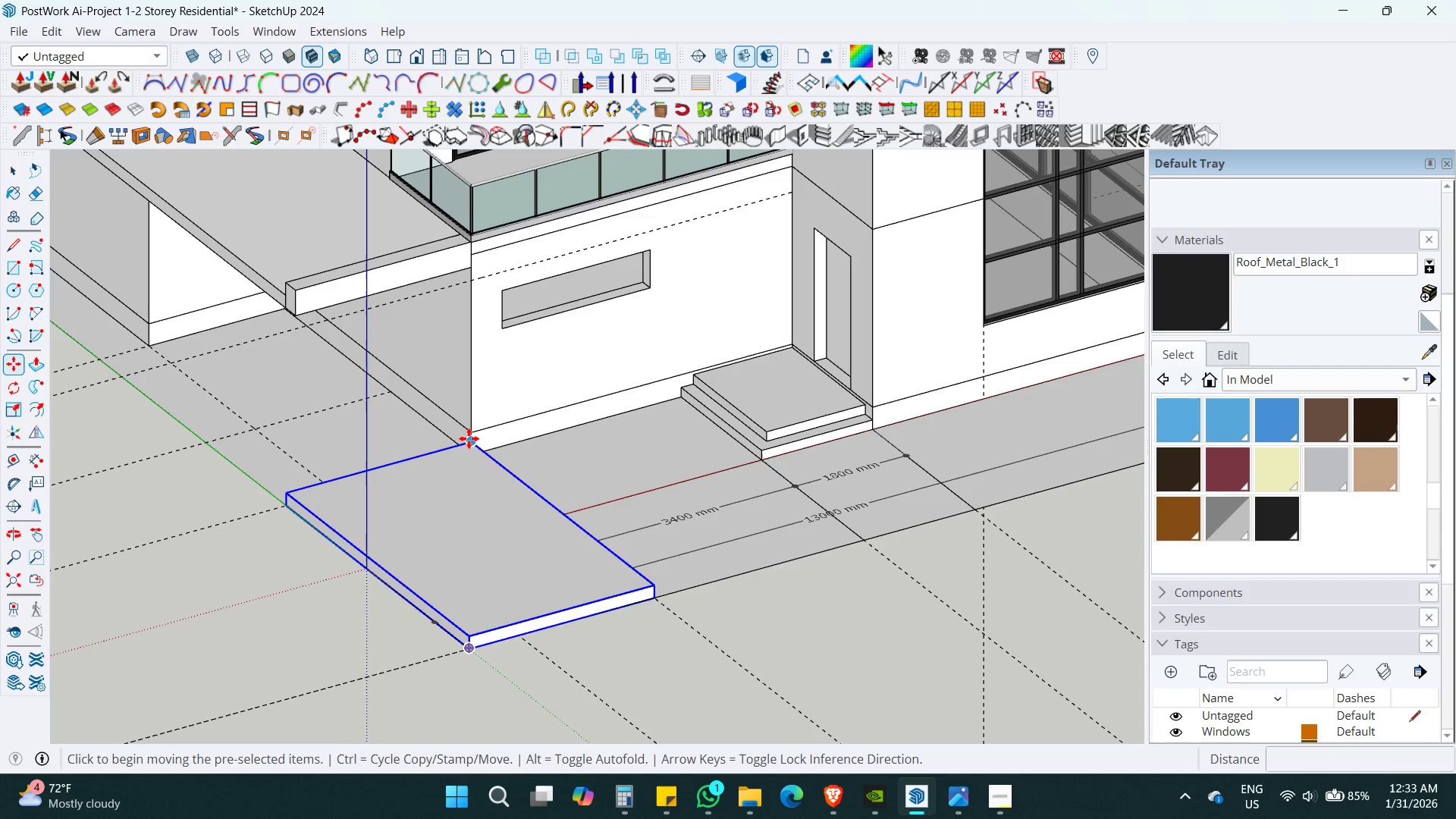 
scroll: coordinate [468, 555], scroll_direction: up, amount: 2.0
 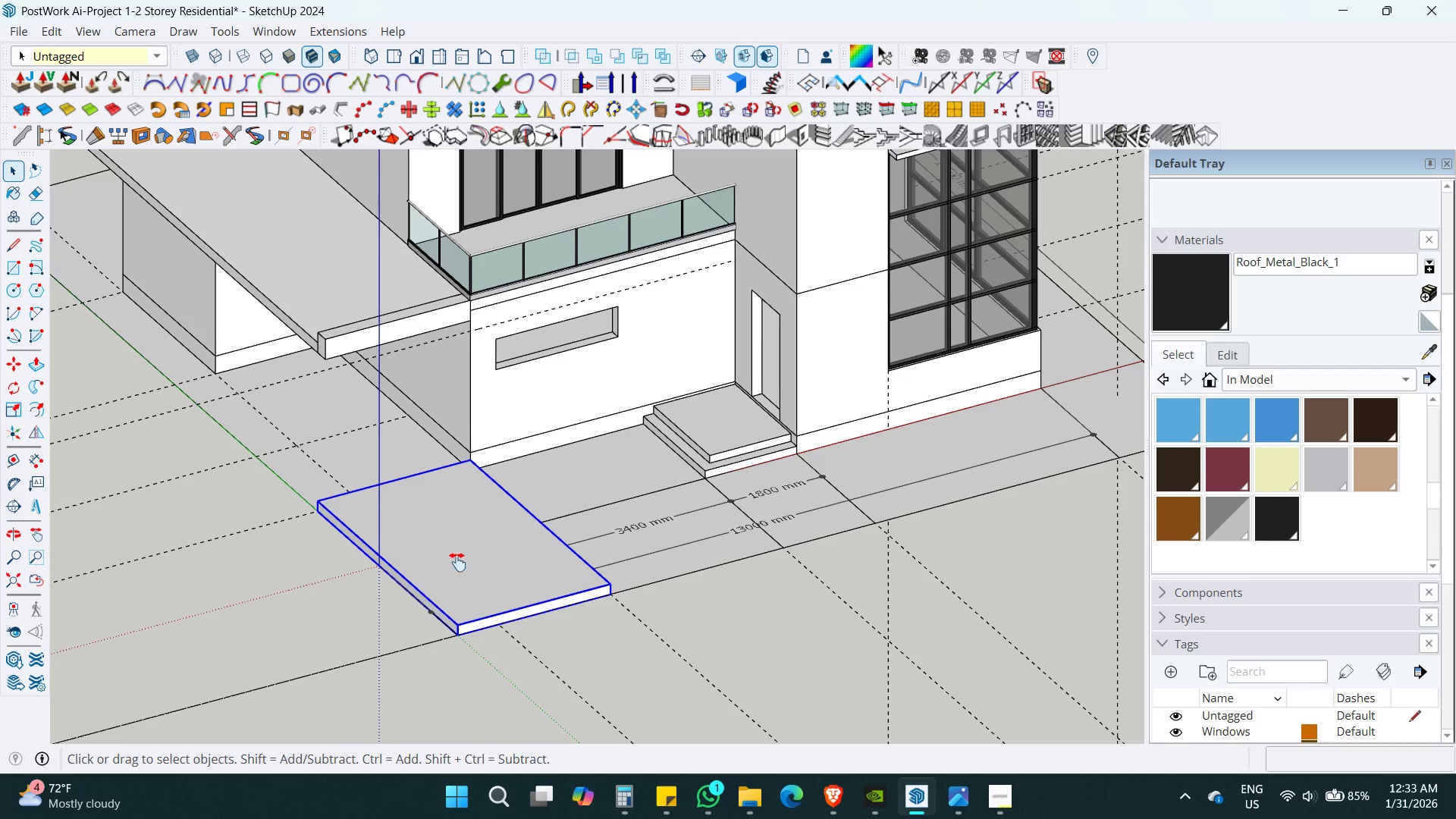 
left_click([469, 438])
 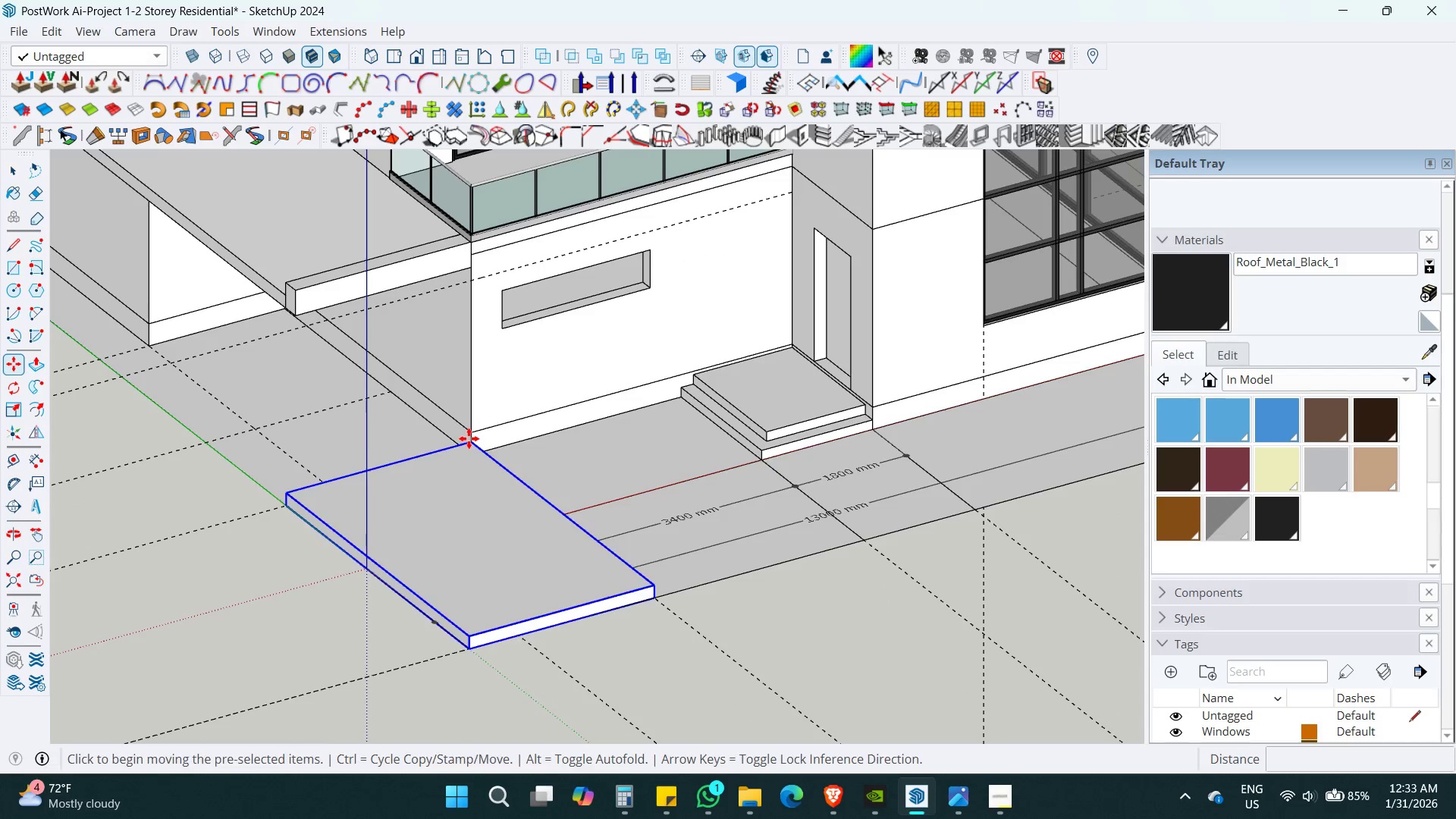 
key(ArrowUp)
 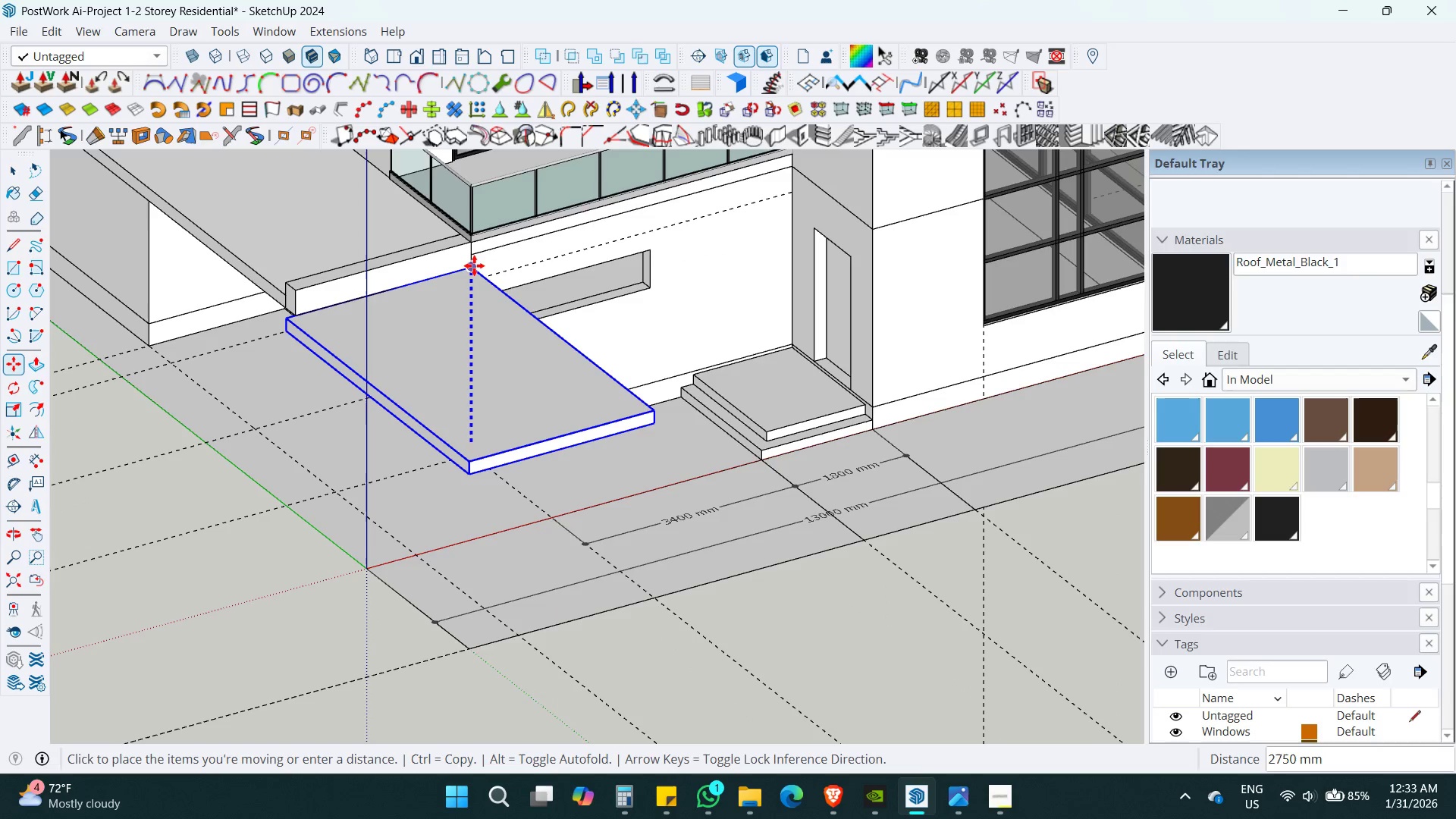 
left_click([474, 265])
 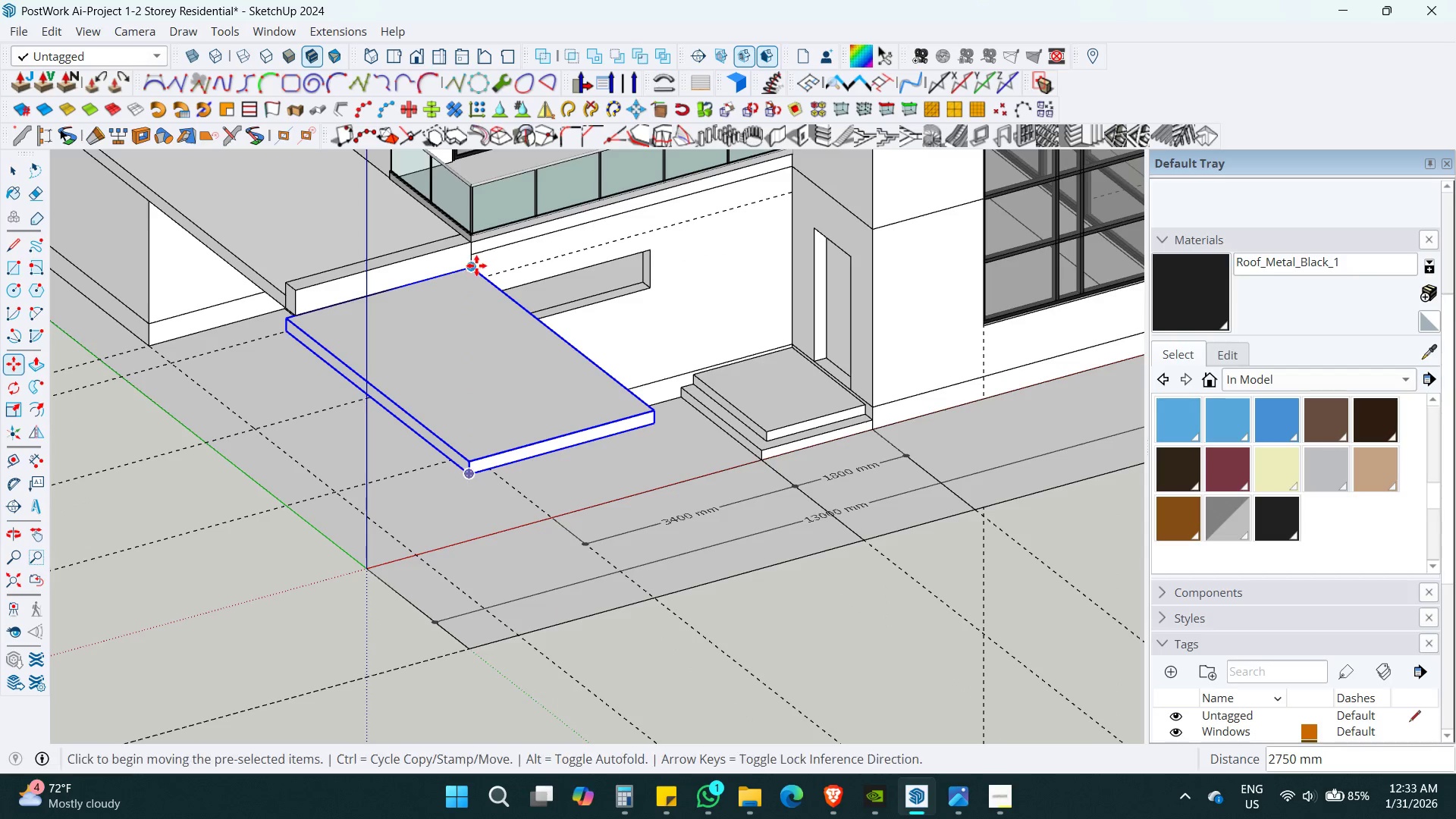 
key(Shift+ShiftLeft)
 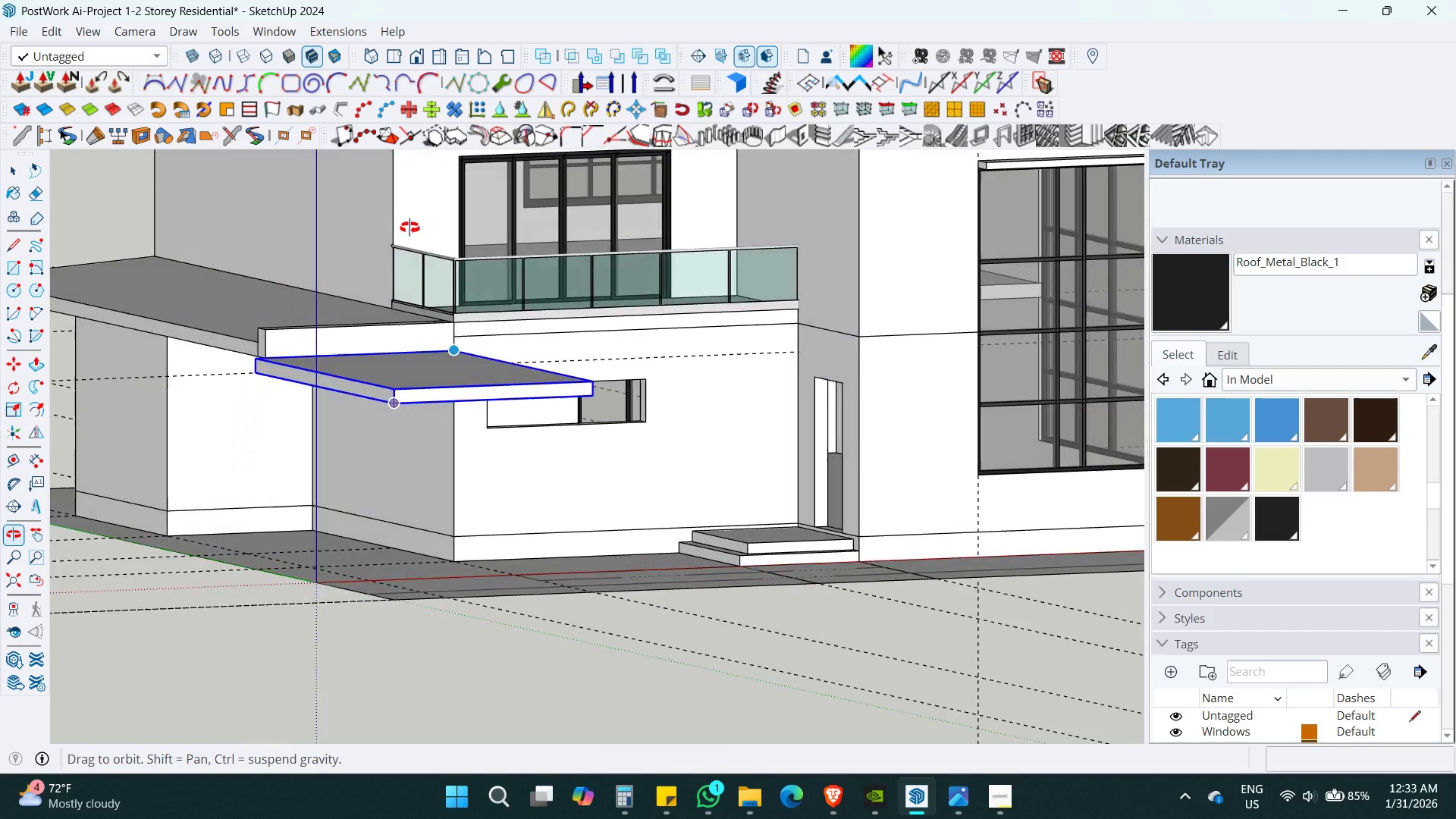 
key(Space)
 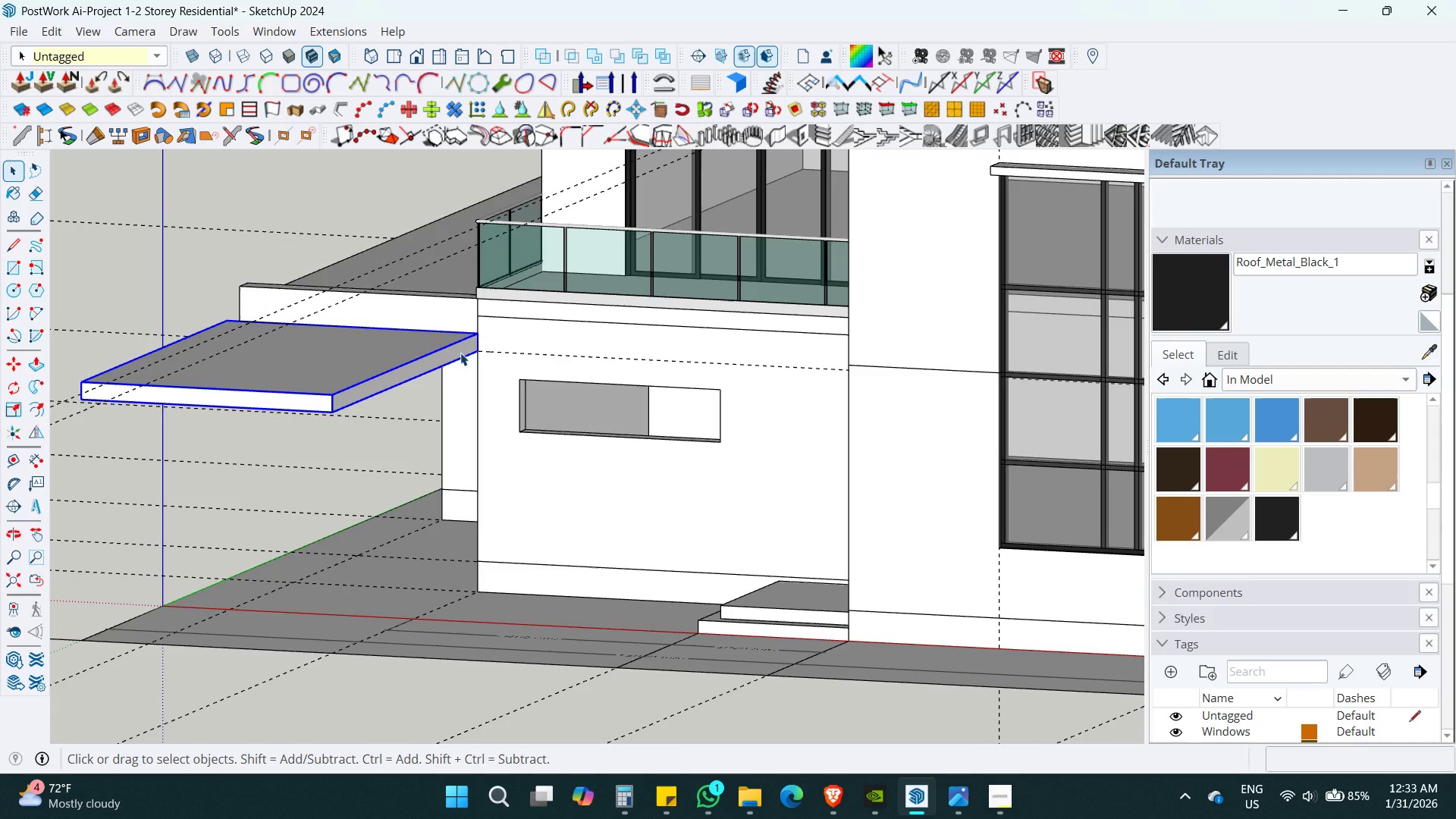 
scroll: coordinate [526, 355], scroll_direction: up, amount: 2.0
 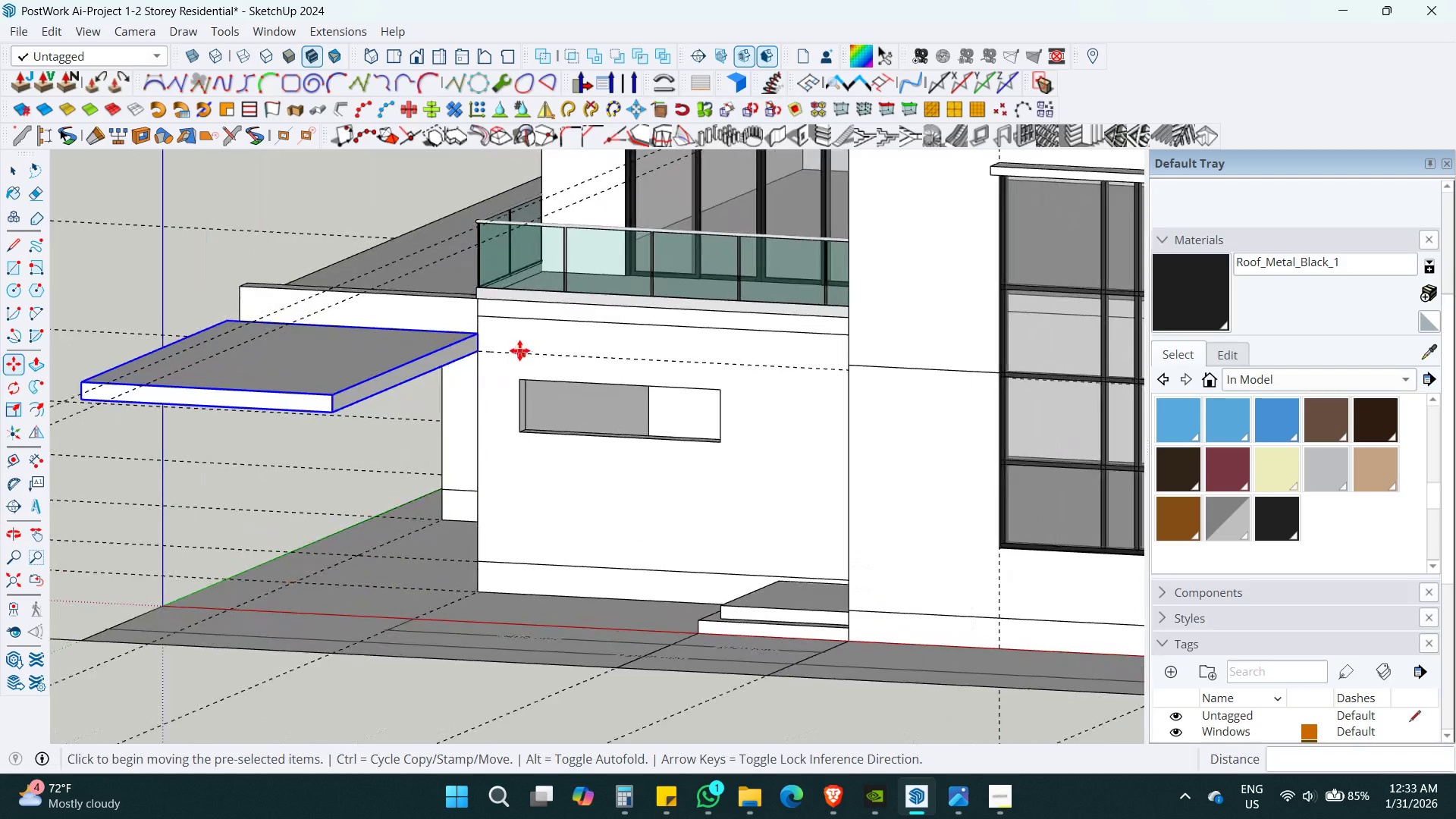 
key(M)
 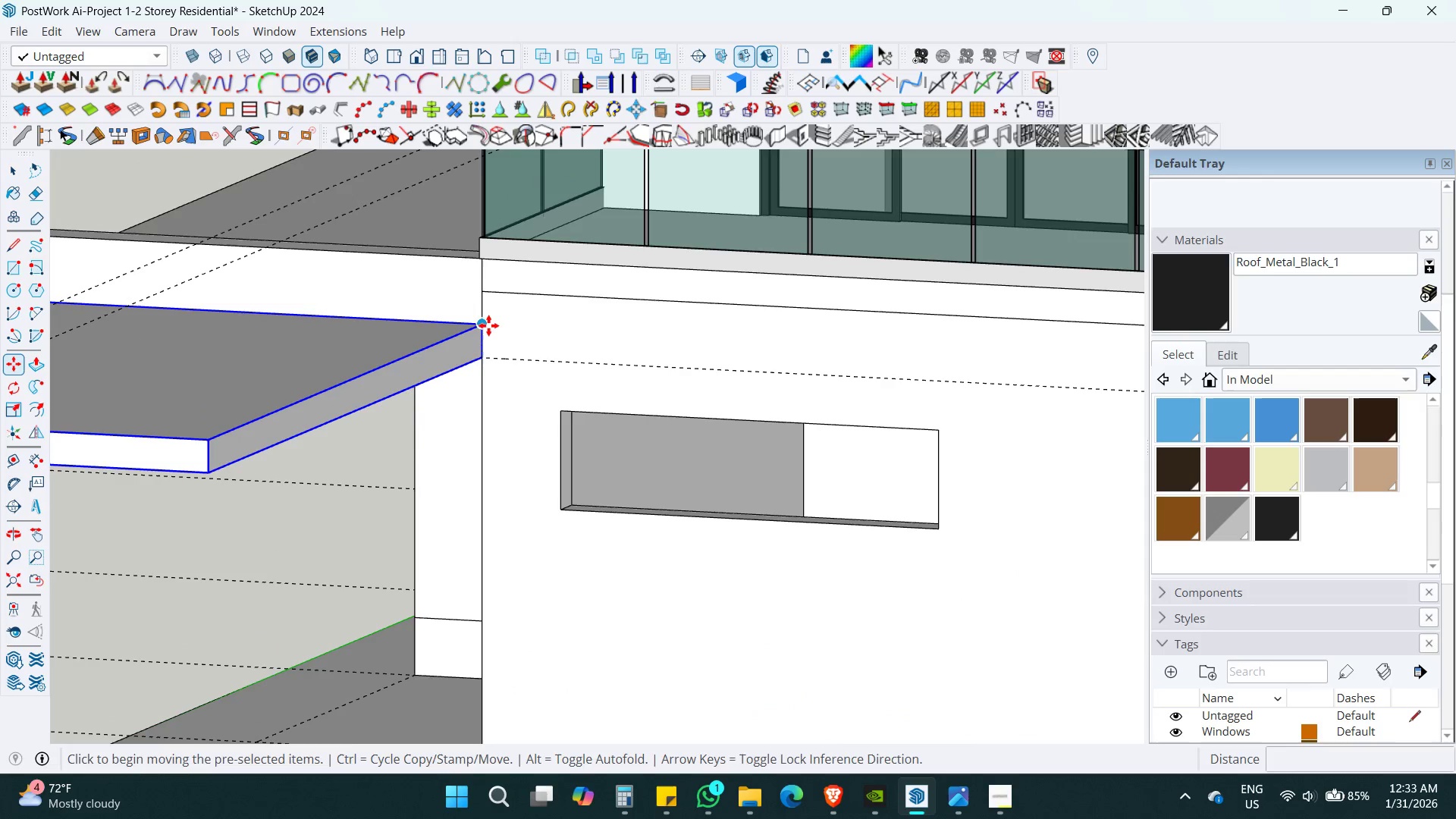 
scroll: coordinate [478, 340], scroll_direction: up, amount: 6.0
 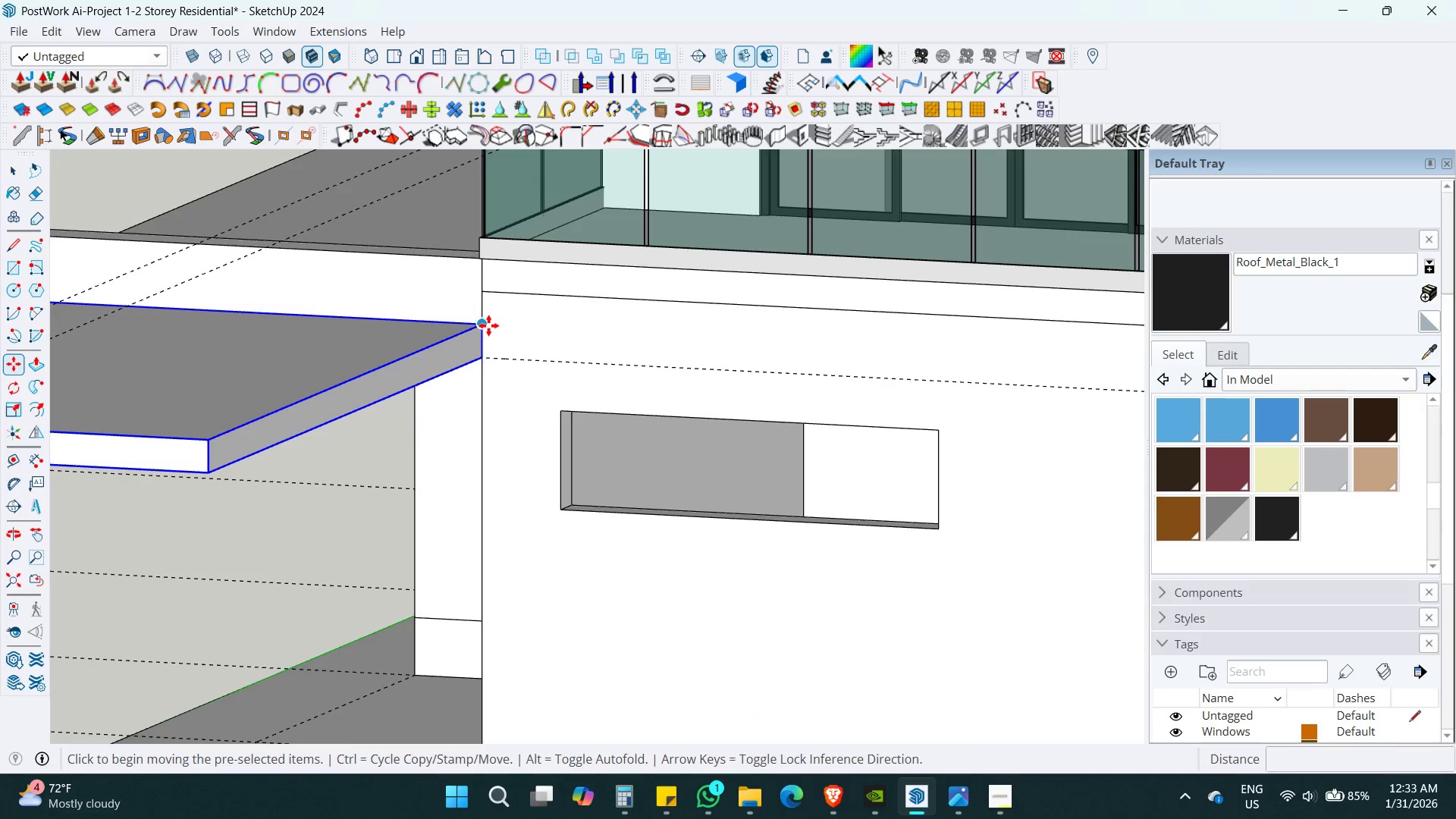 
left_click([488, 325])
 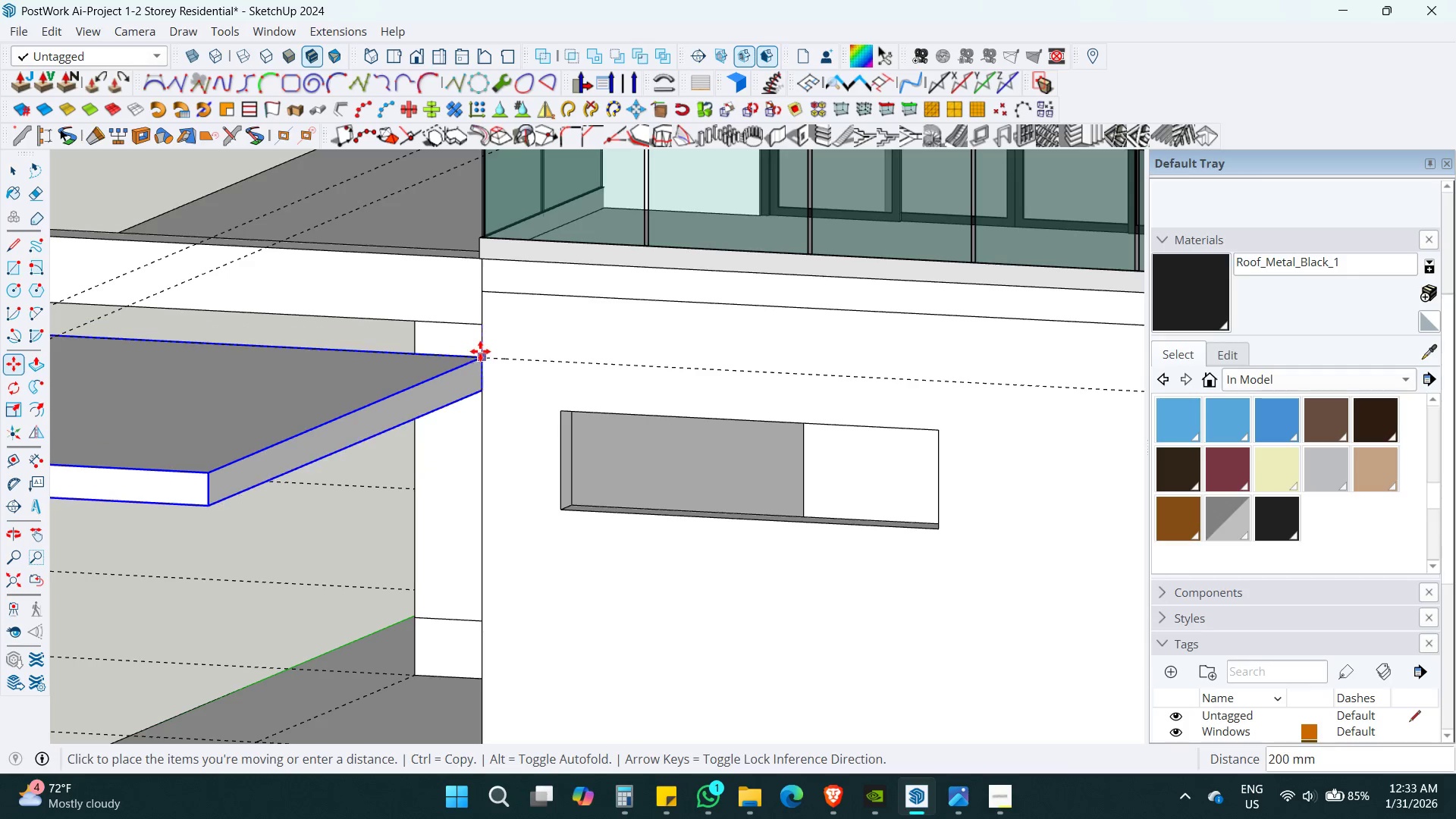 
left_click([480, 356])
 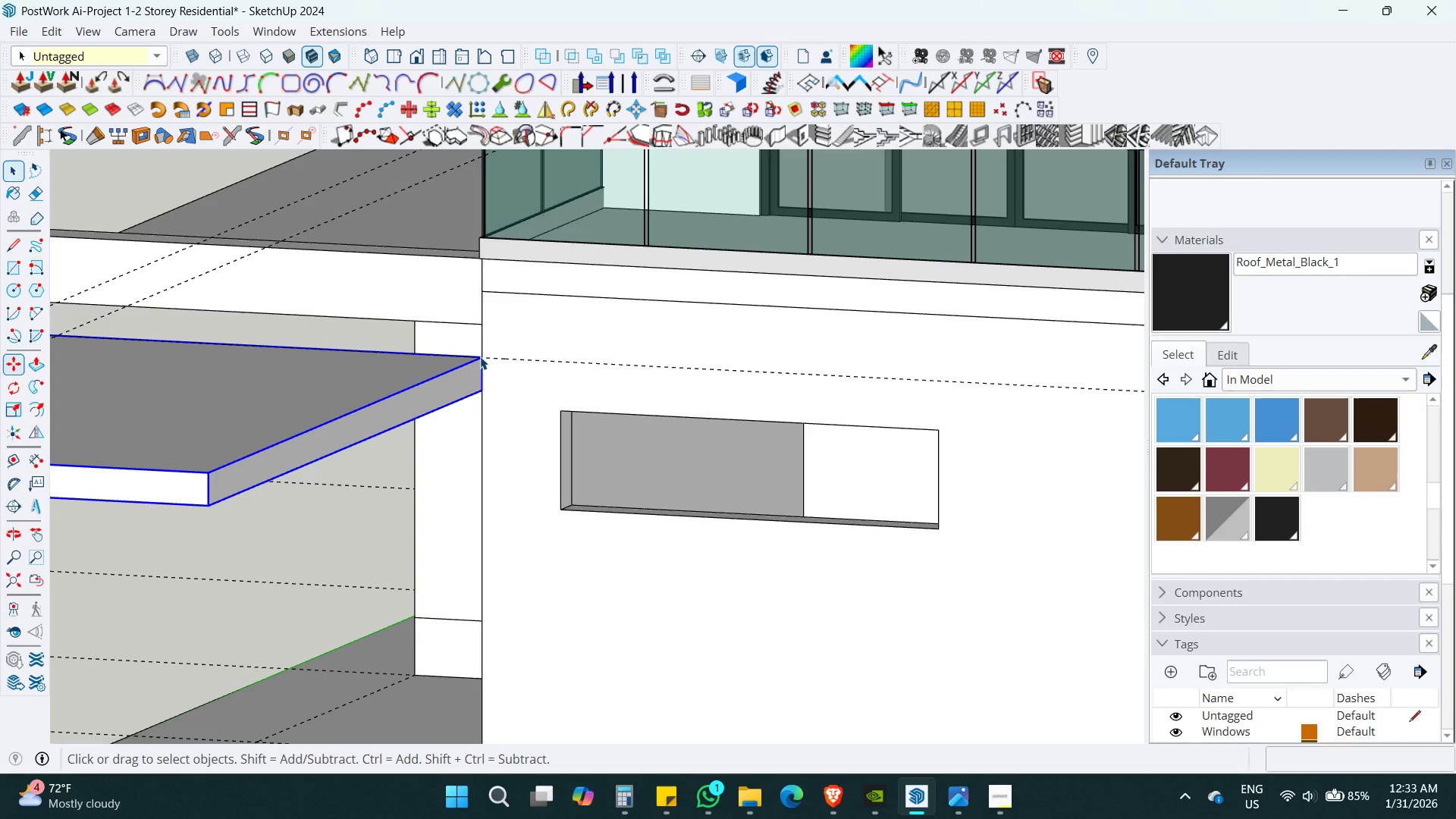 
key(Space)
 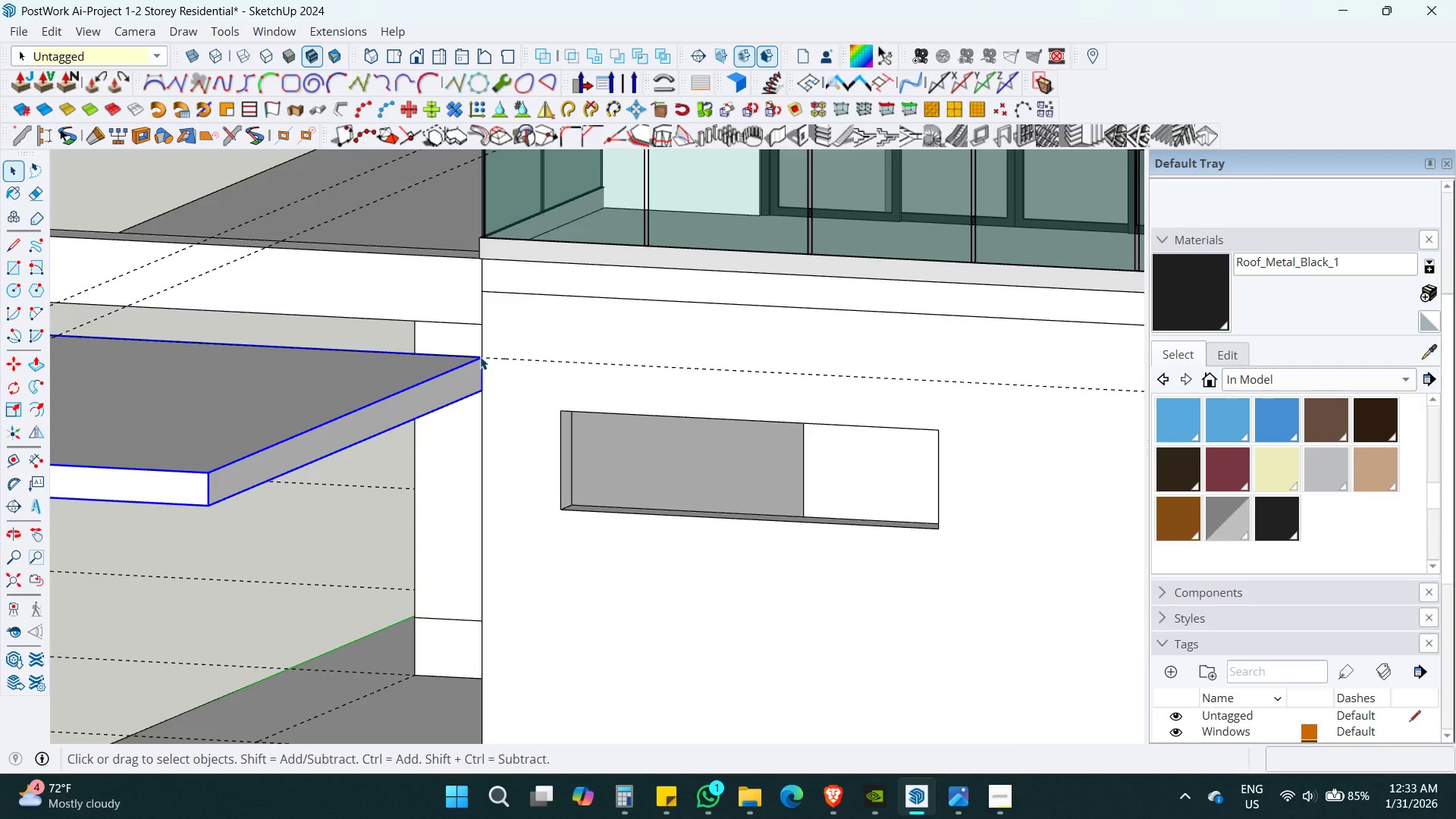 
hold_key(key=ShiftLeft, duration=0.42)
 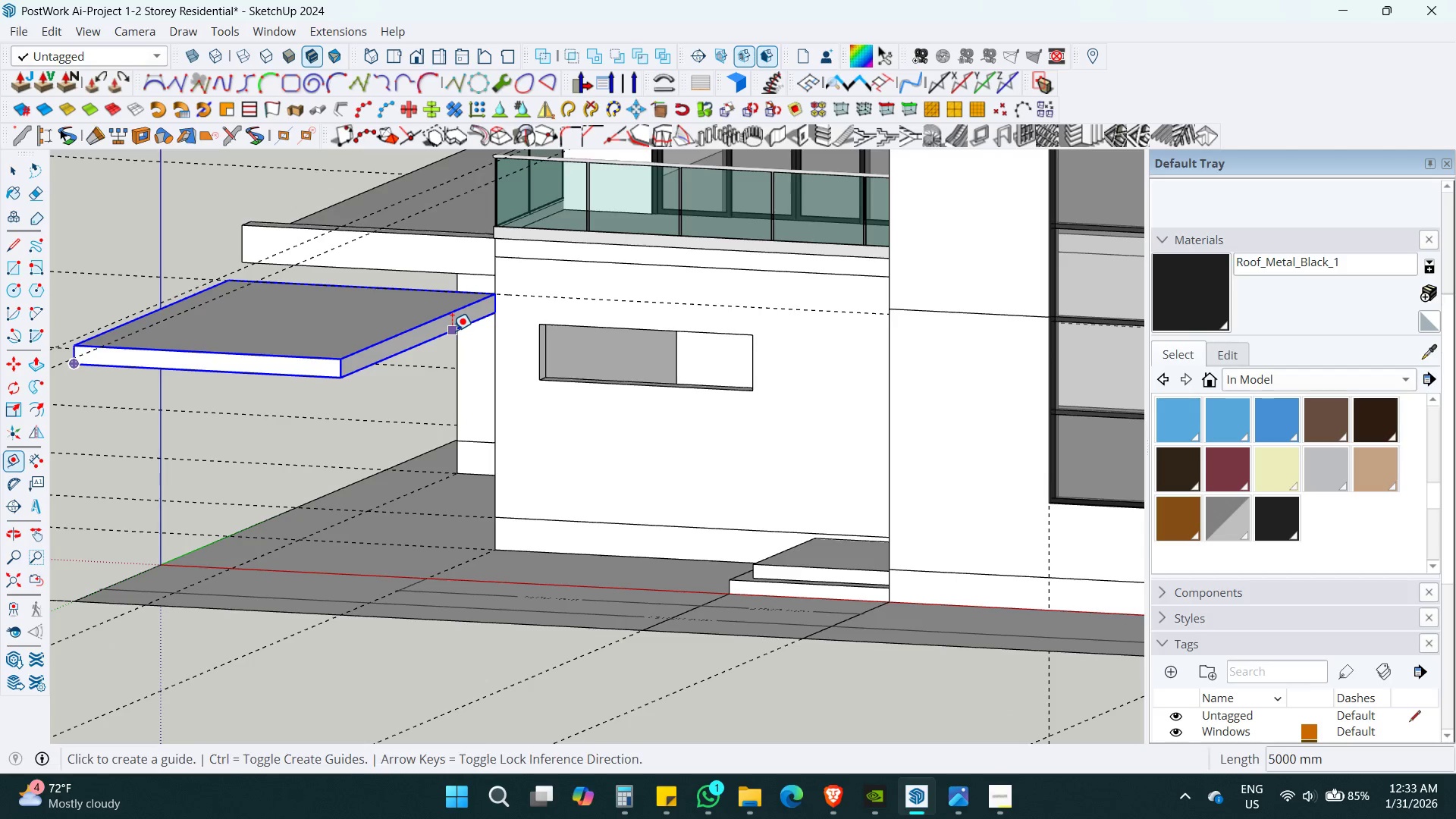 
key(T)
 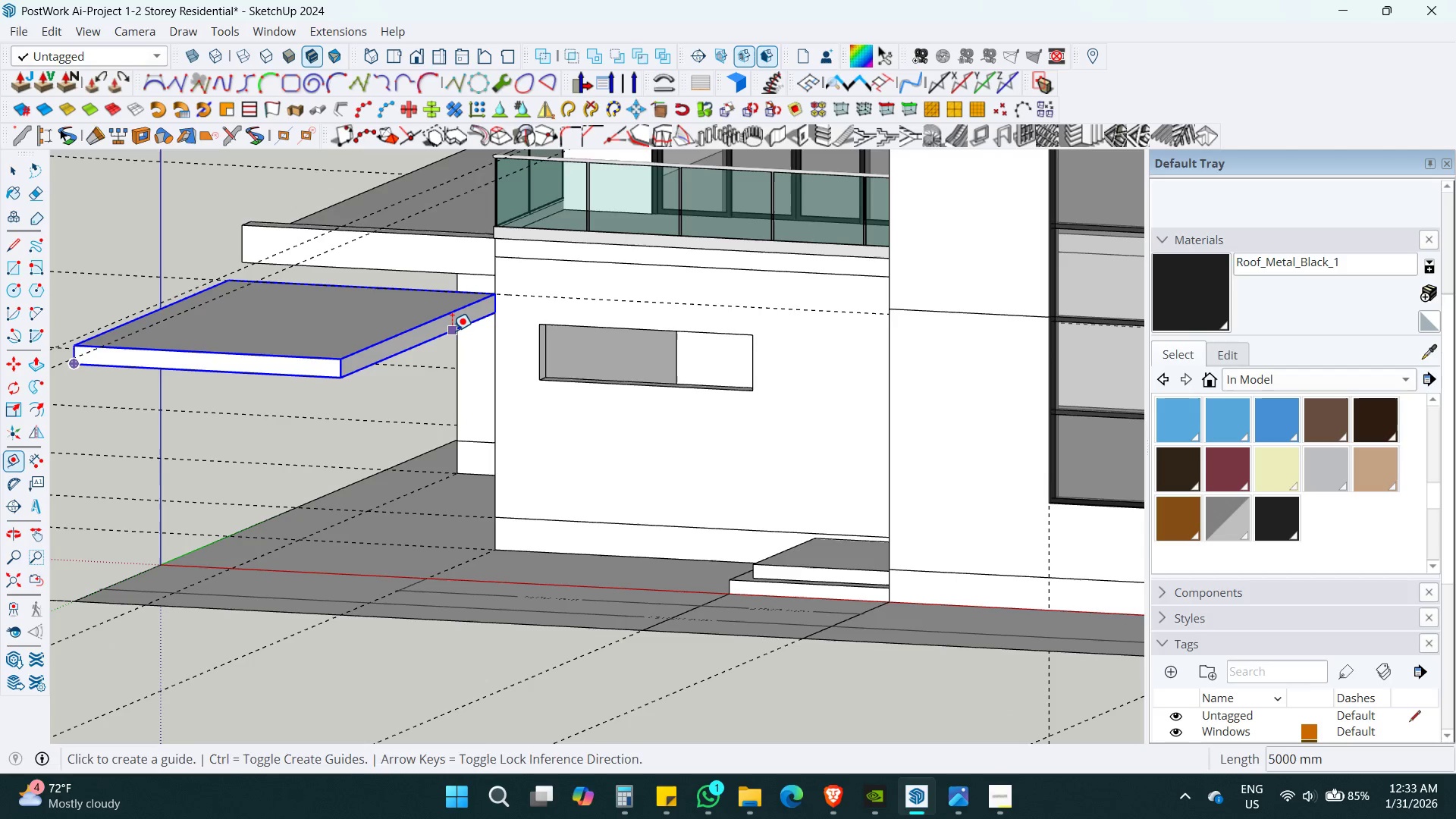 
scroll: coordinate [480, 356], scroll_direction: down, amount: 6.0
 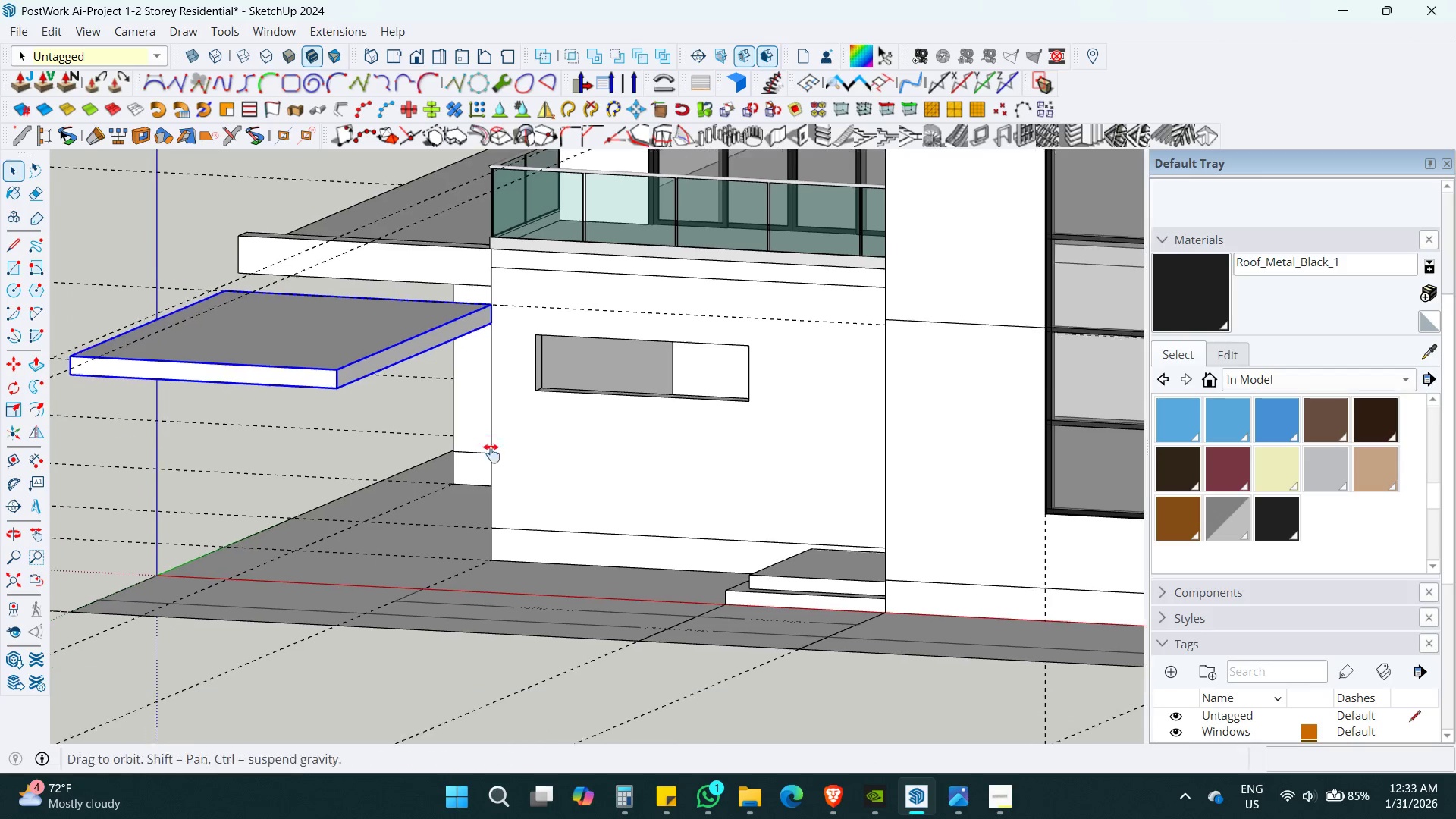 
left_click([452, 331])
 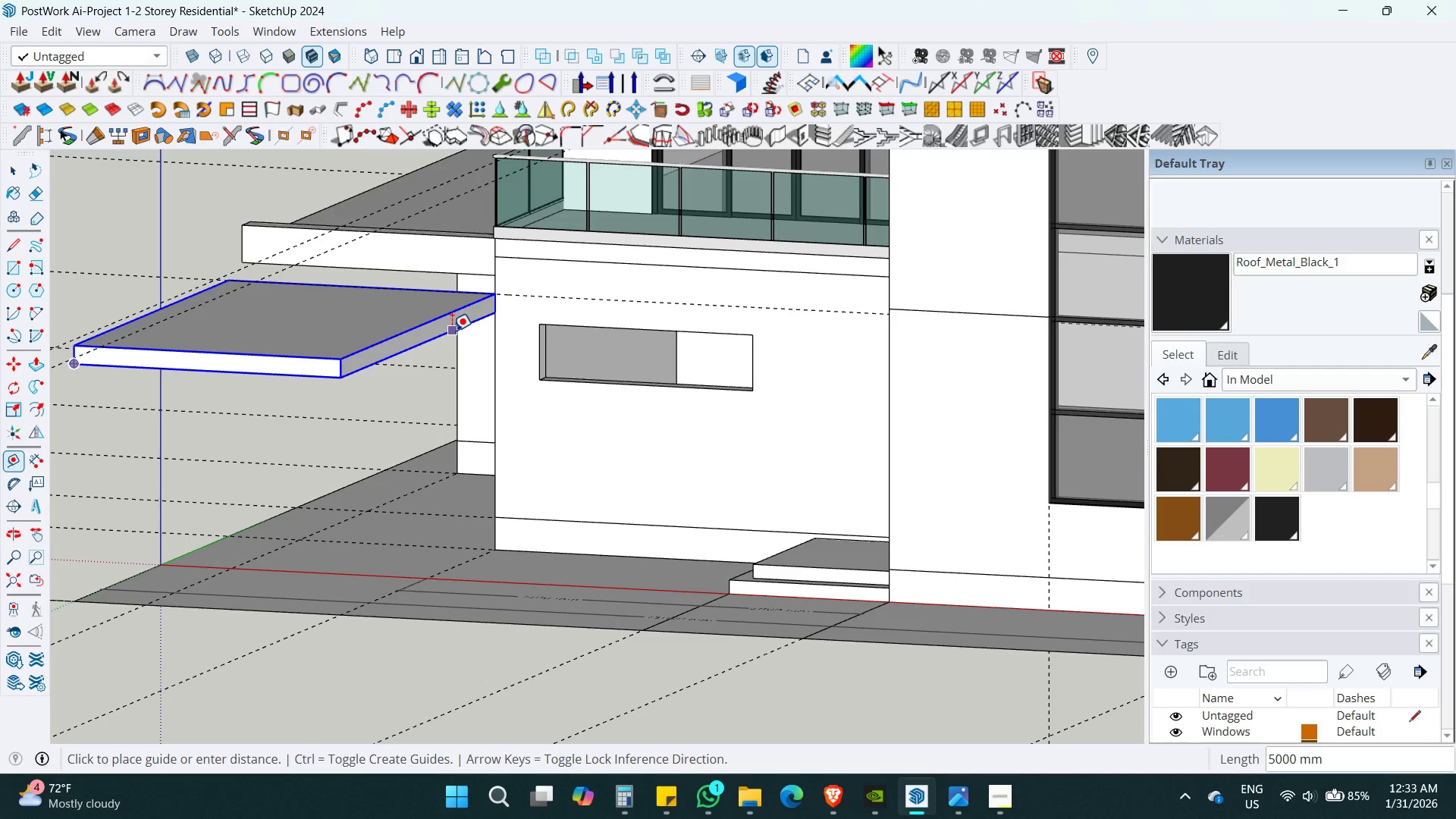 
key(ArrowUp)
 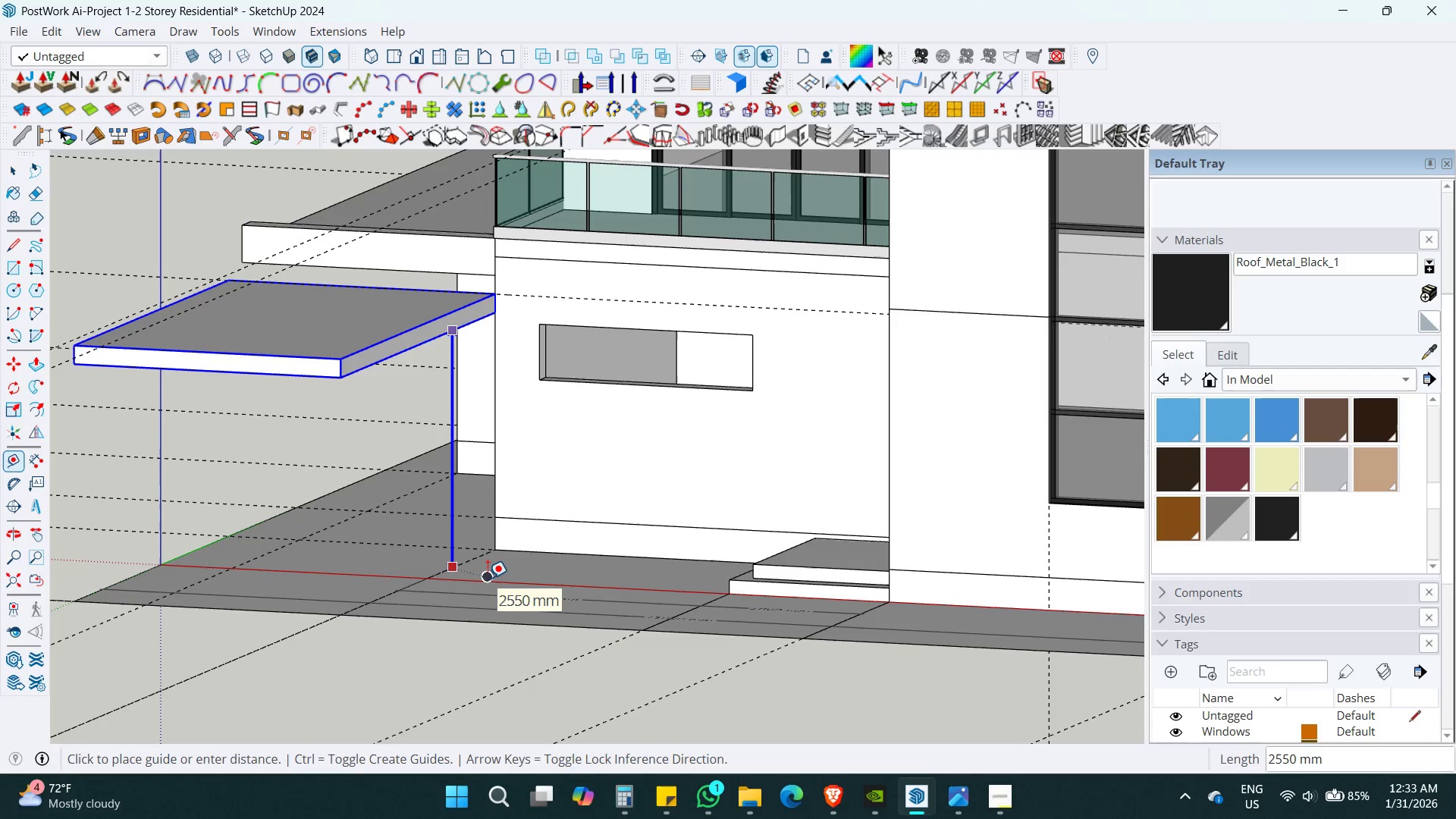 
key(Escape)
 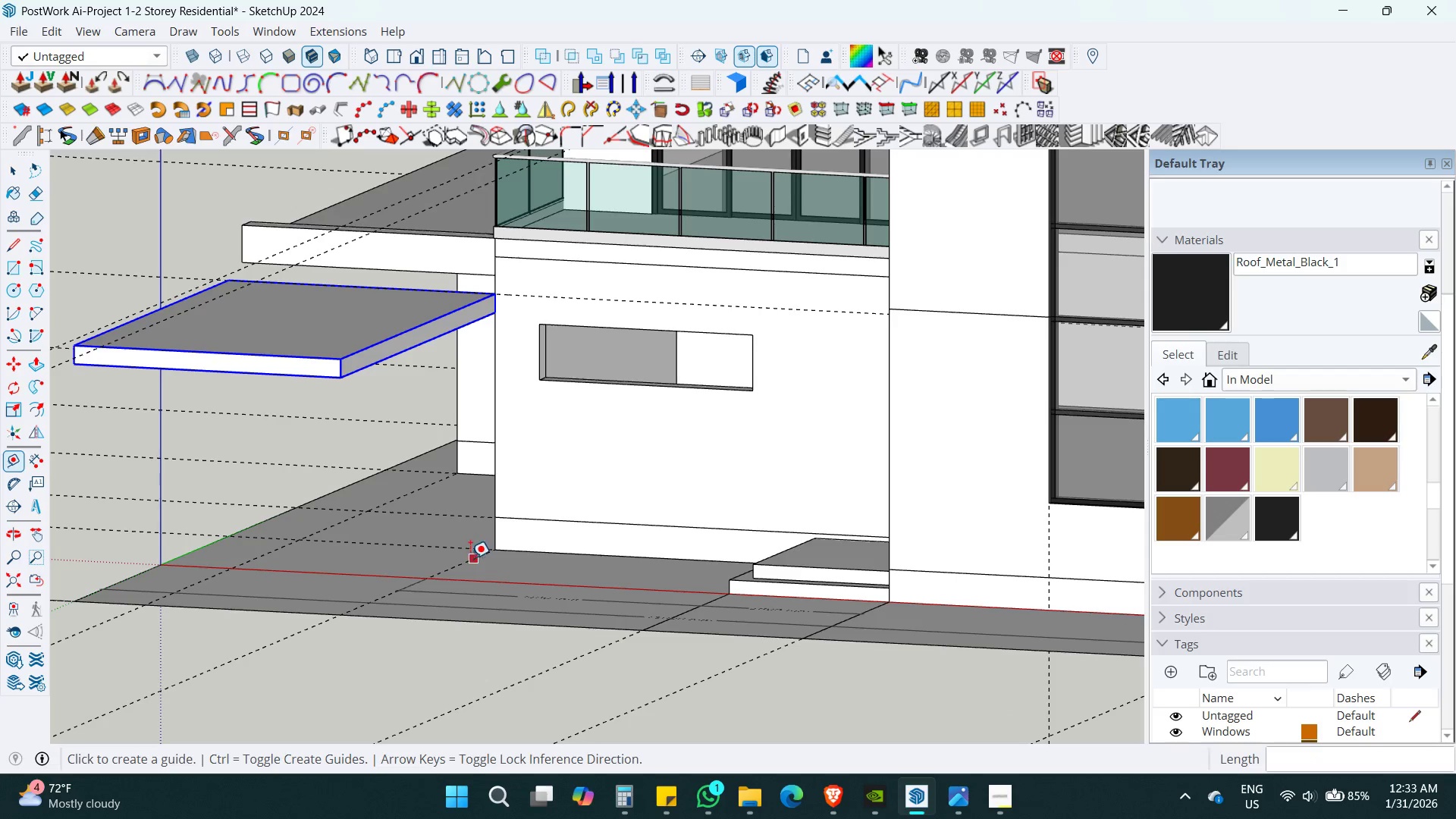 
left_click([469, 562])
 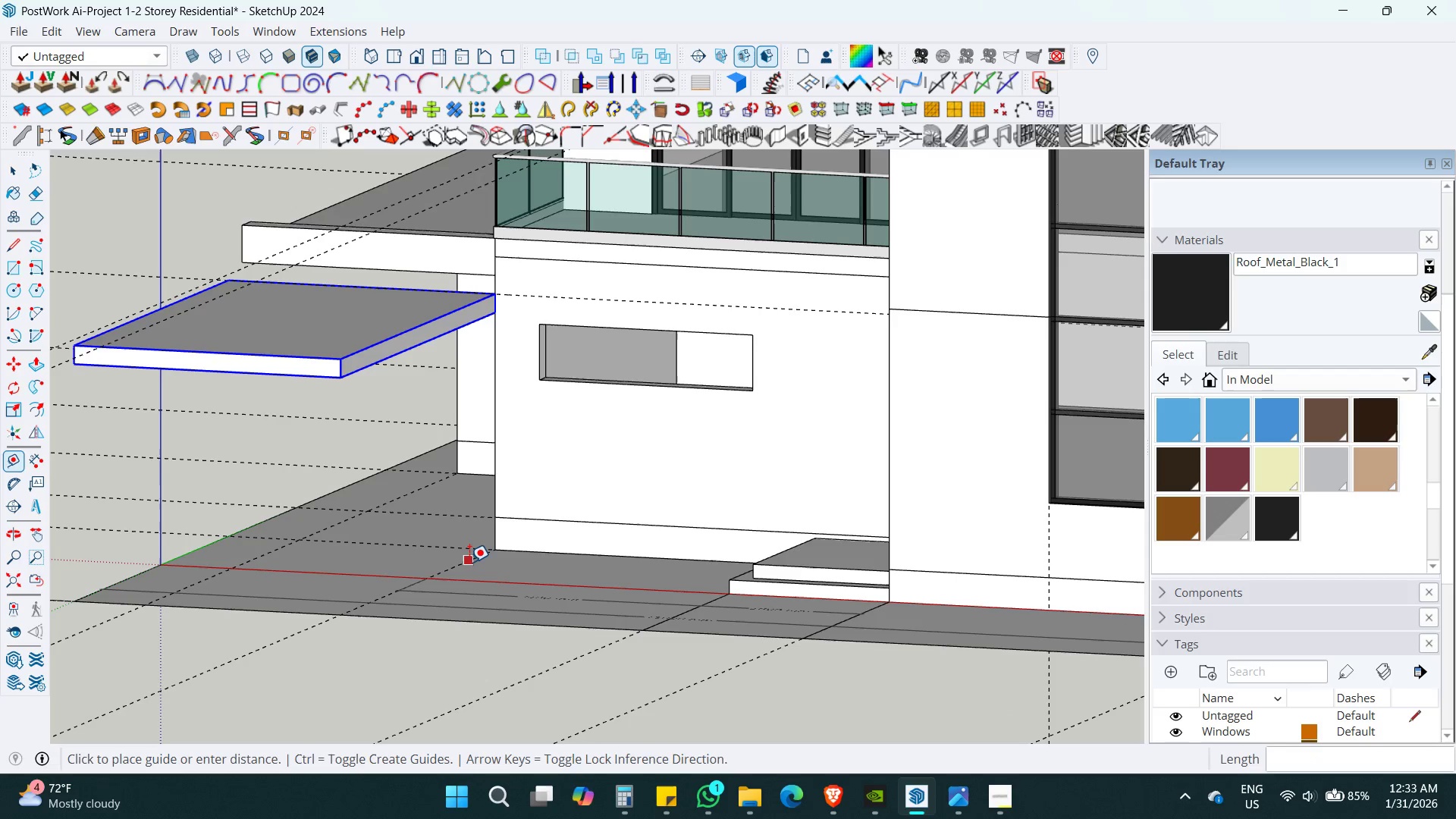 
key(ArrowUp)
 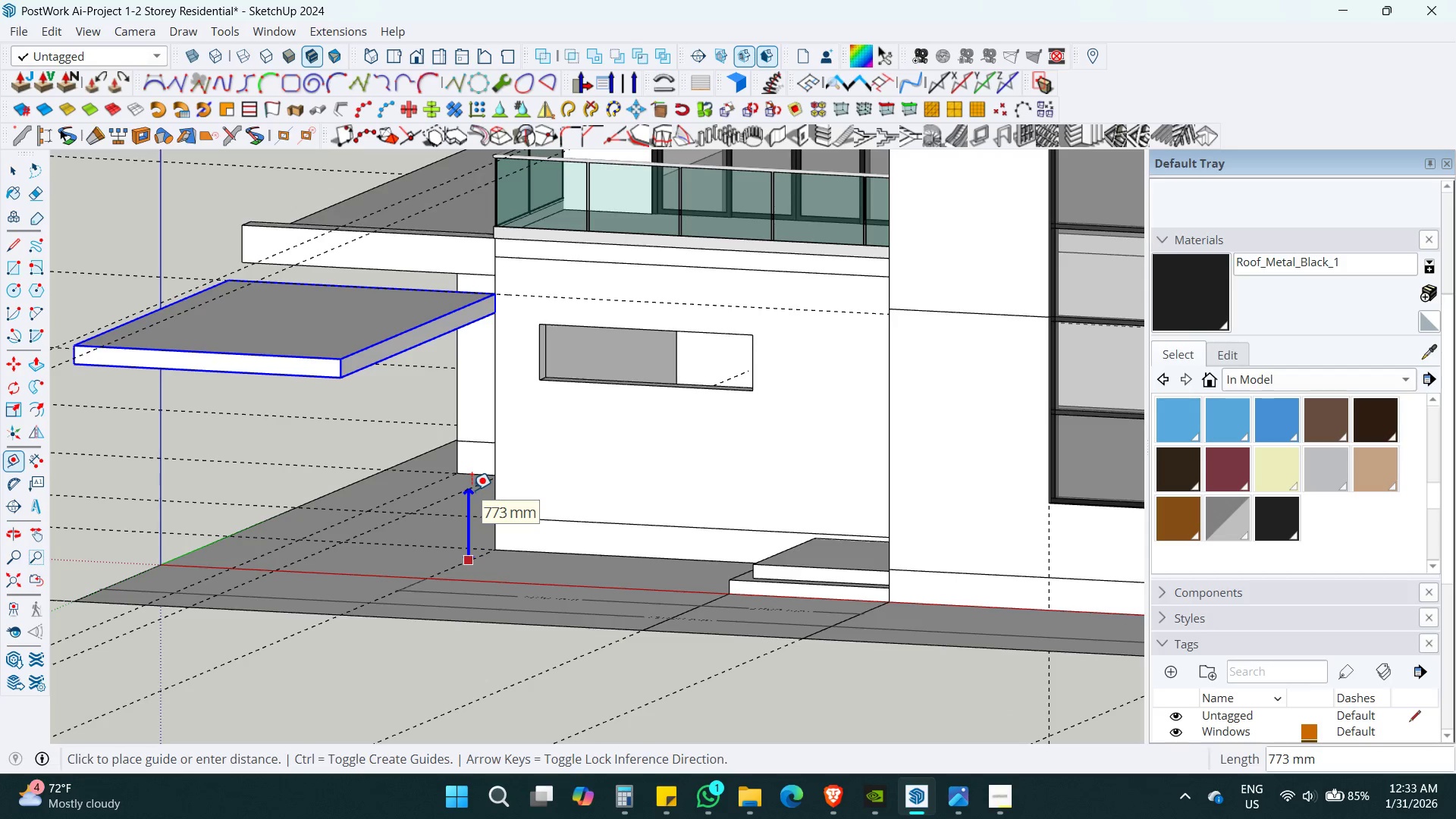 
key(Numpad2)
 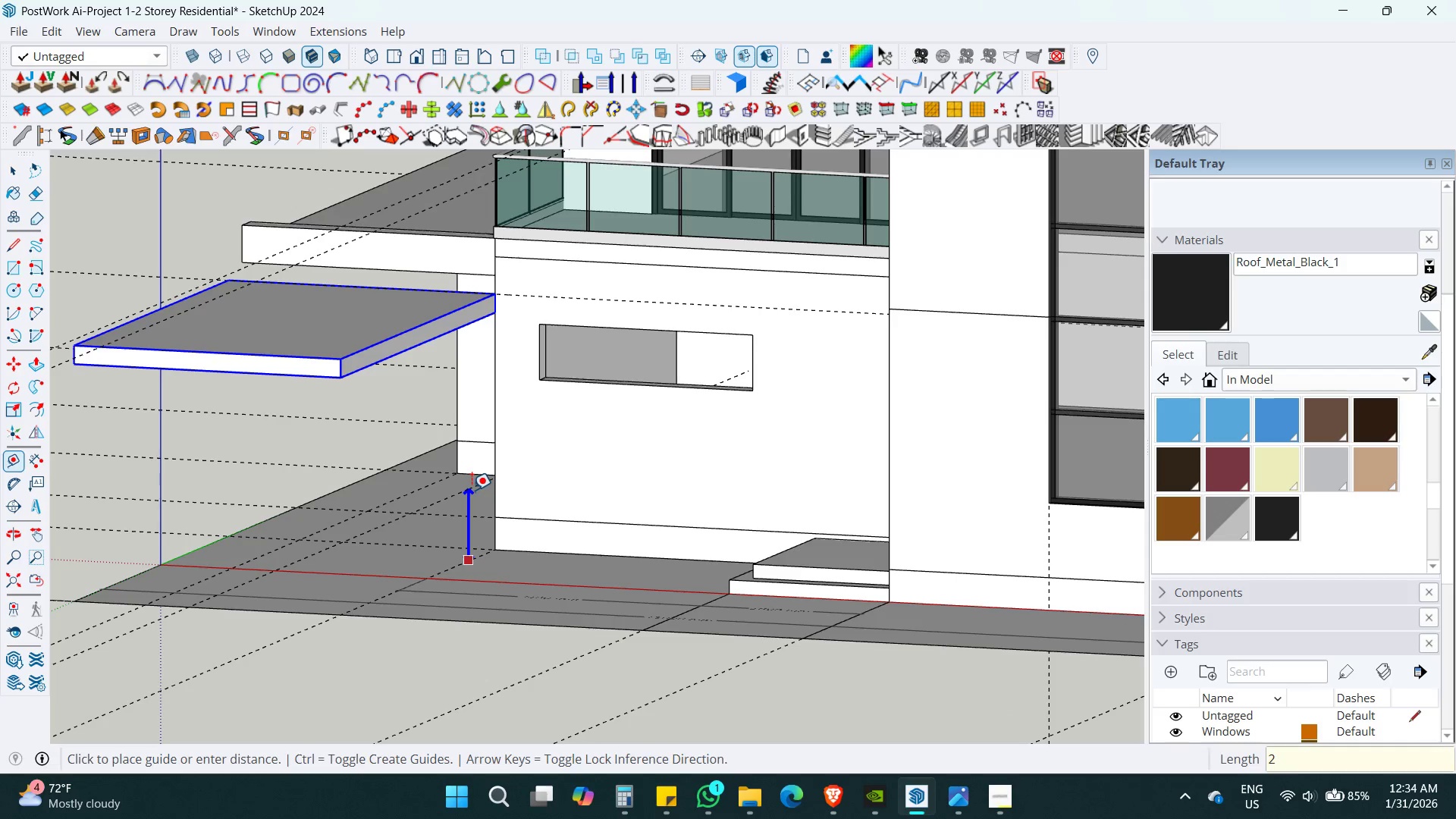 
key(Numpad6)
 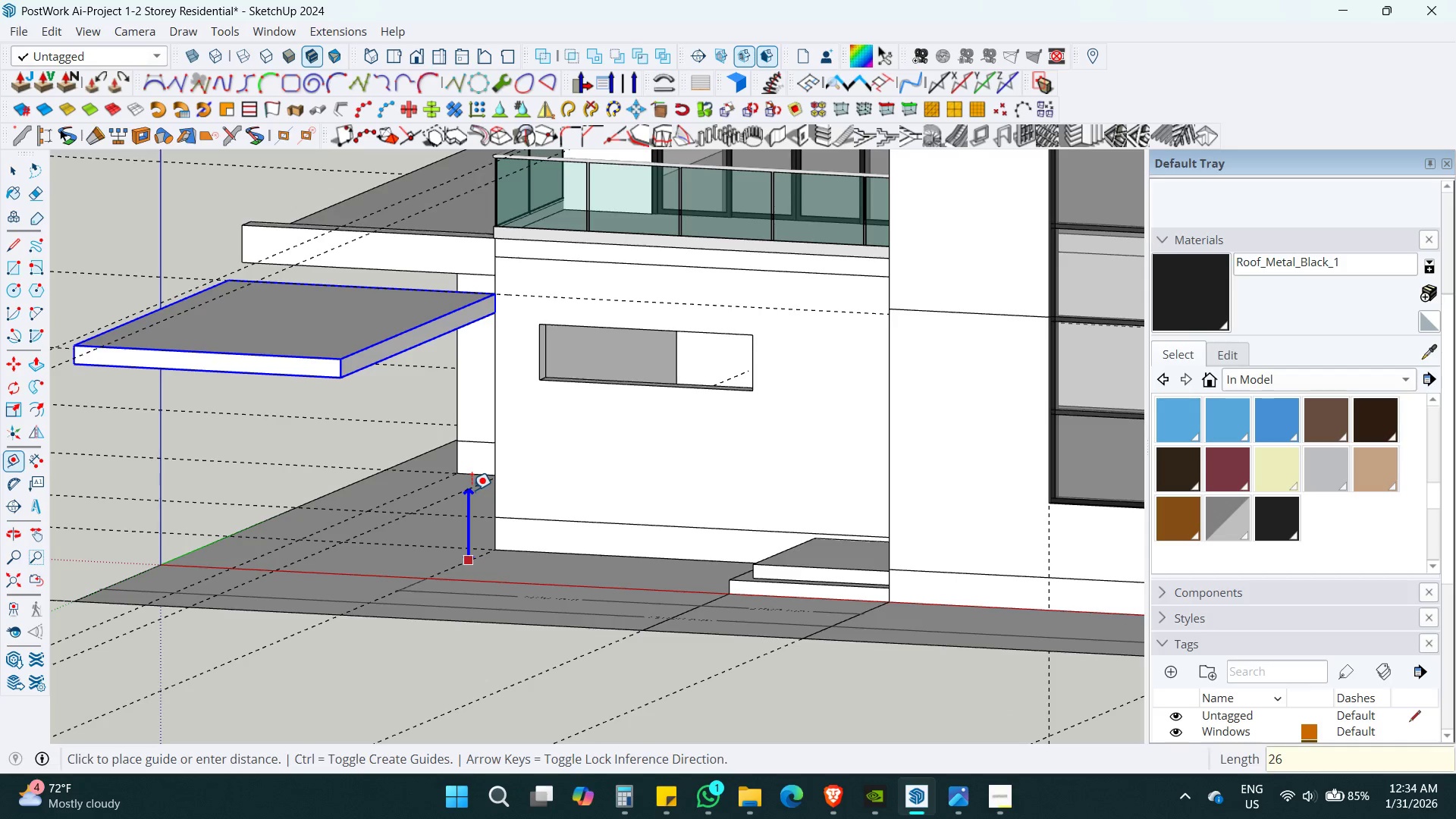 
key(Numpad0)
 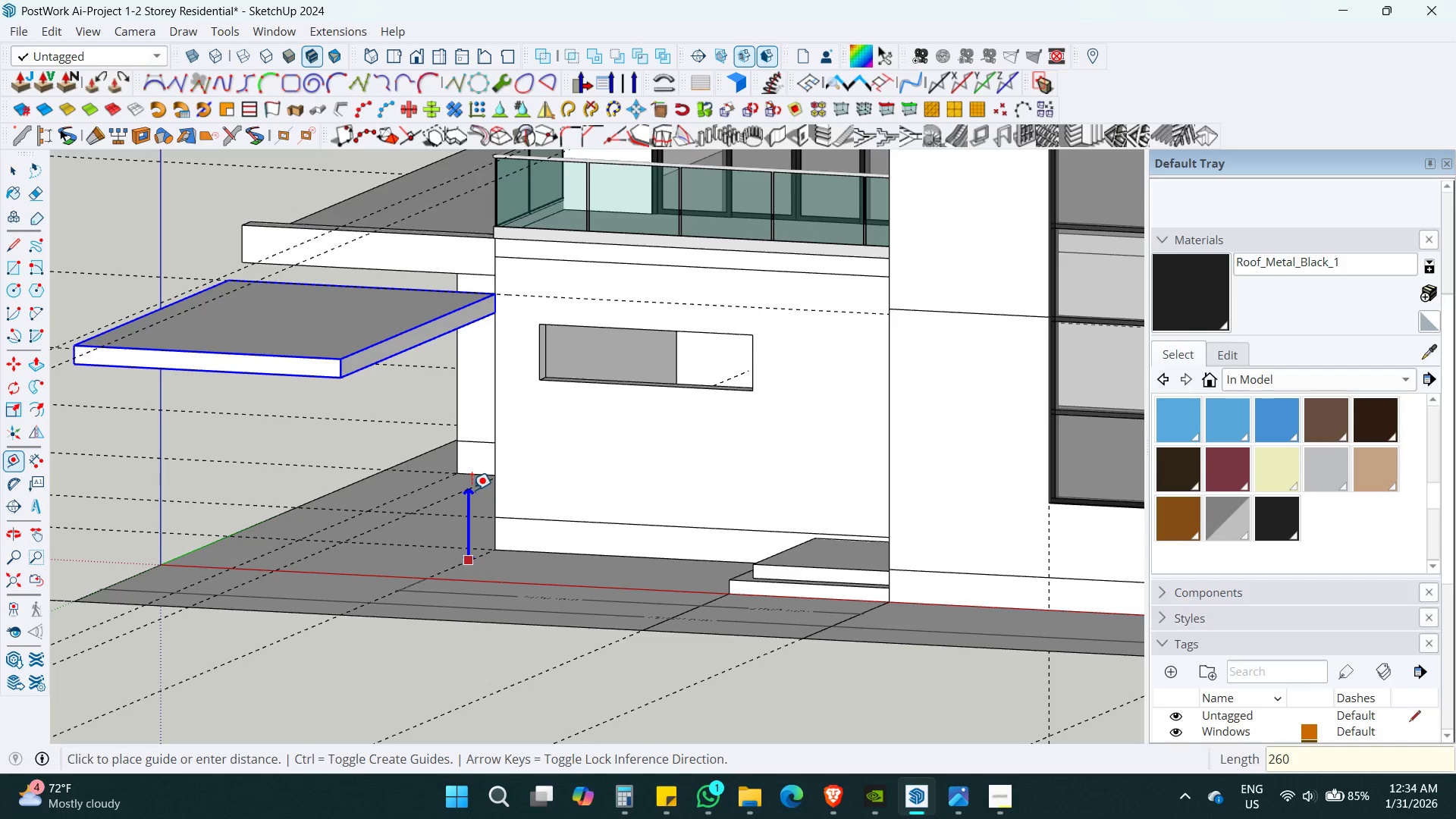 
key(Numpad0)
 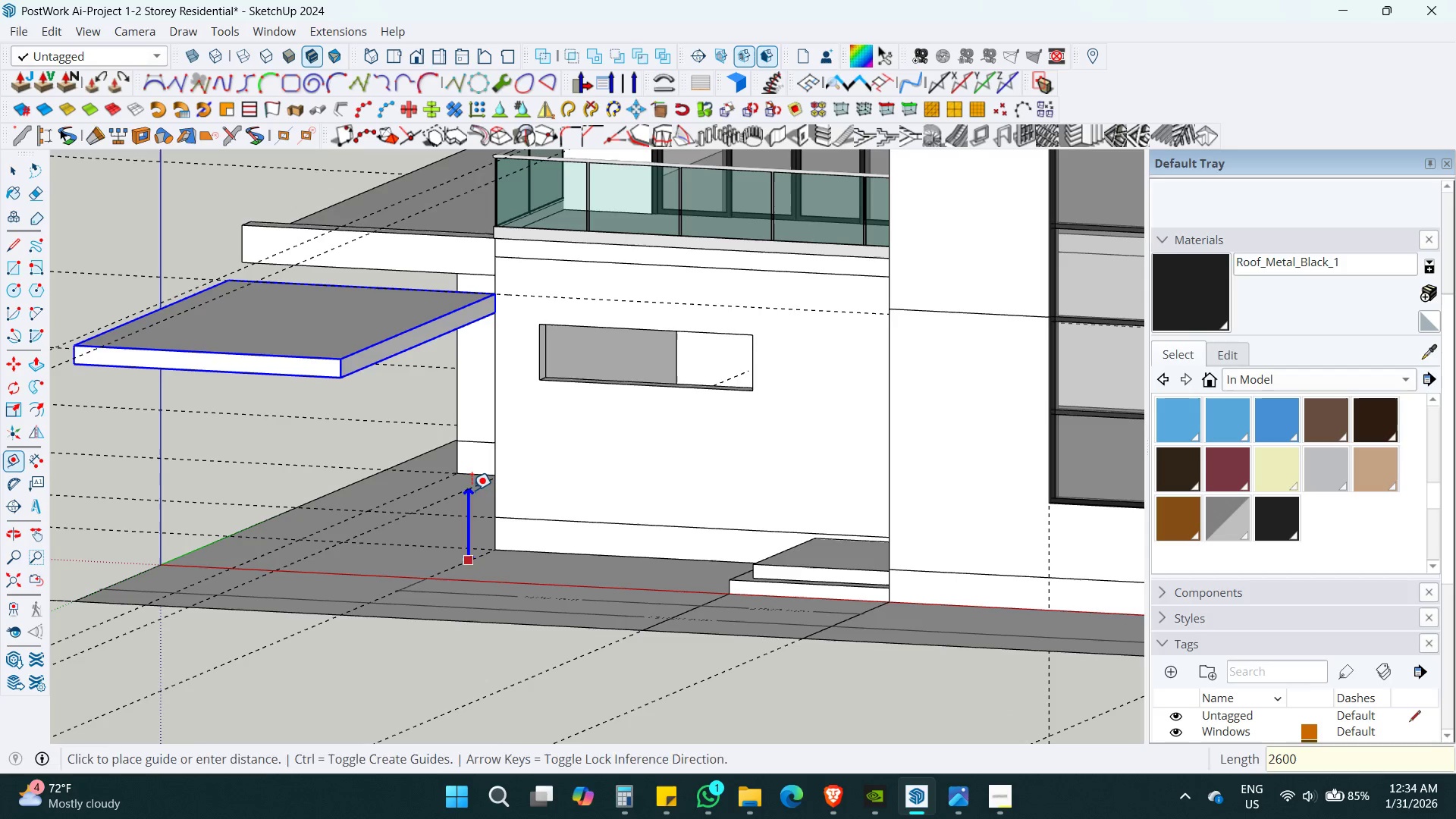 
left_click([472, 490])
 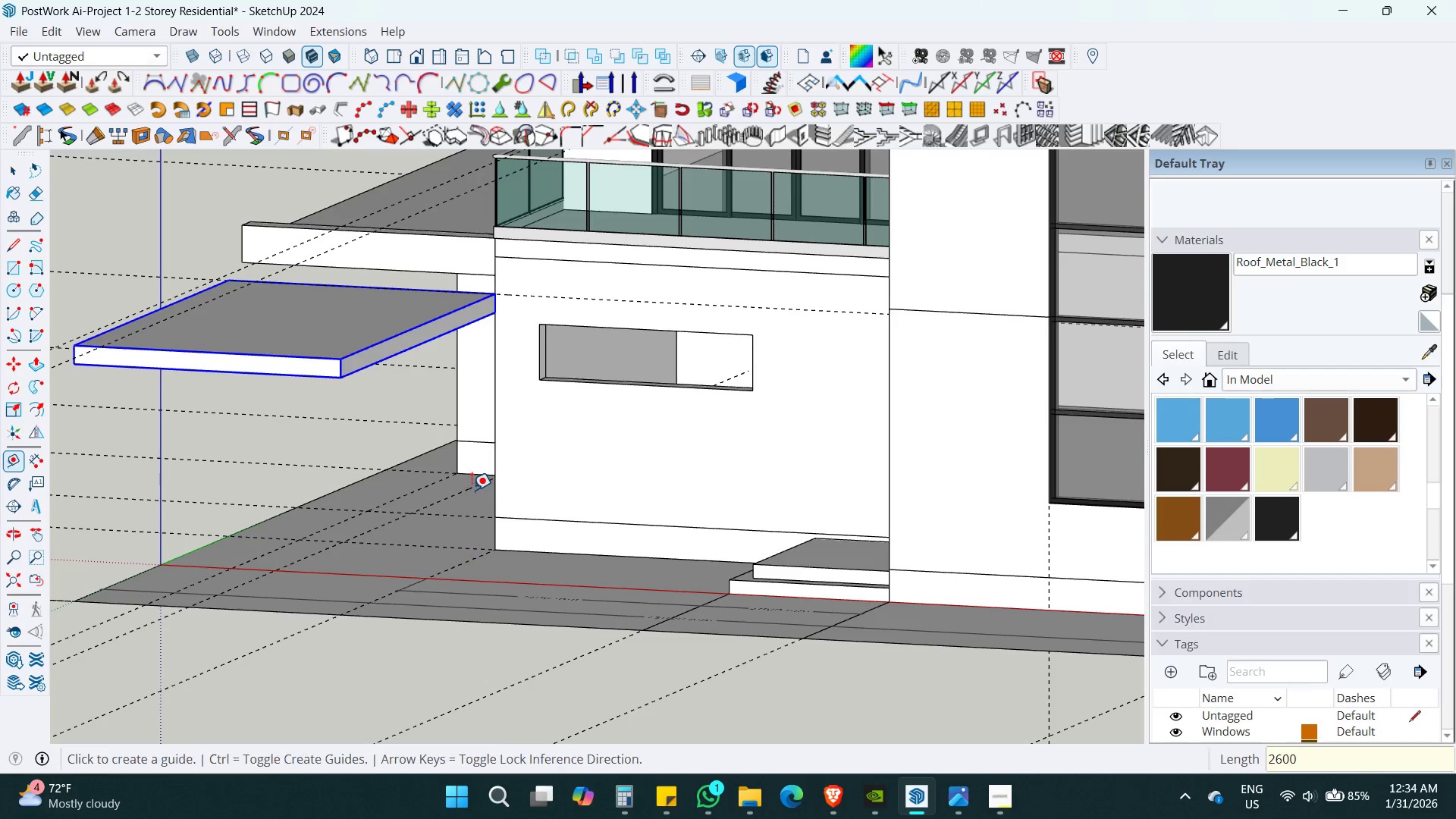 
key(Enter)
 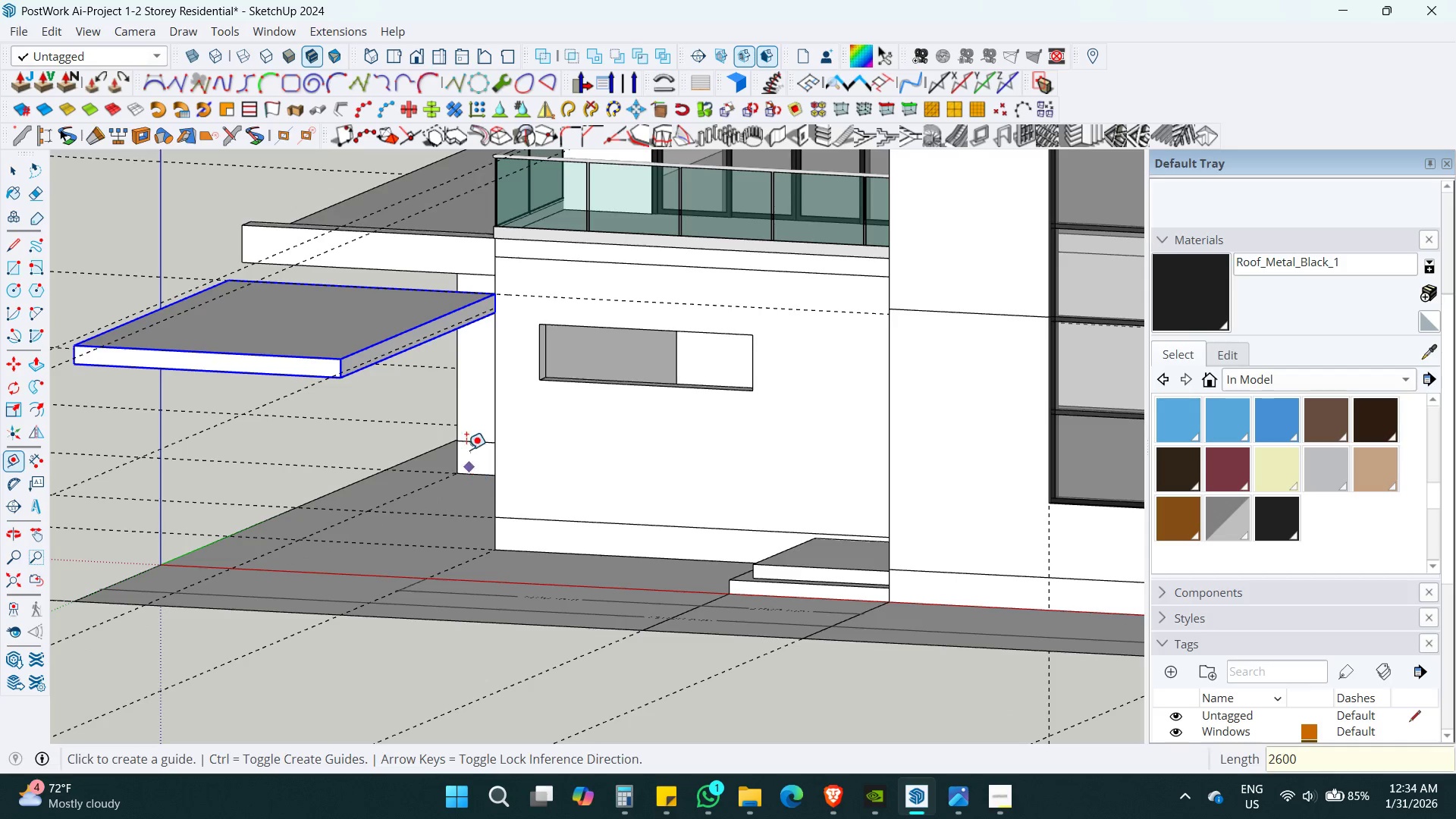 
key(Space)
 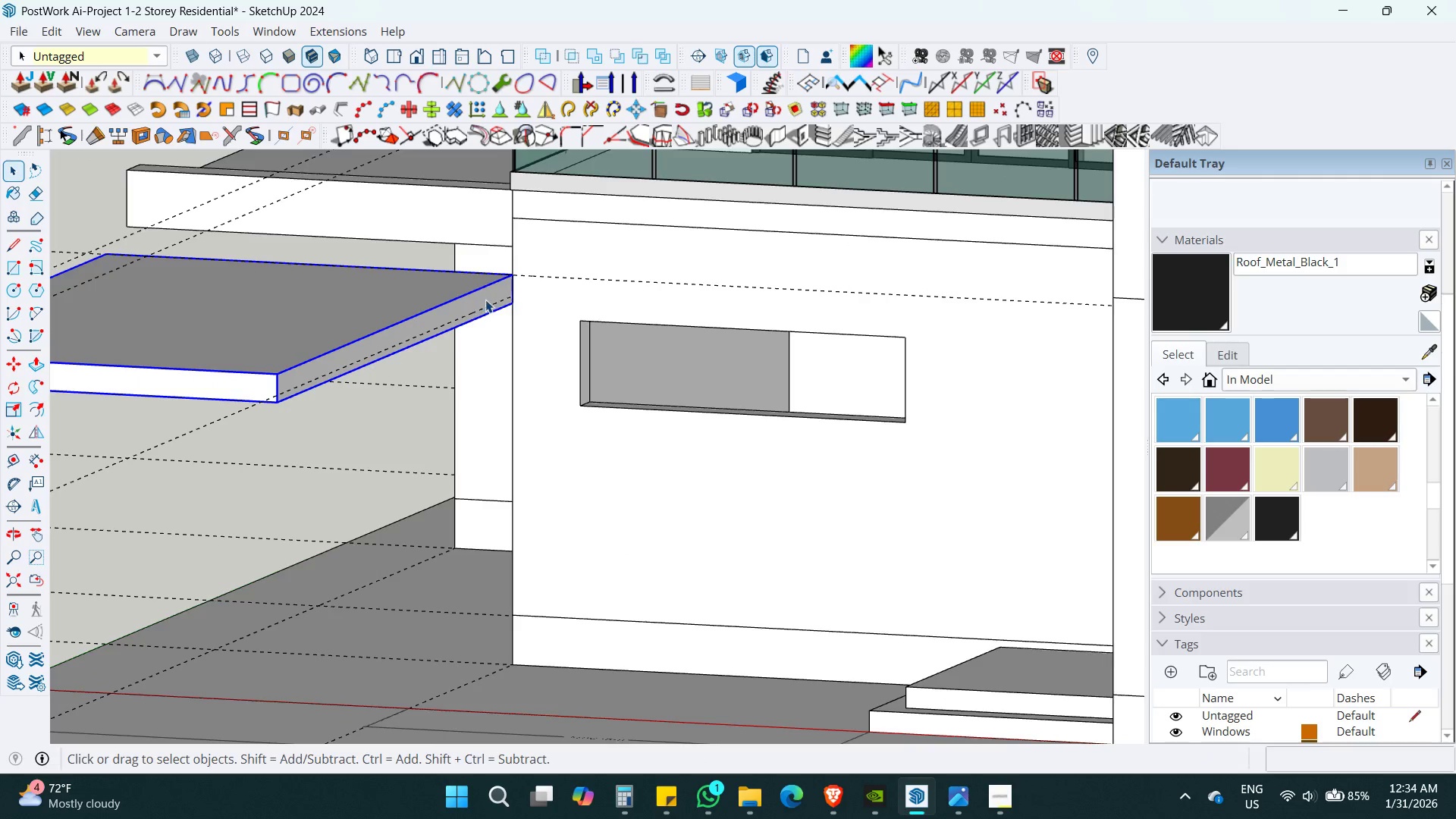 
scroll: coordinate [461, 331], scroll_direction: up, amount: 4.0
 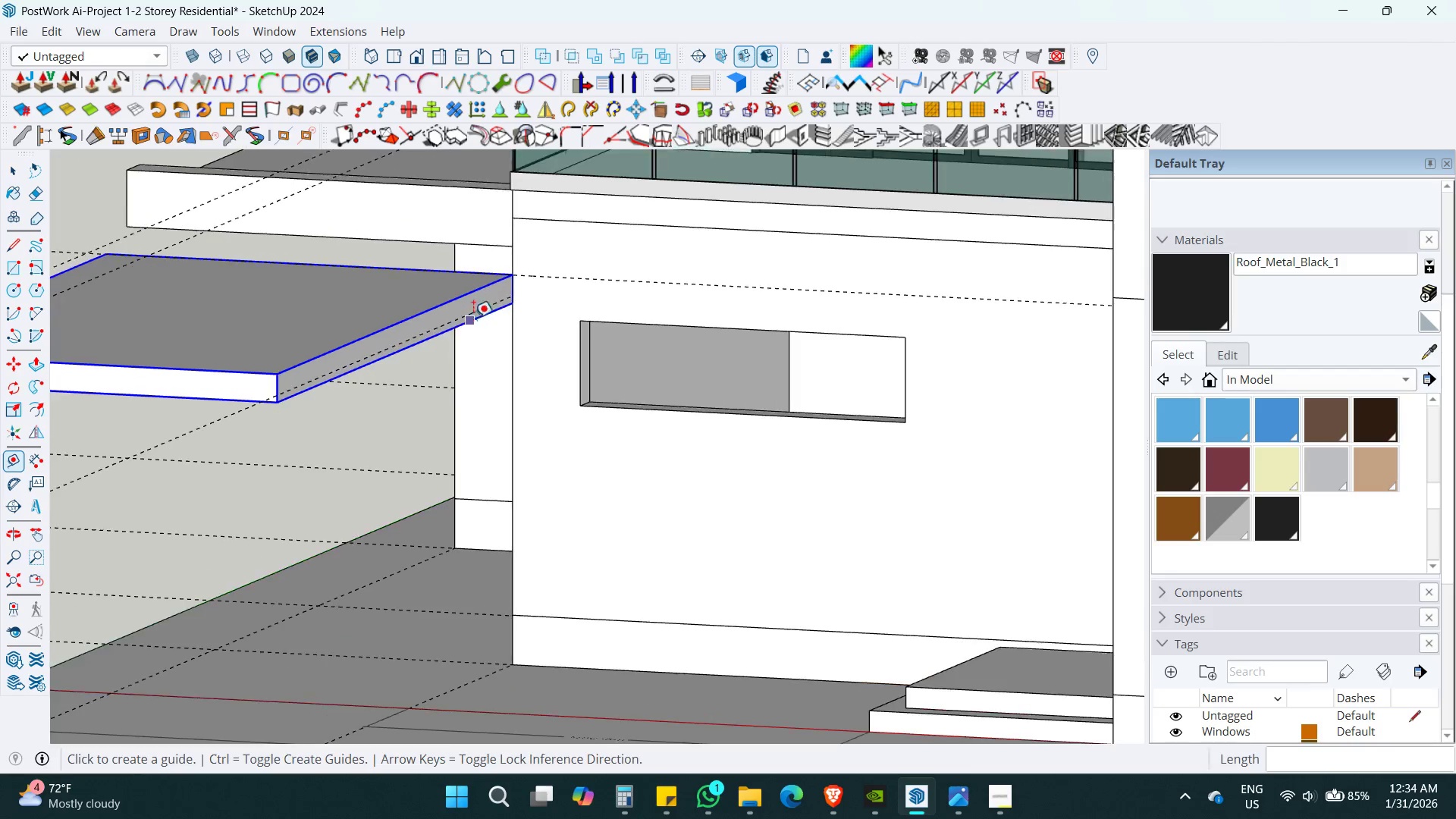 
key(M)
 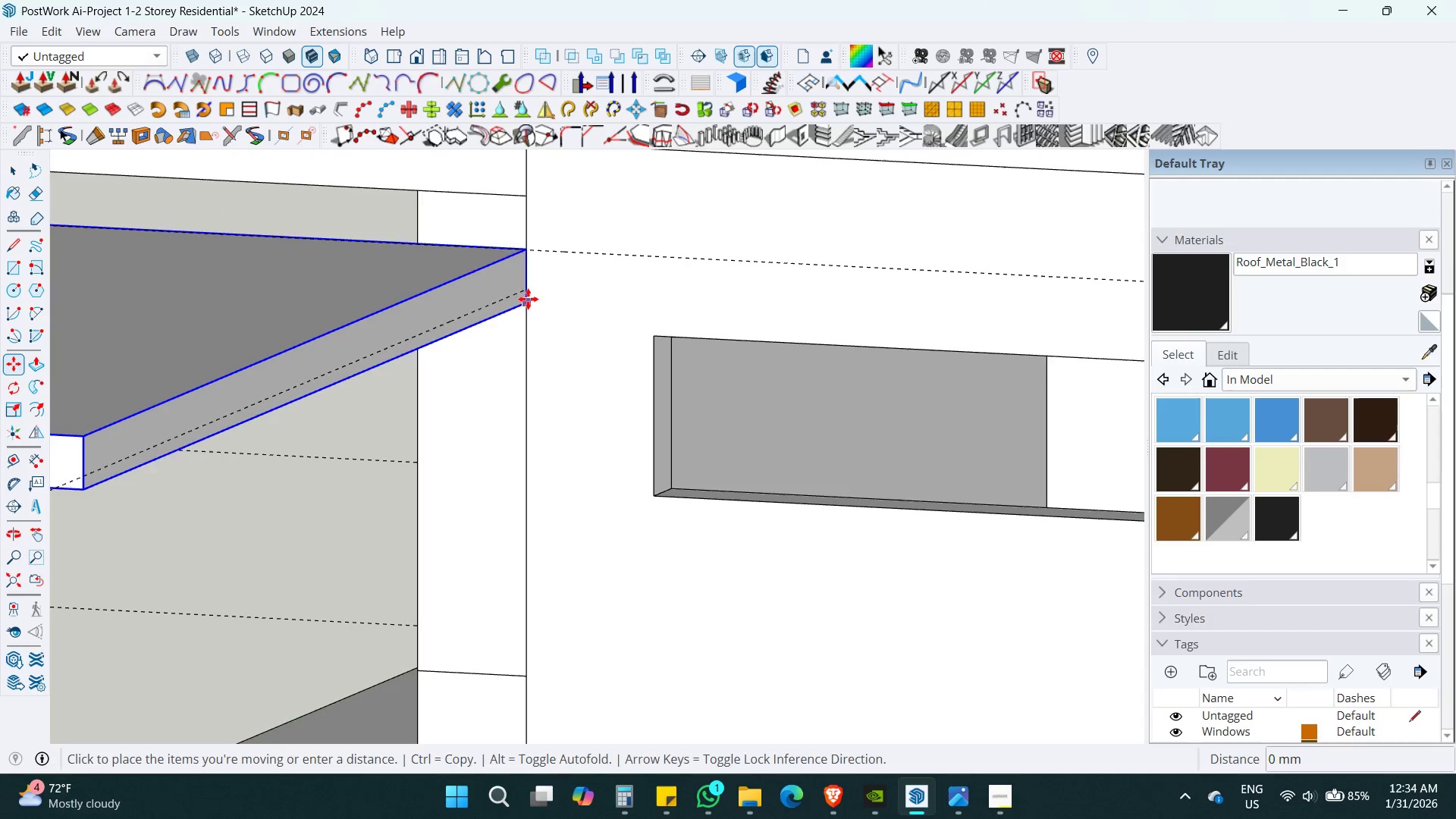 
scroll: coordinate [509, 309], scroll_direction: up, amount: 6.0
 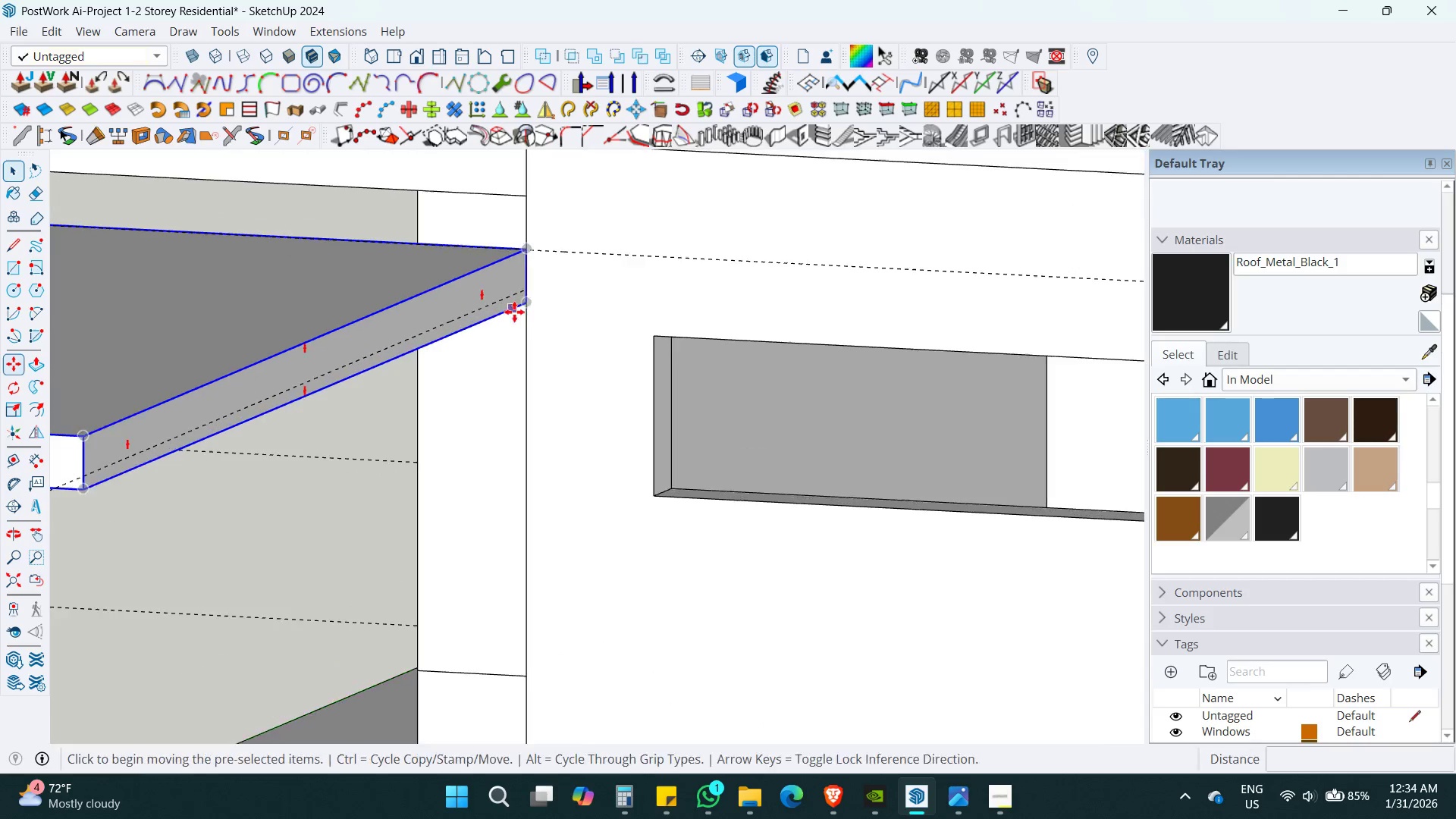 
double_click([525, 289])
 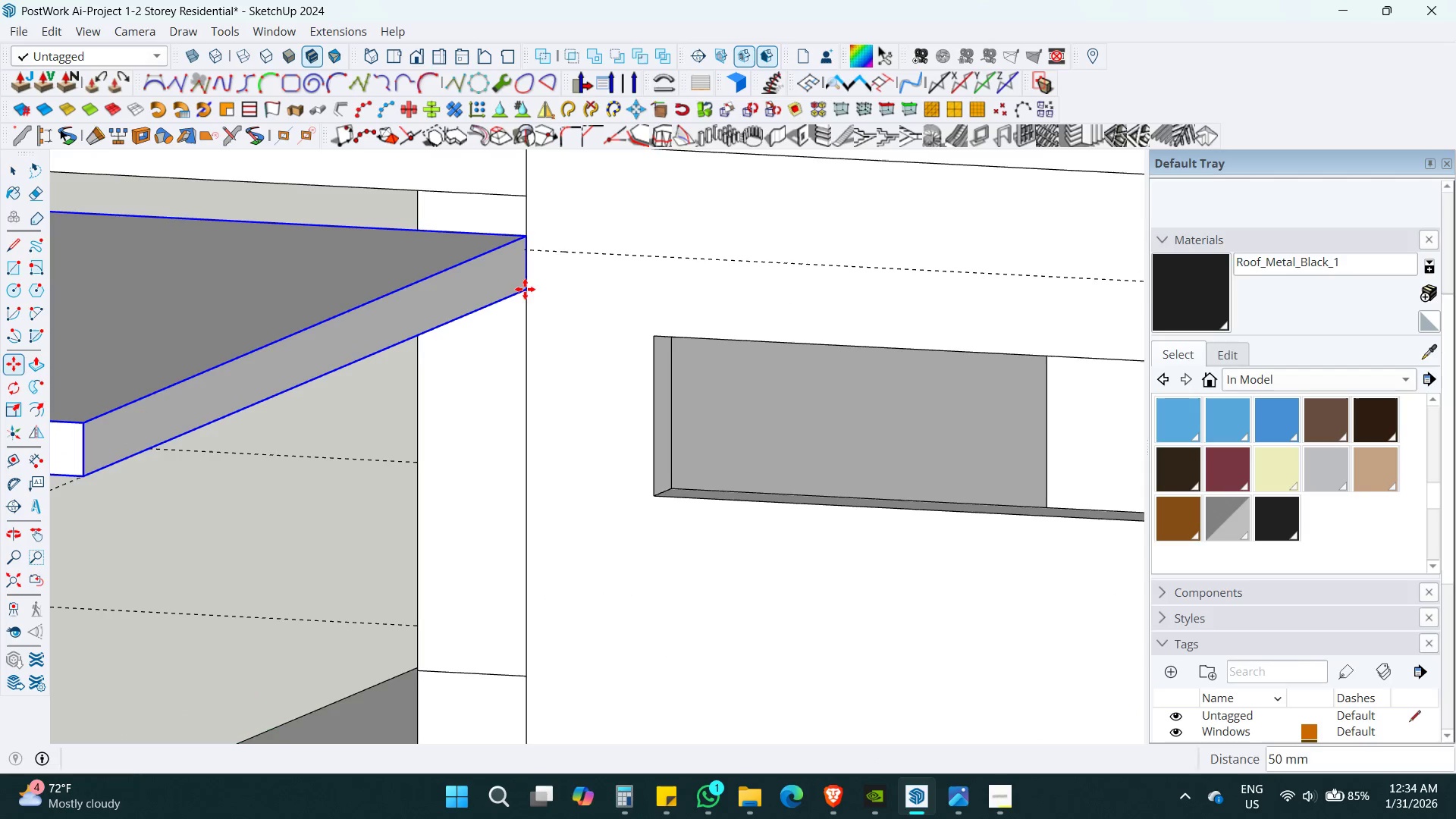 
key(Space)
 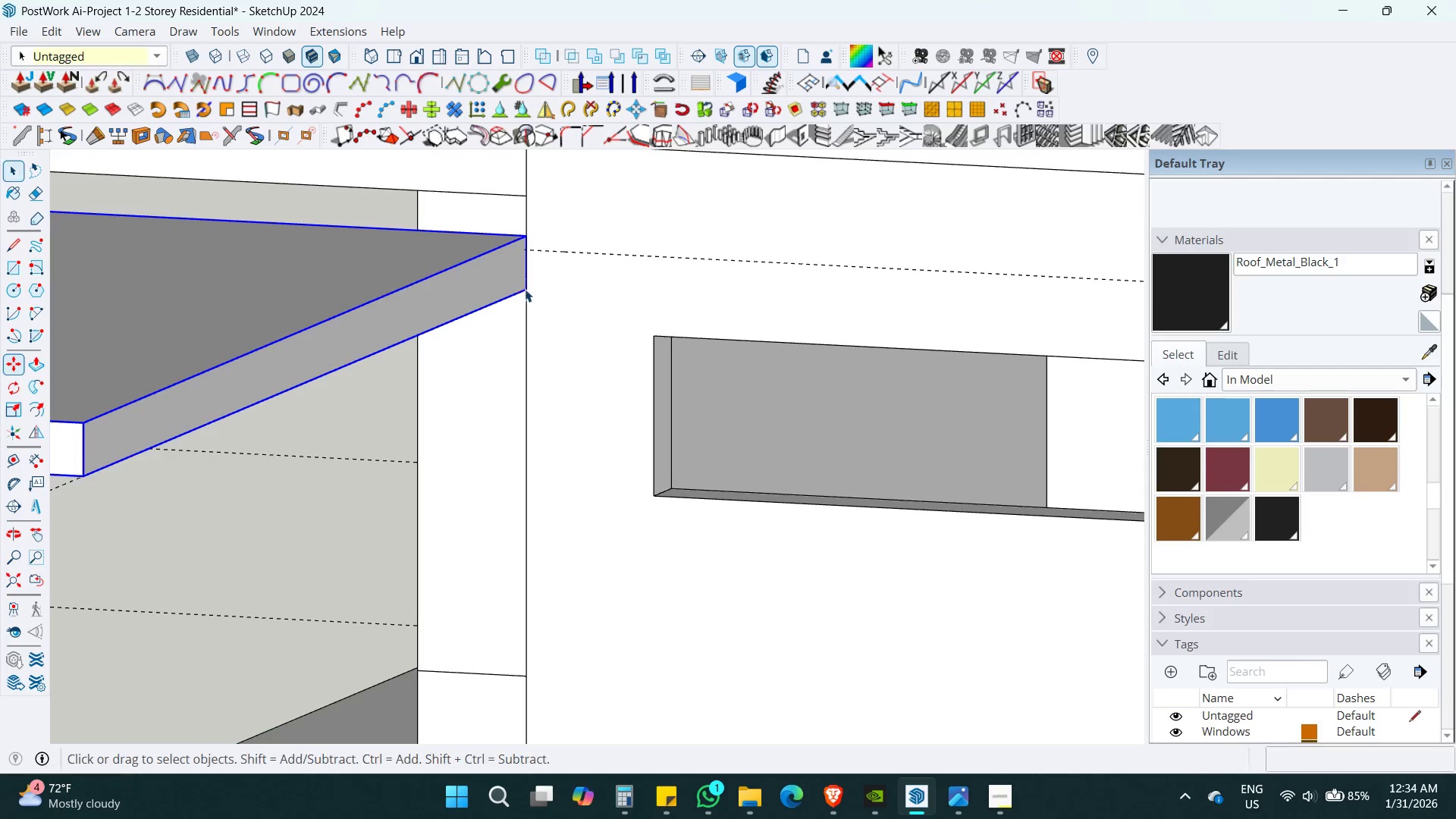 
hold_key(key=ShiftLeft, duration=0.33)
 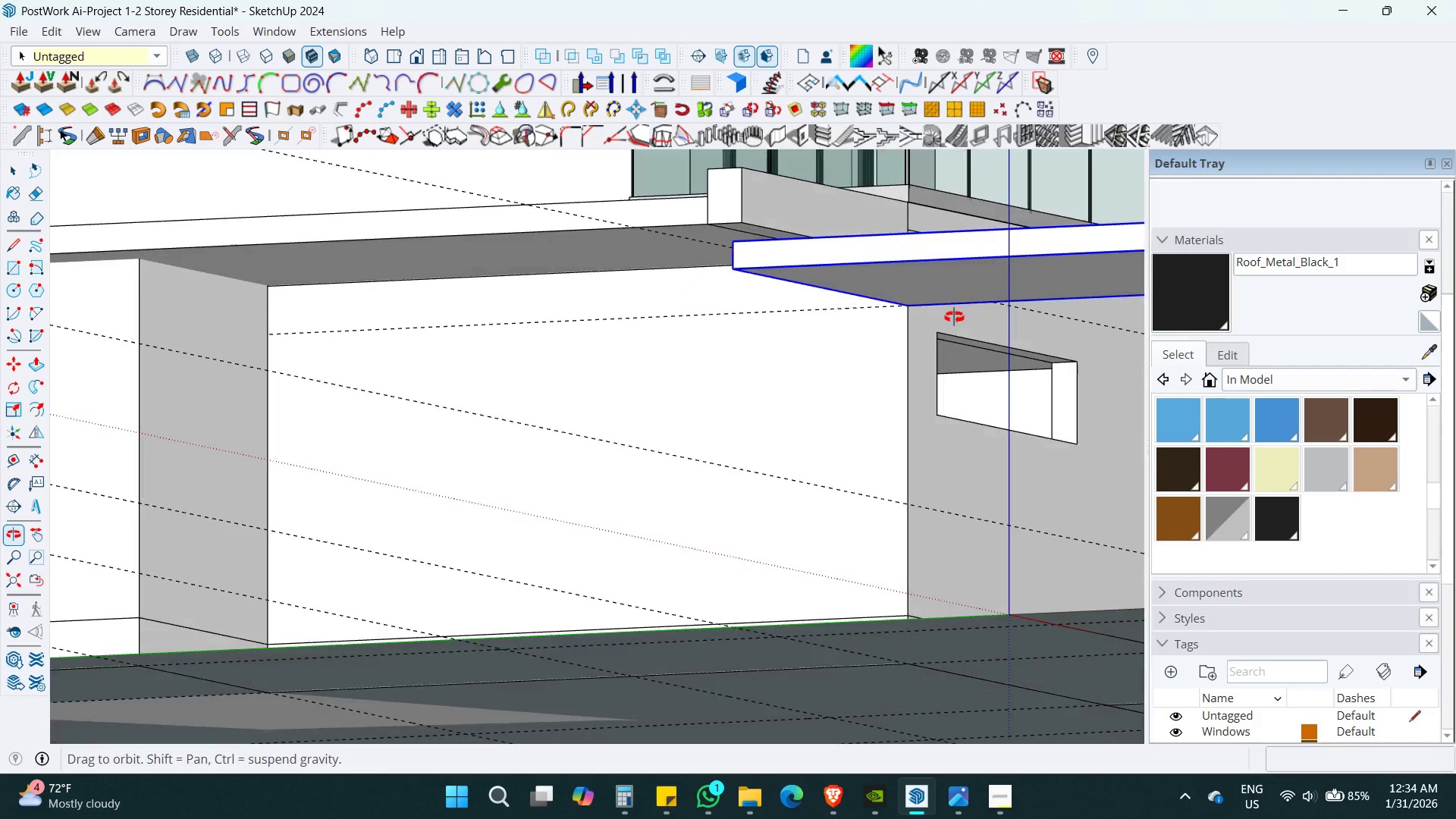 
scroll: coordinate [525, 289], scroll_direction: down, amount: 7.0
 